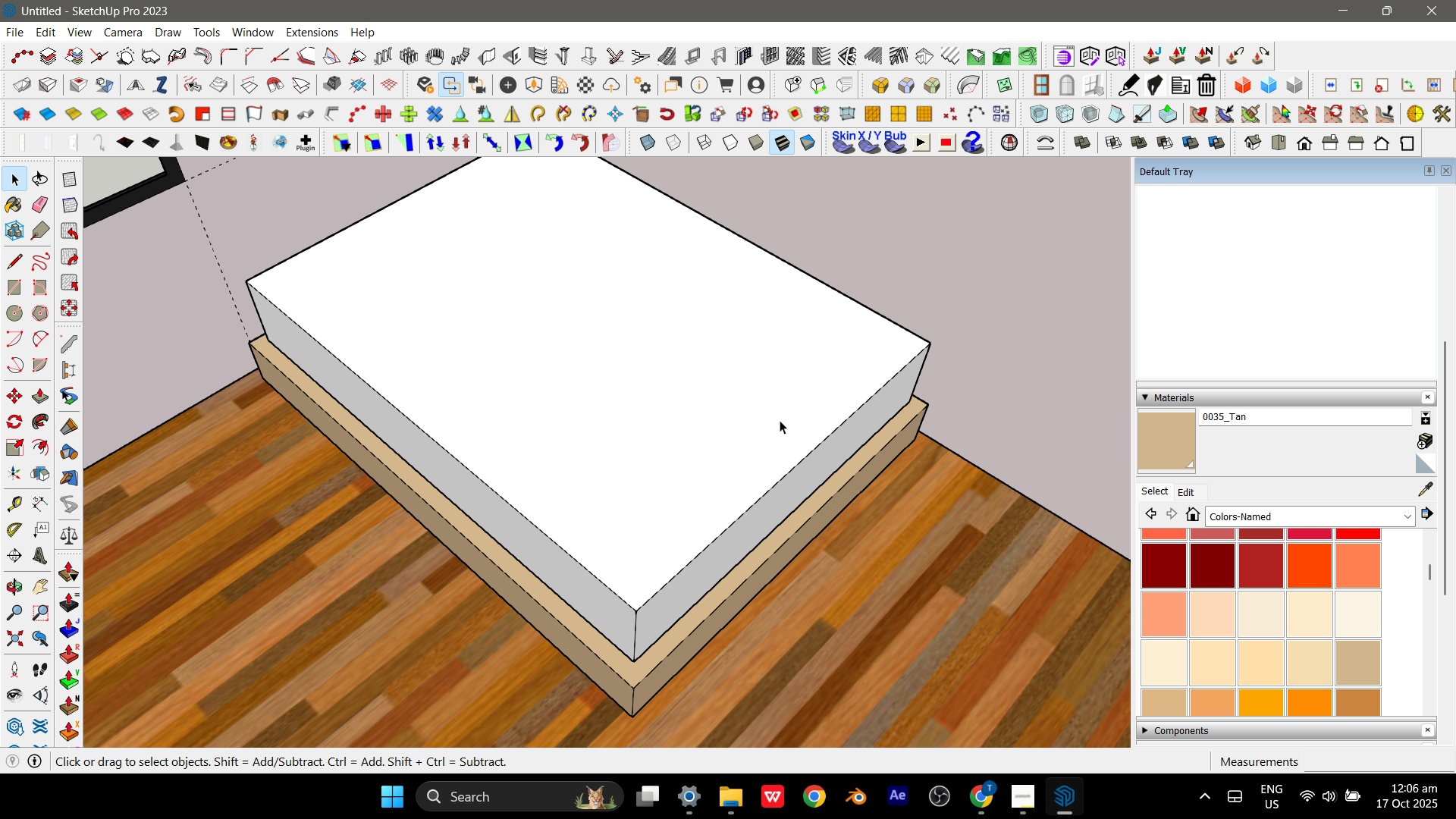 
left_click([778, 419])
 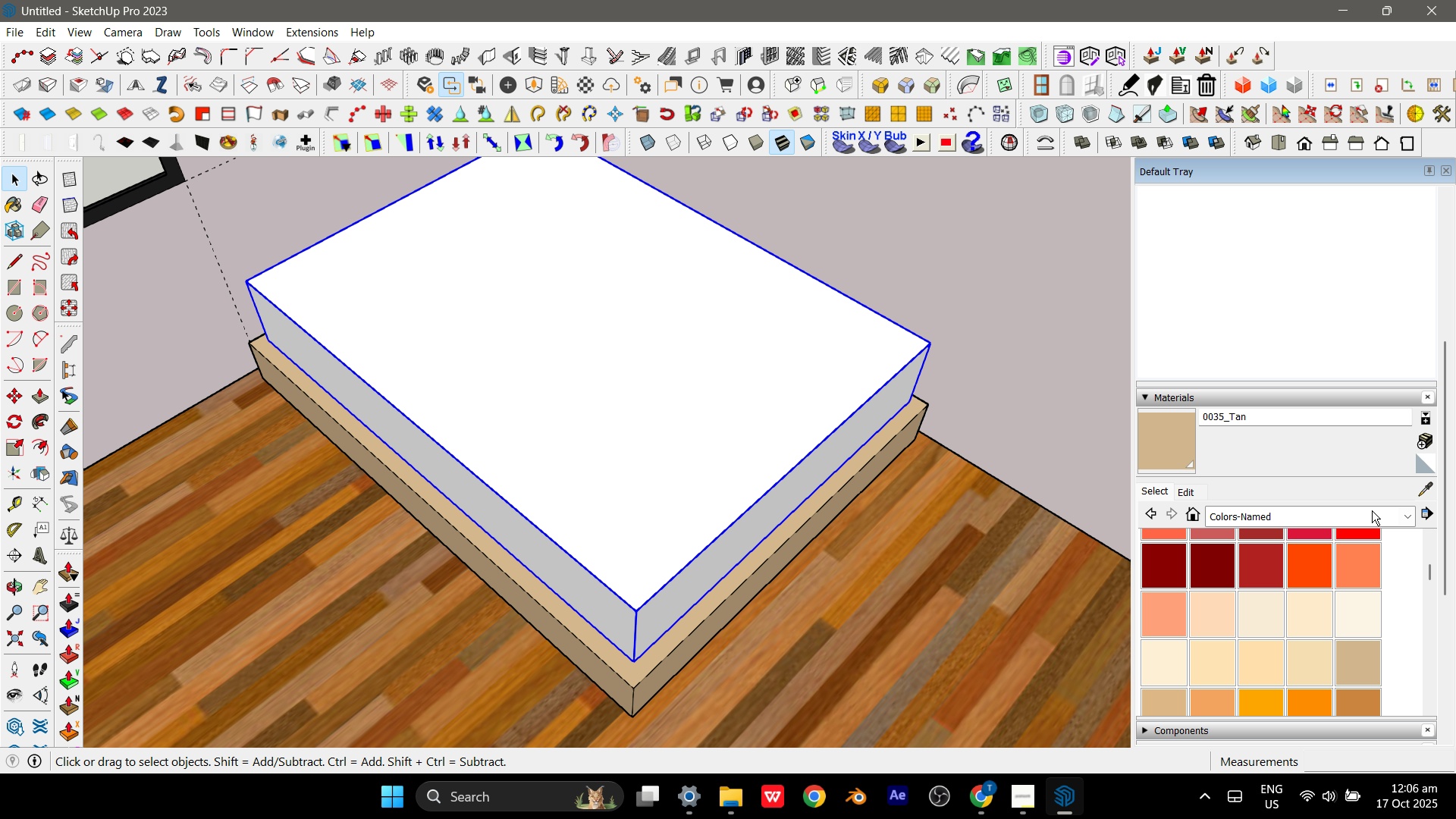 
left_click([1373, 507])
 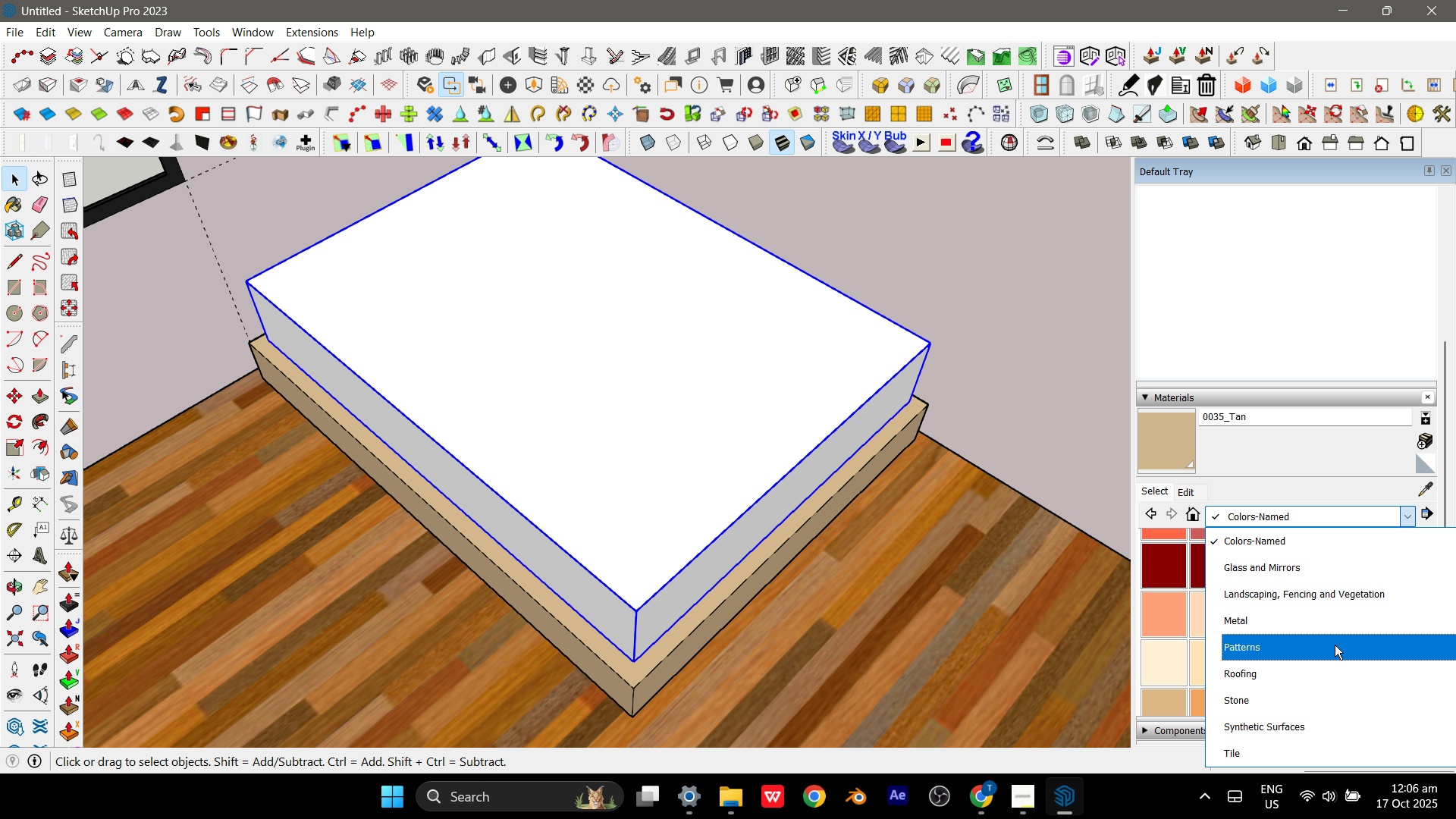 
scroll: coordinate [1322, 695], scroll_direction: down, amount: 1.0
 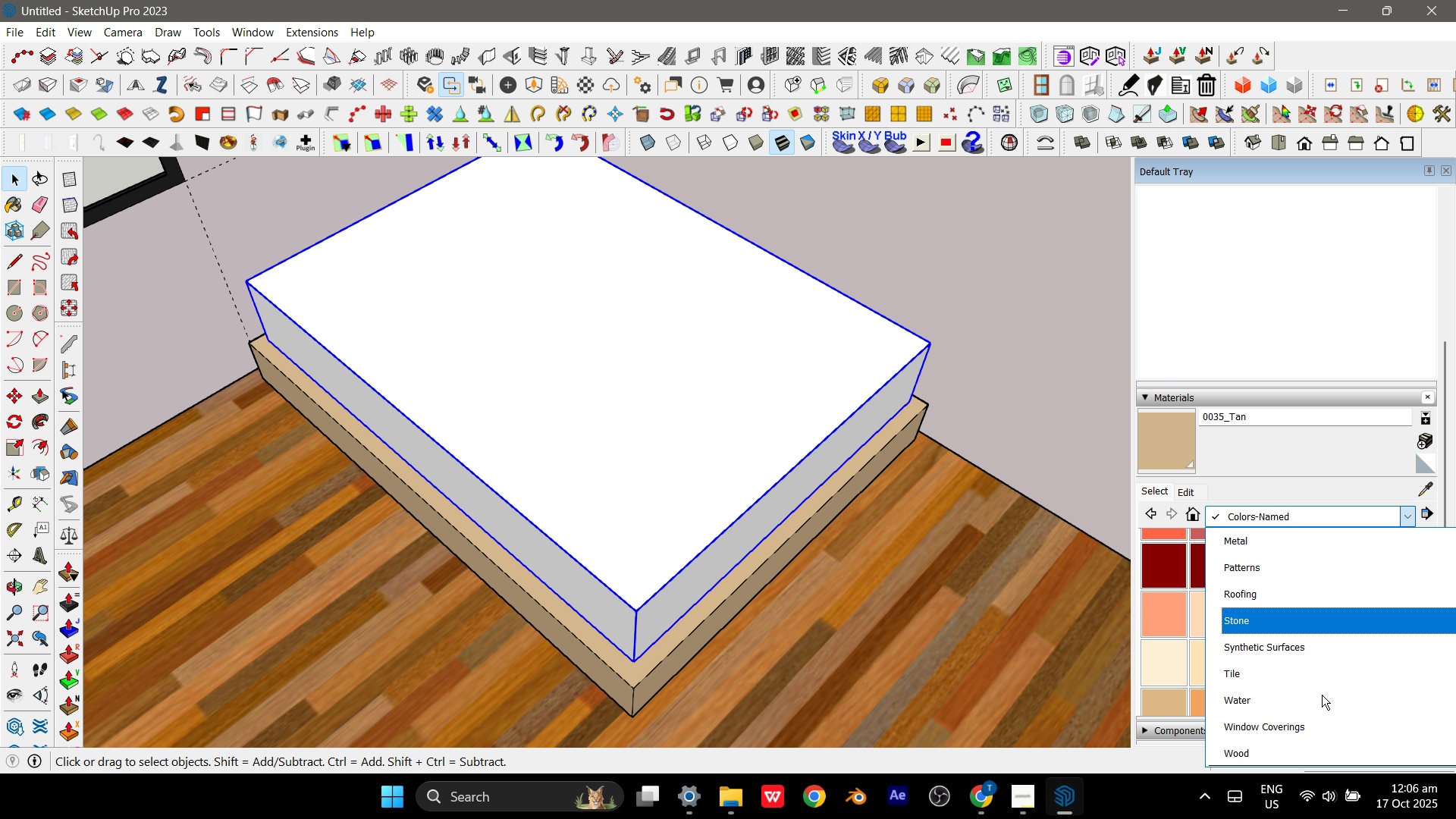 
scroll: coordinate [1322, 695], scroll_direction: none, amount: 0.0
 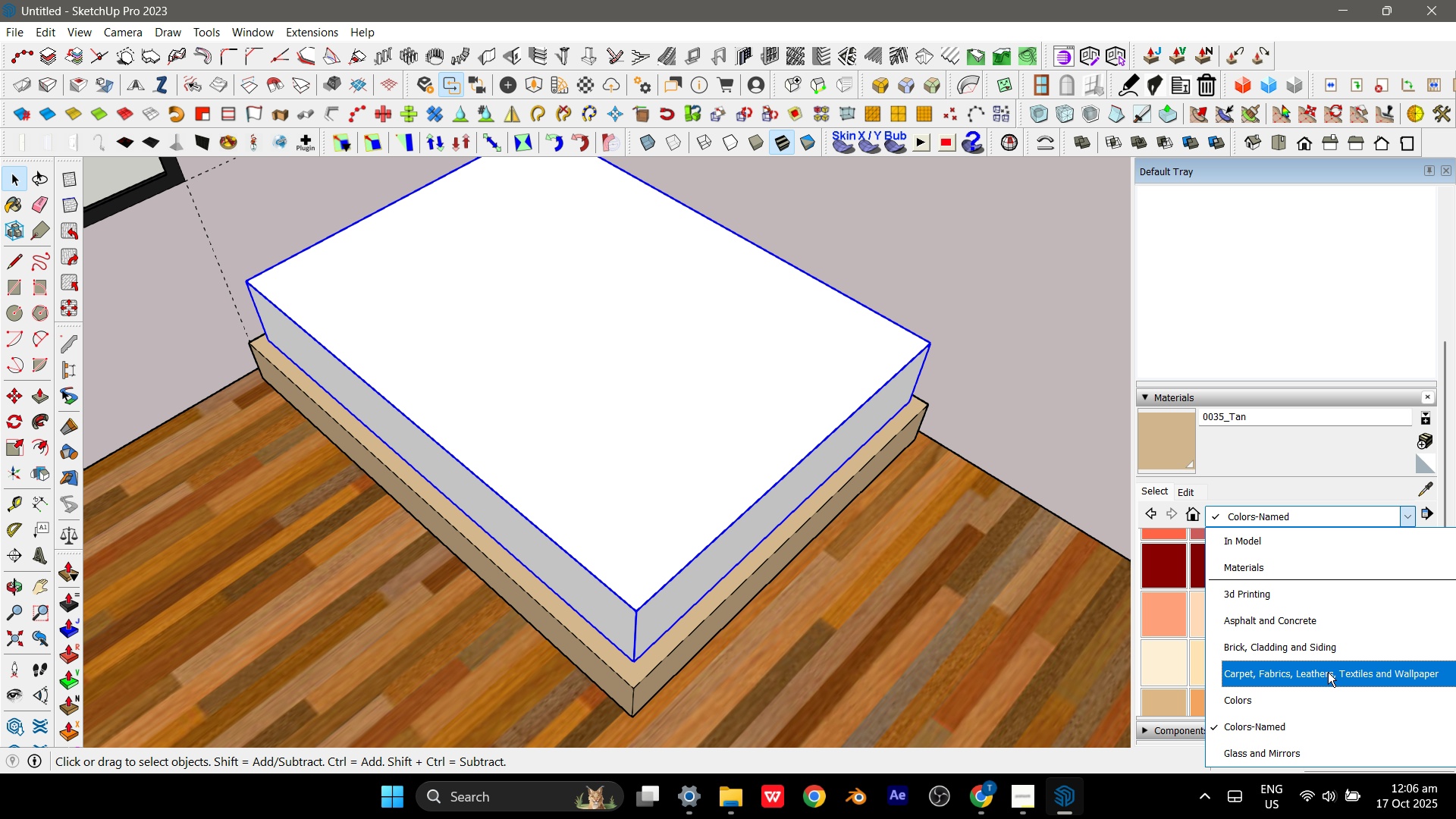 
left_click([1328, 670])
 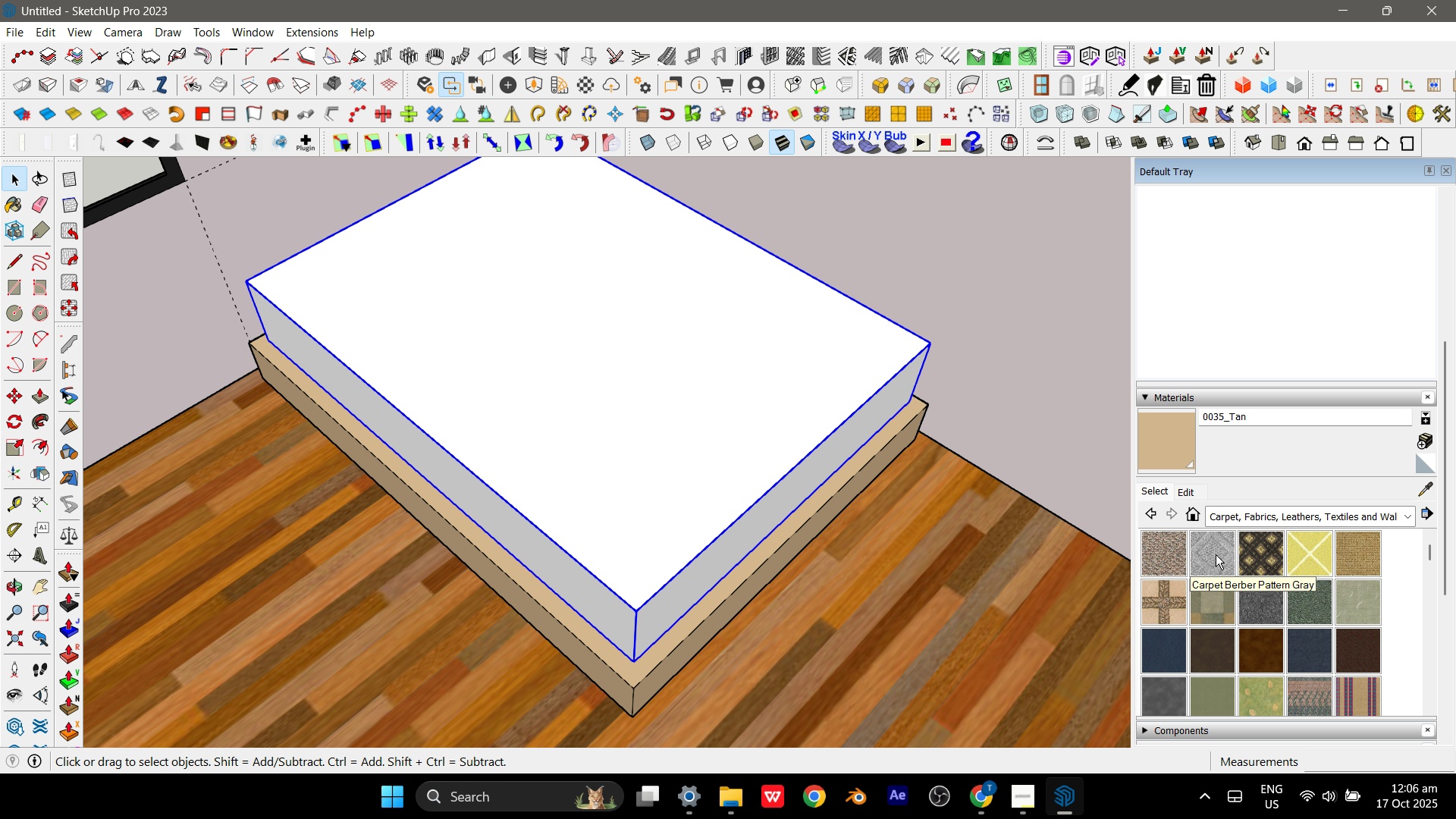 
scroll: coordinate [1216, 554], scroll_direction: down, amount: 1.0
 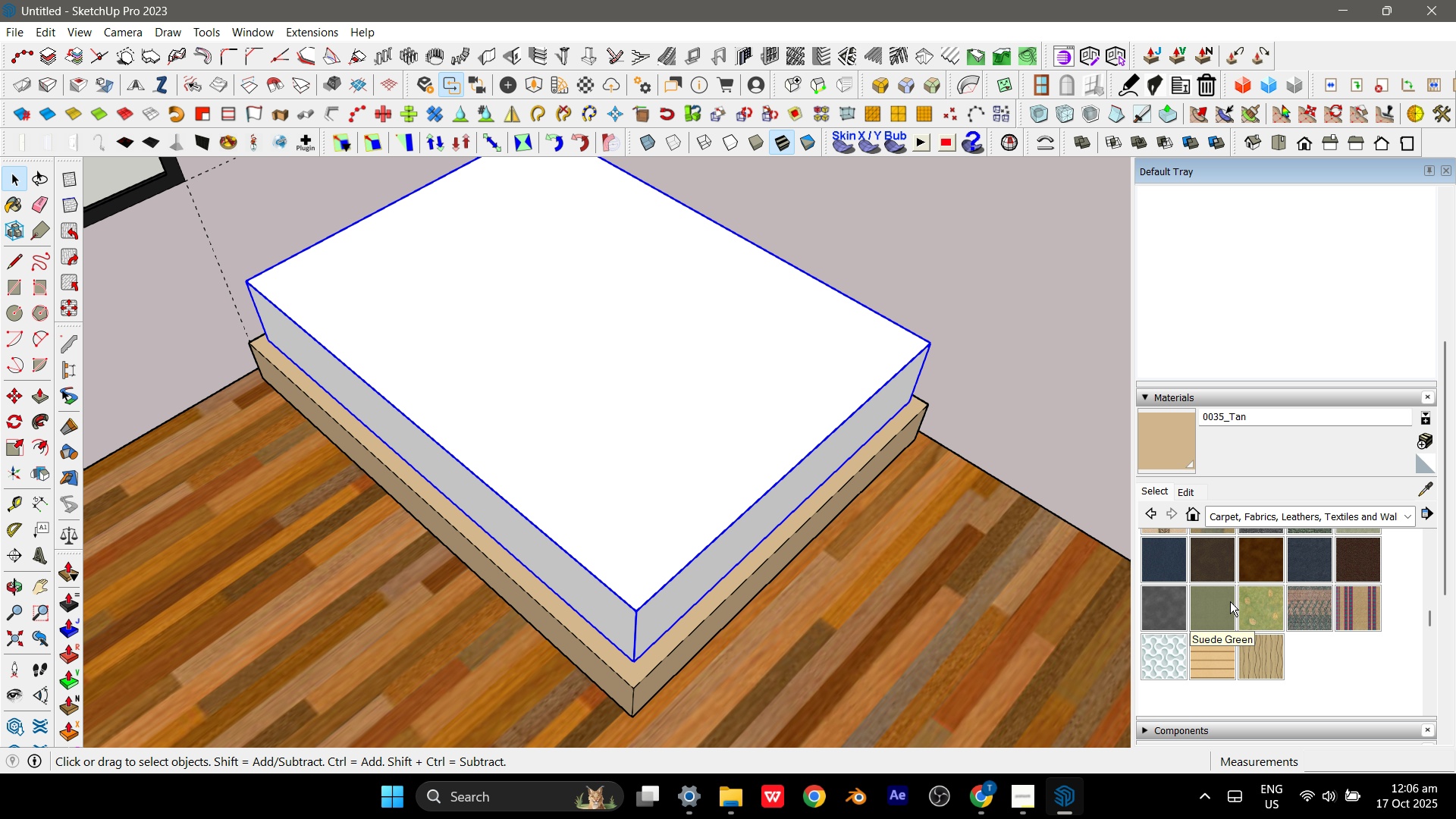 
scroll: coordinate [1219, 607], scroll_direction: up, amount: 2.0
 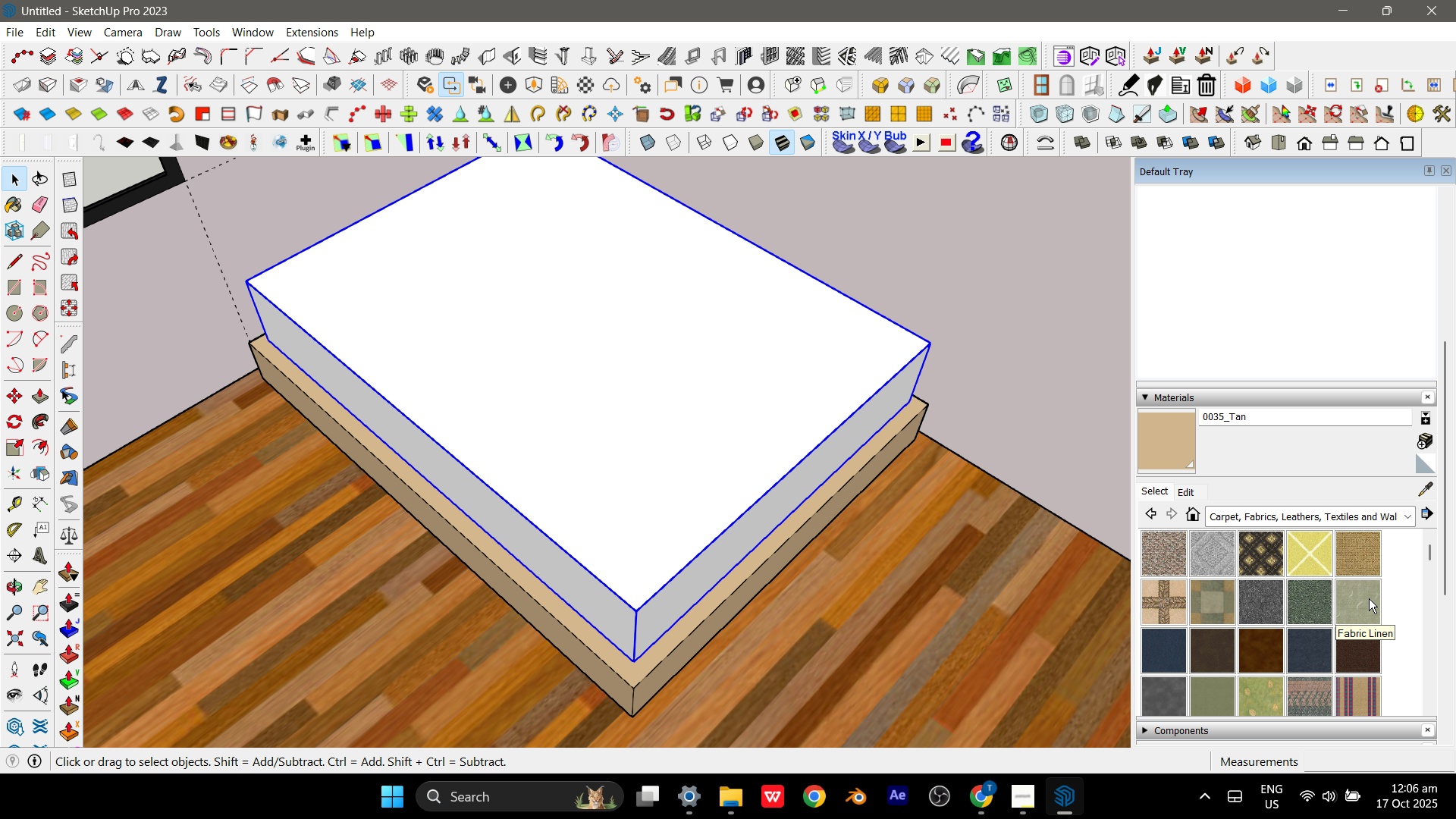 
wait(8.2)
 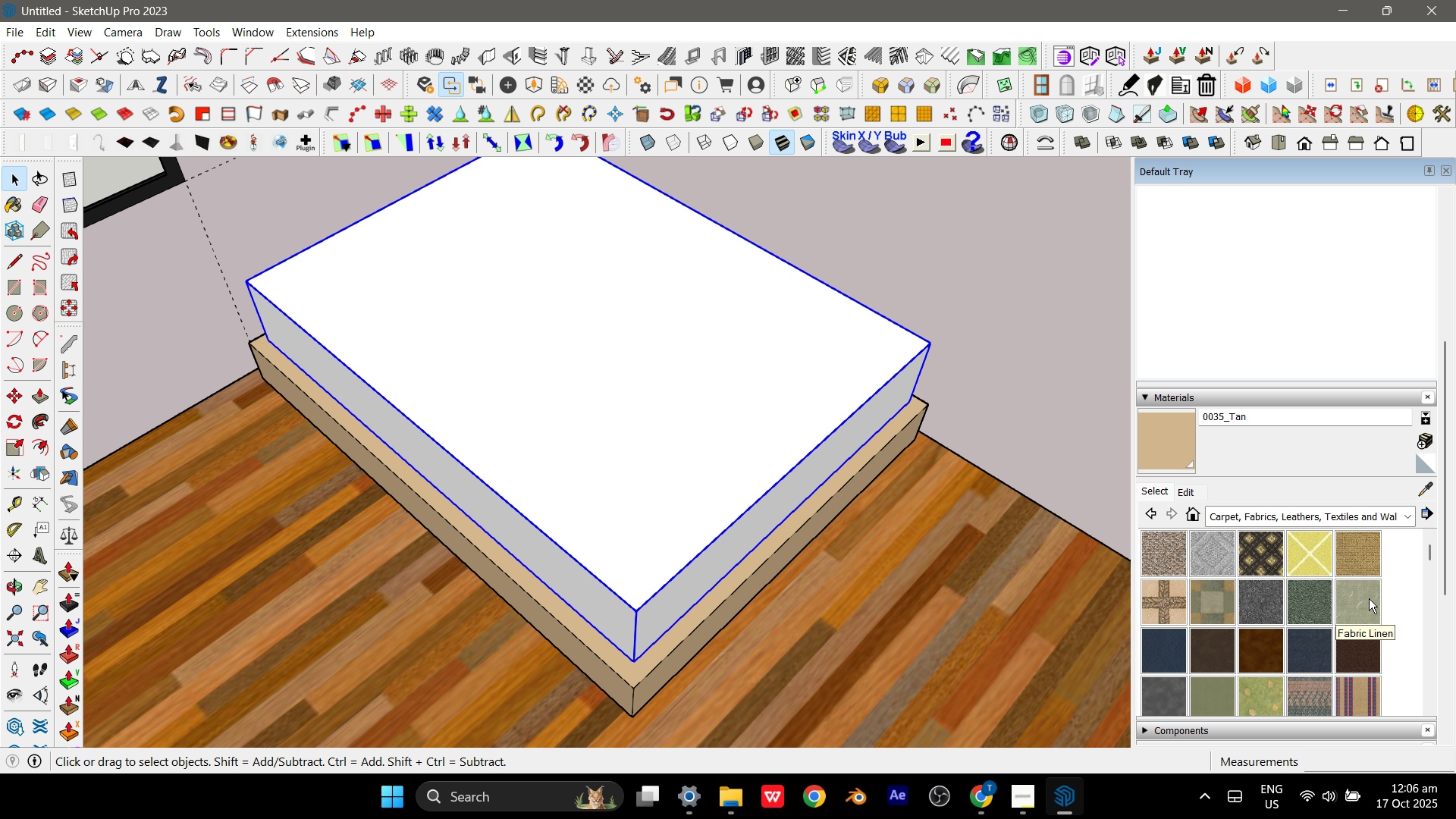 
mouse_move([1158, 661])
 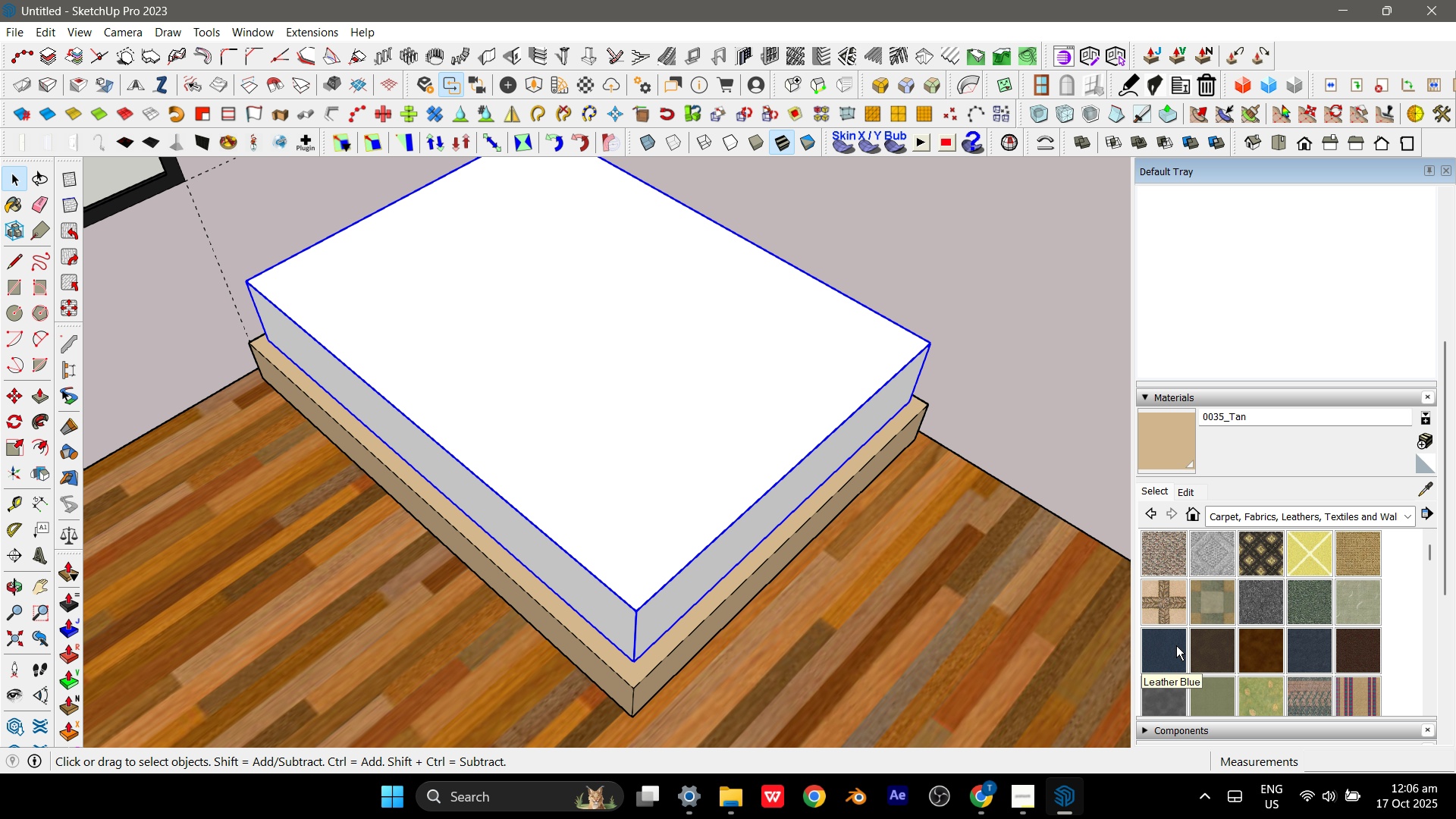 
left_click([1176, 645])
 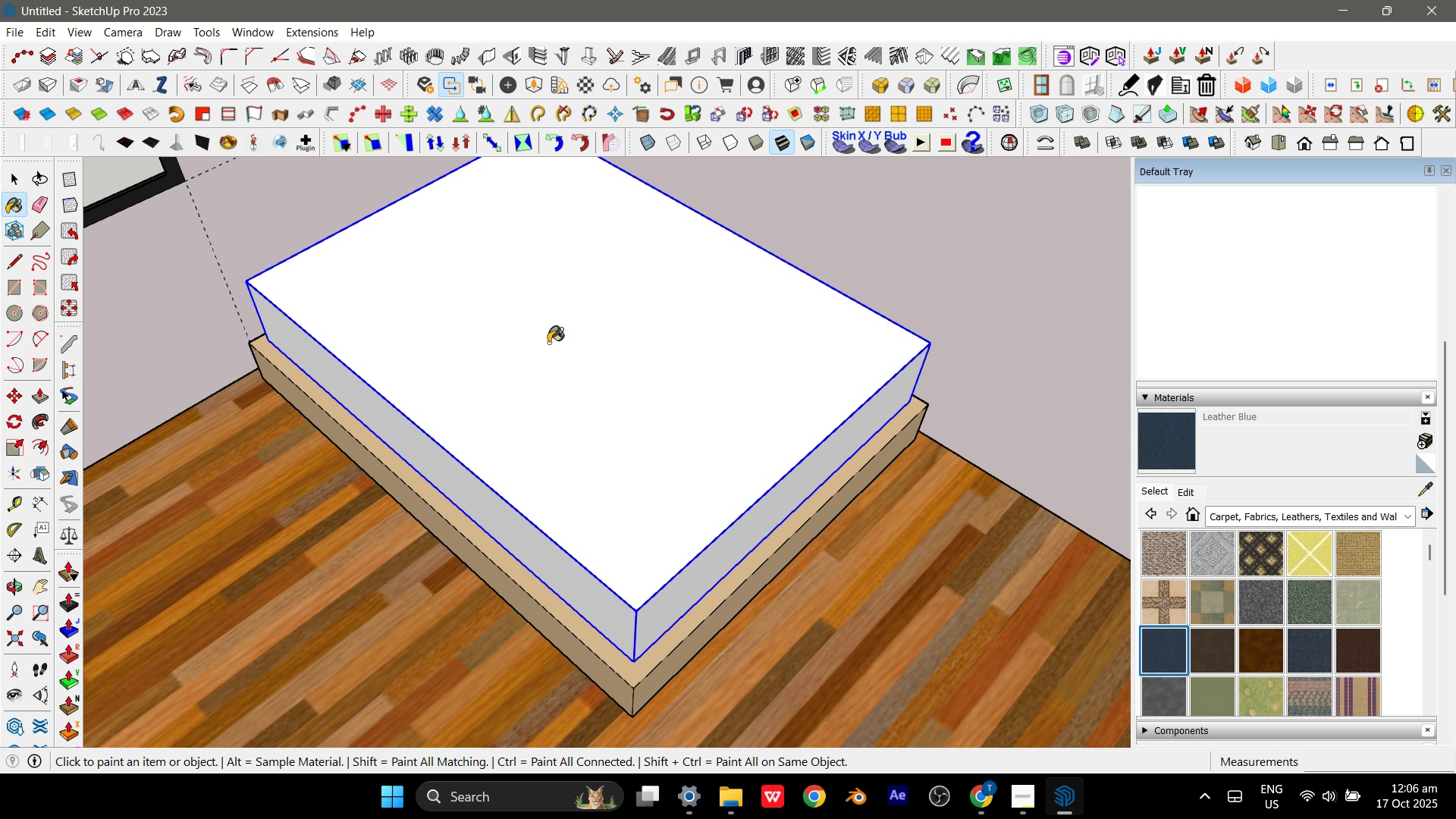 
left_click([549, 343])
 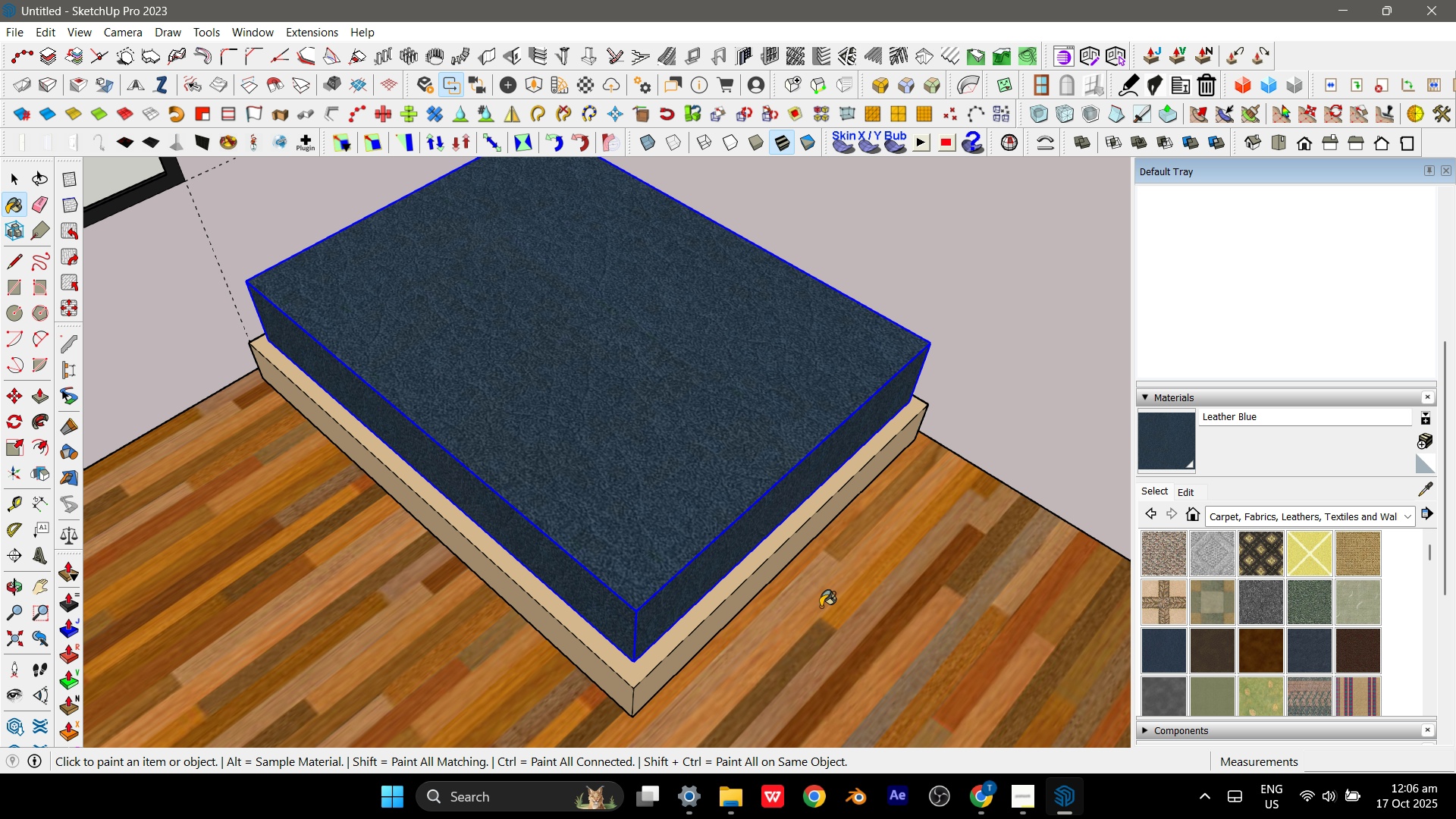 
key(Space)
 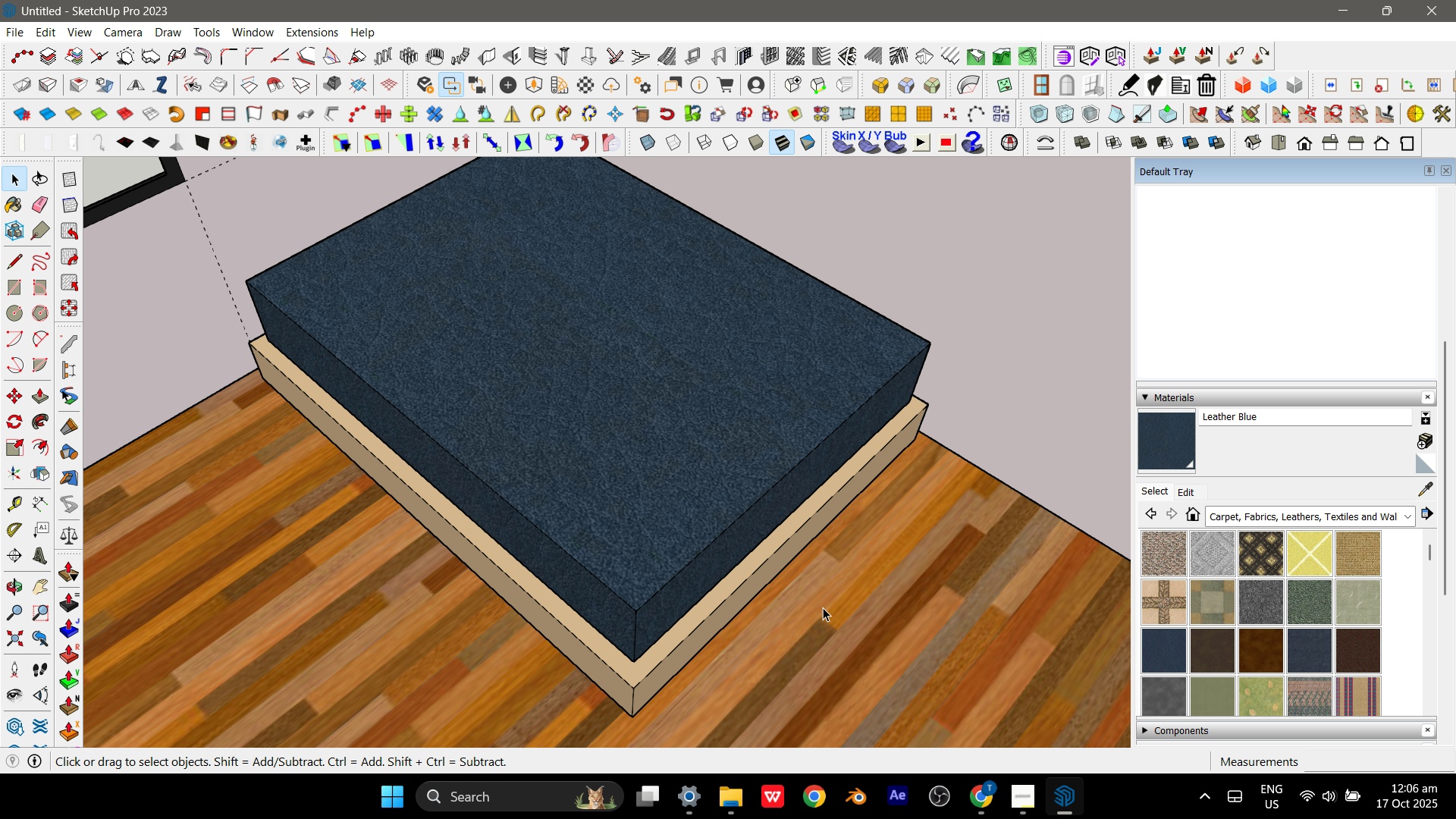 
left_click([823, 607])
 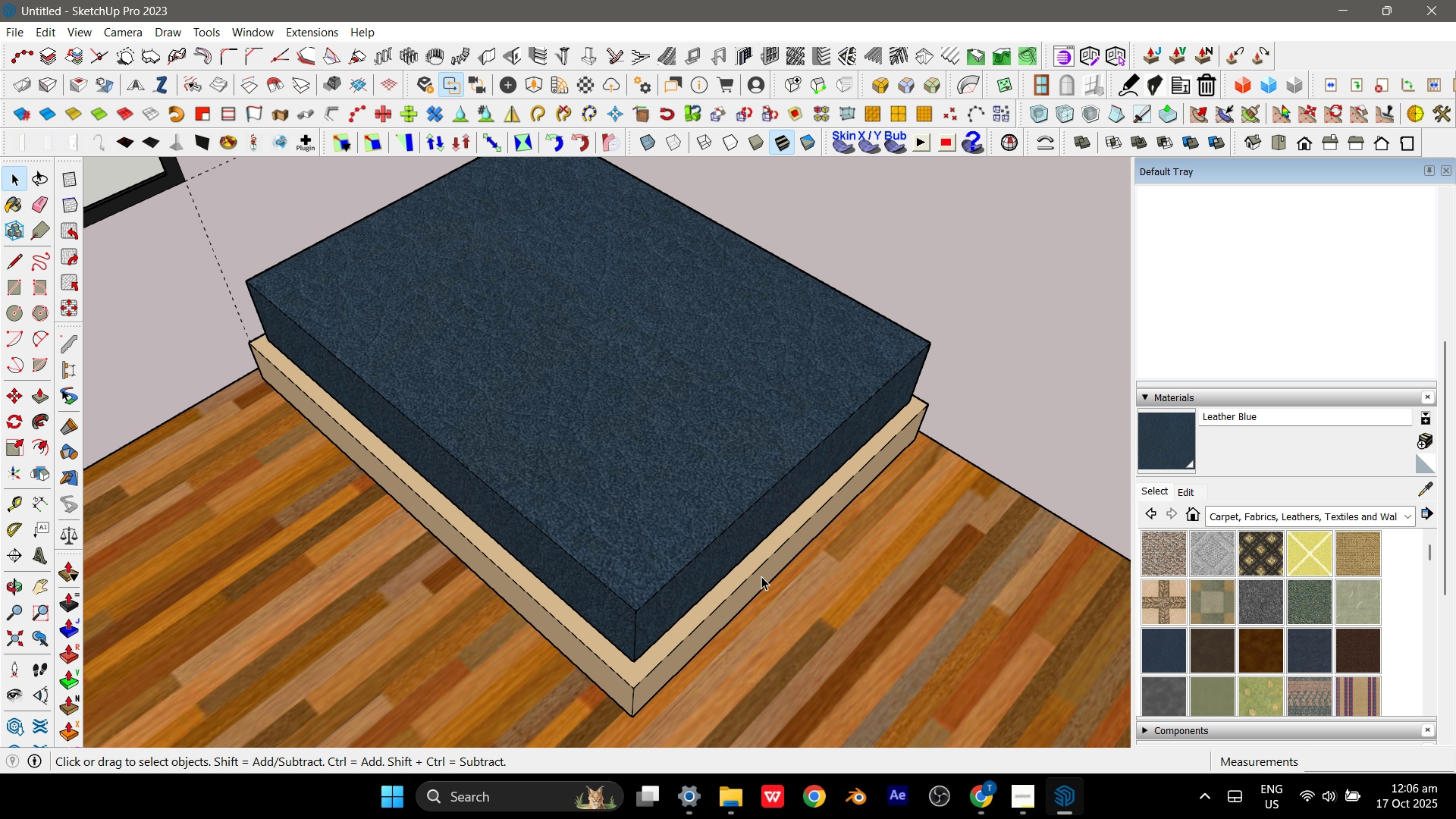 
scroll: coordinate [761, 576], scroll_direction: down, amount: 3.0
 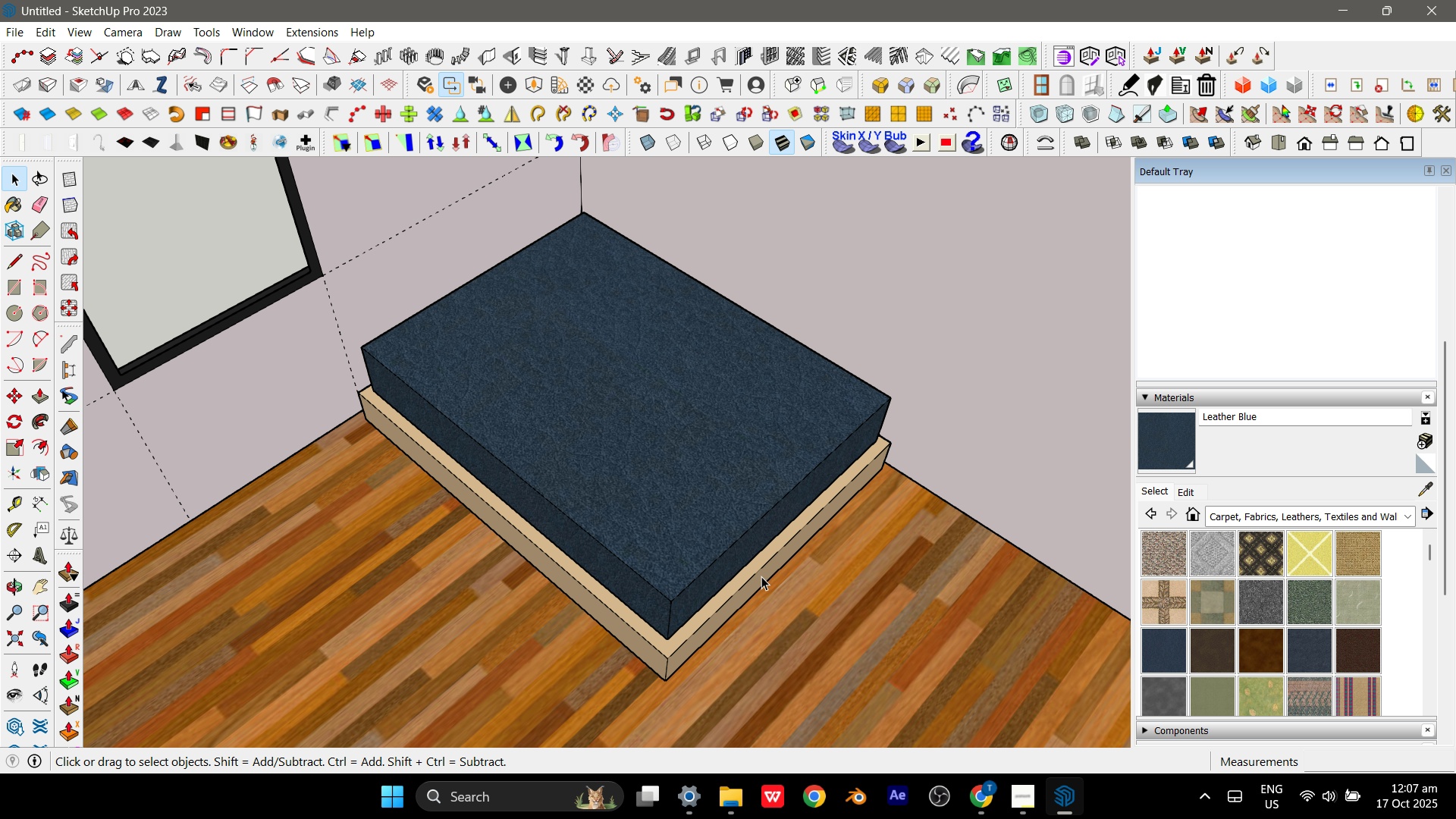 
wait(36.3)
 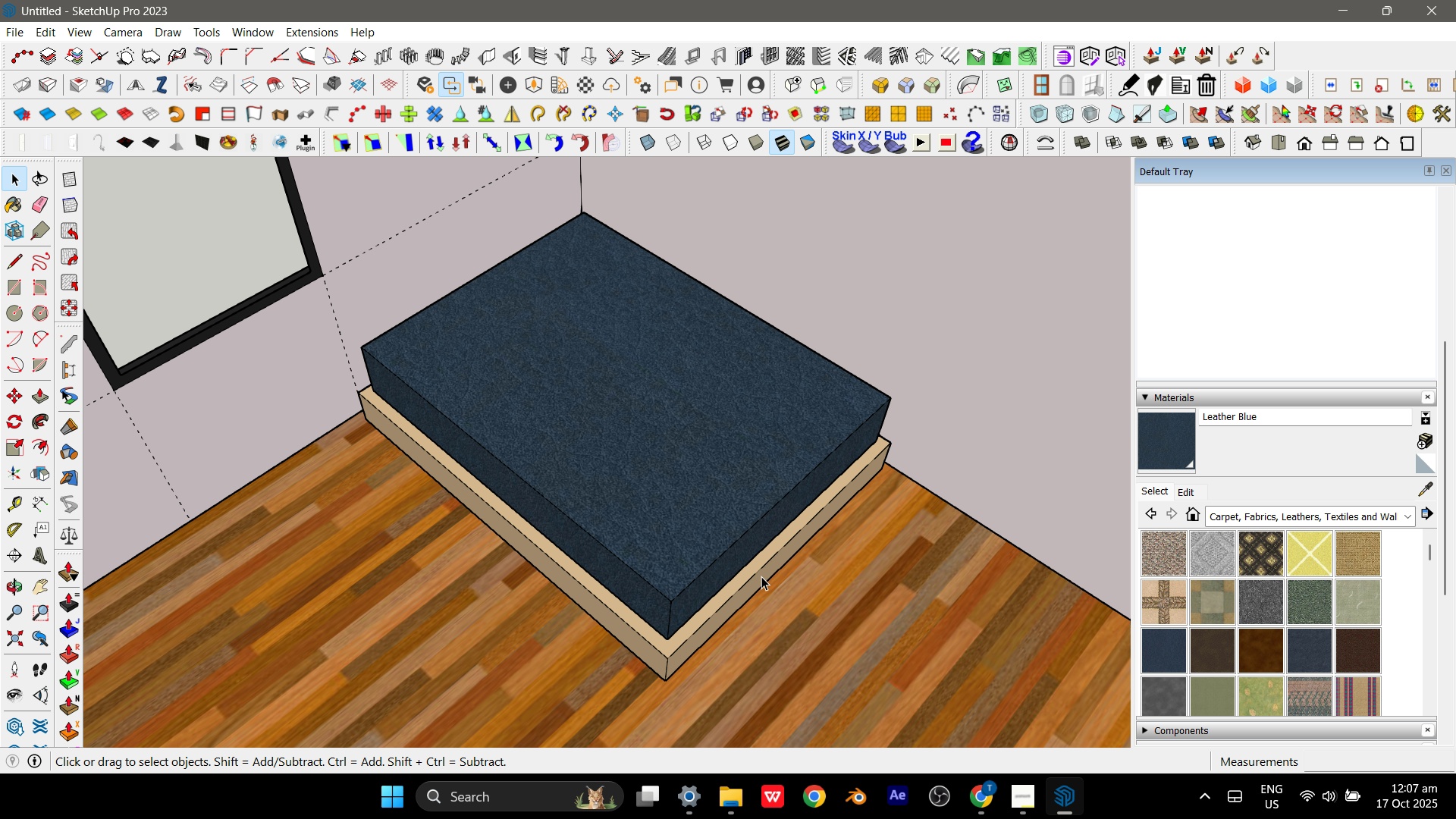 
scroll: coordinate [464, 344], scroll_direction: up, amount: 4.0
 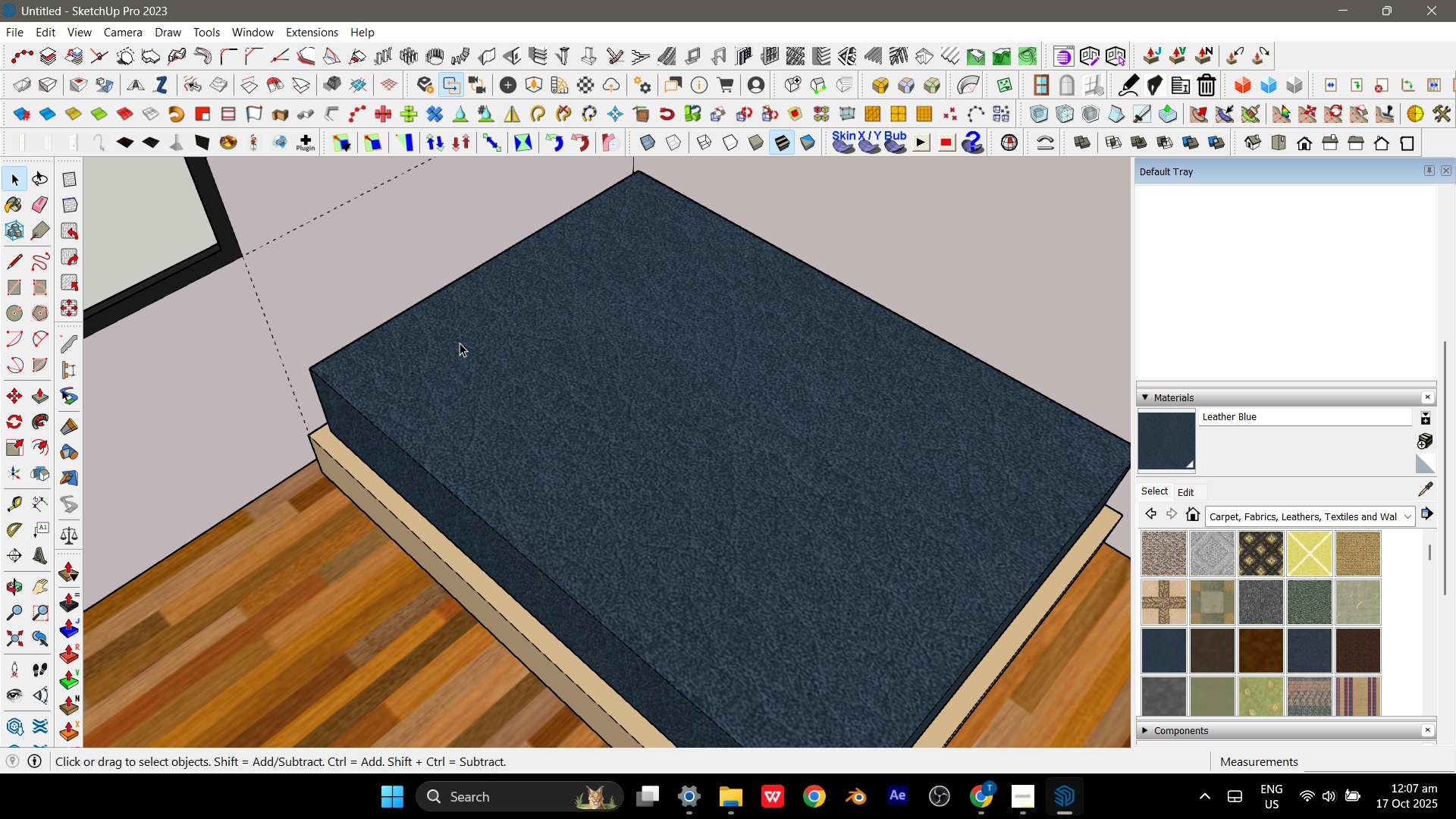 
scroll: coordinate [460, 359], scroll_direction: down, amount: 6.0
 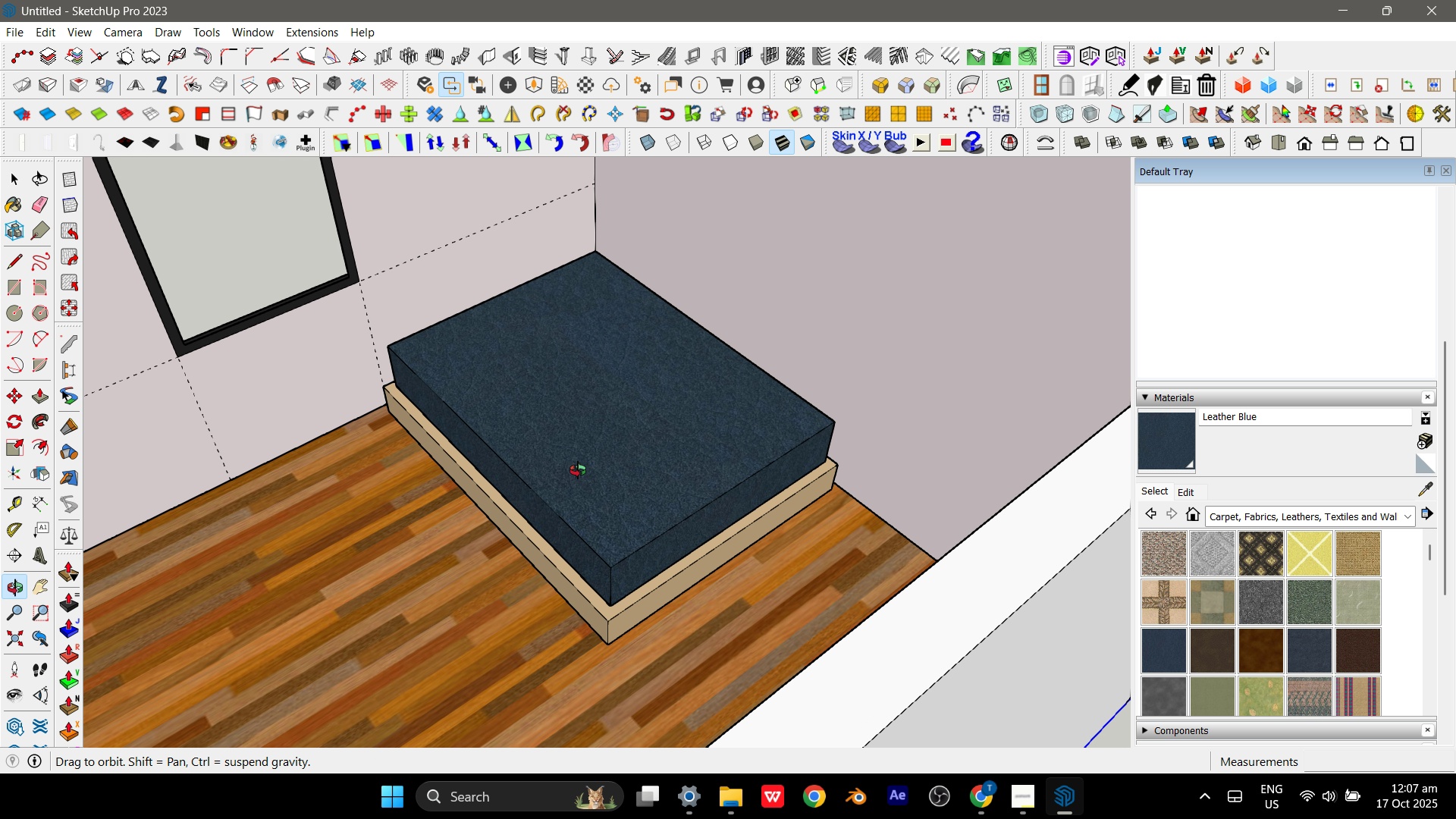 
scroll: coordinate [579, 400], scroll_direction: up, amount: 2.0
 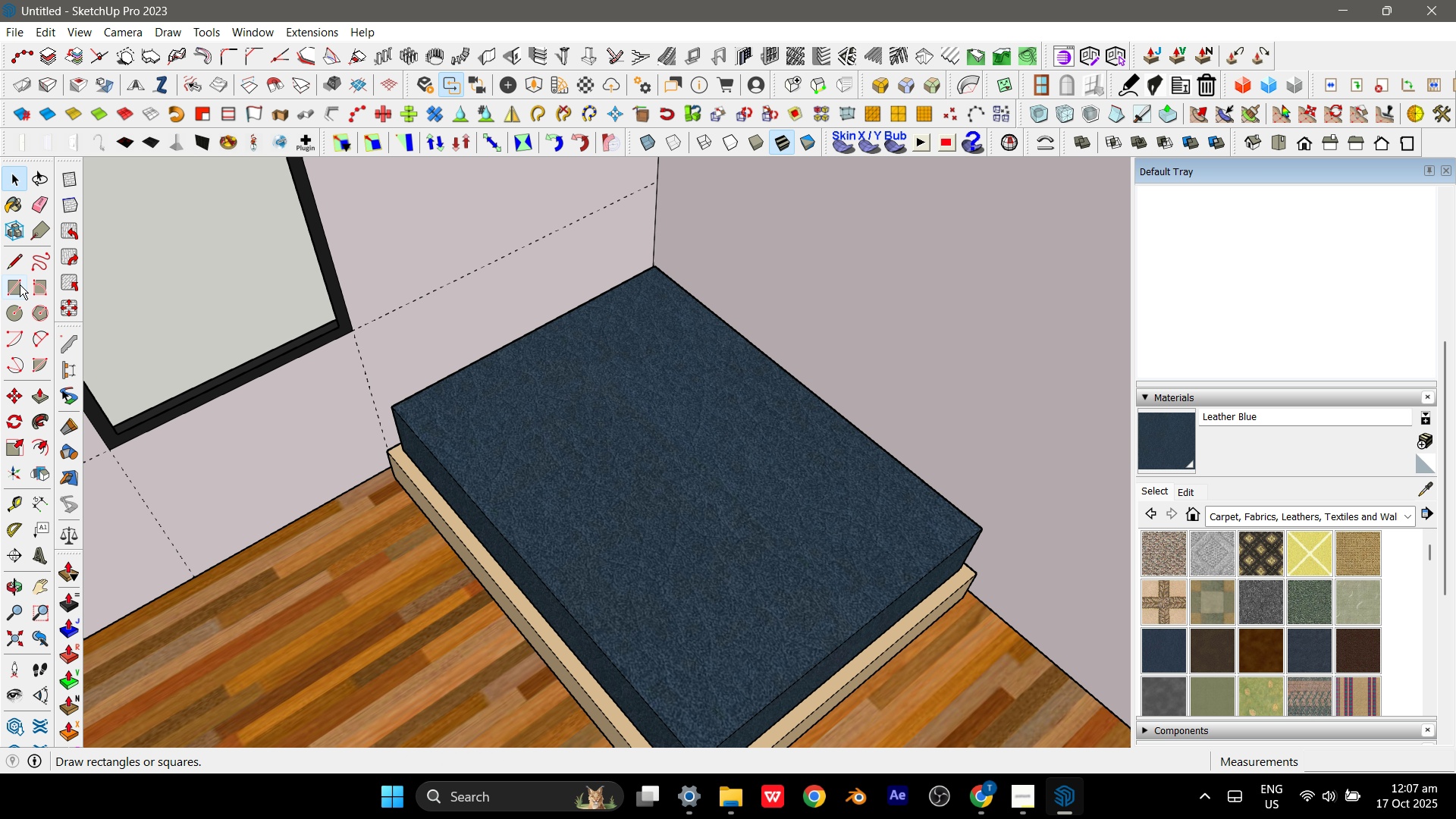 
left_click([20, 284])
 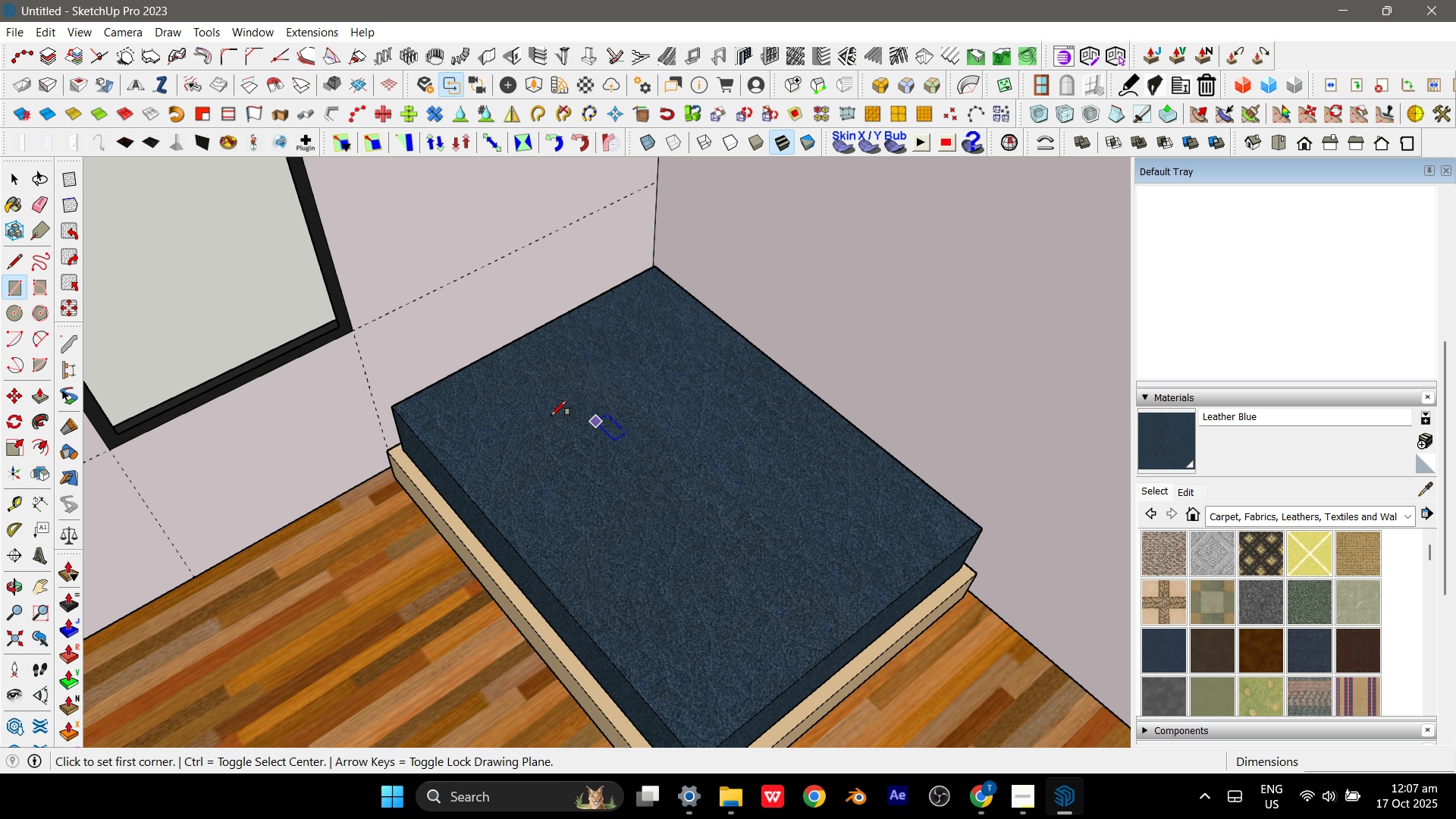 
scroll: coordinate [367, 416], scroll_direction: up, amount: 6.0
 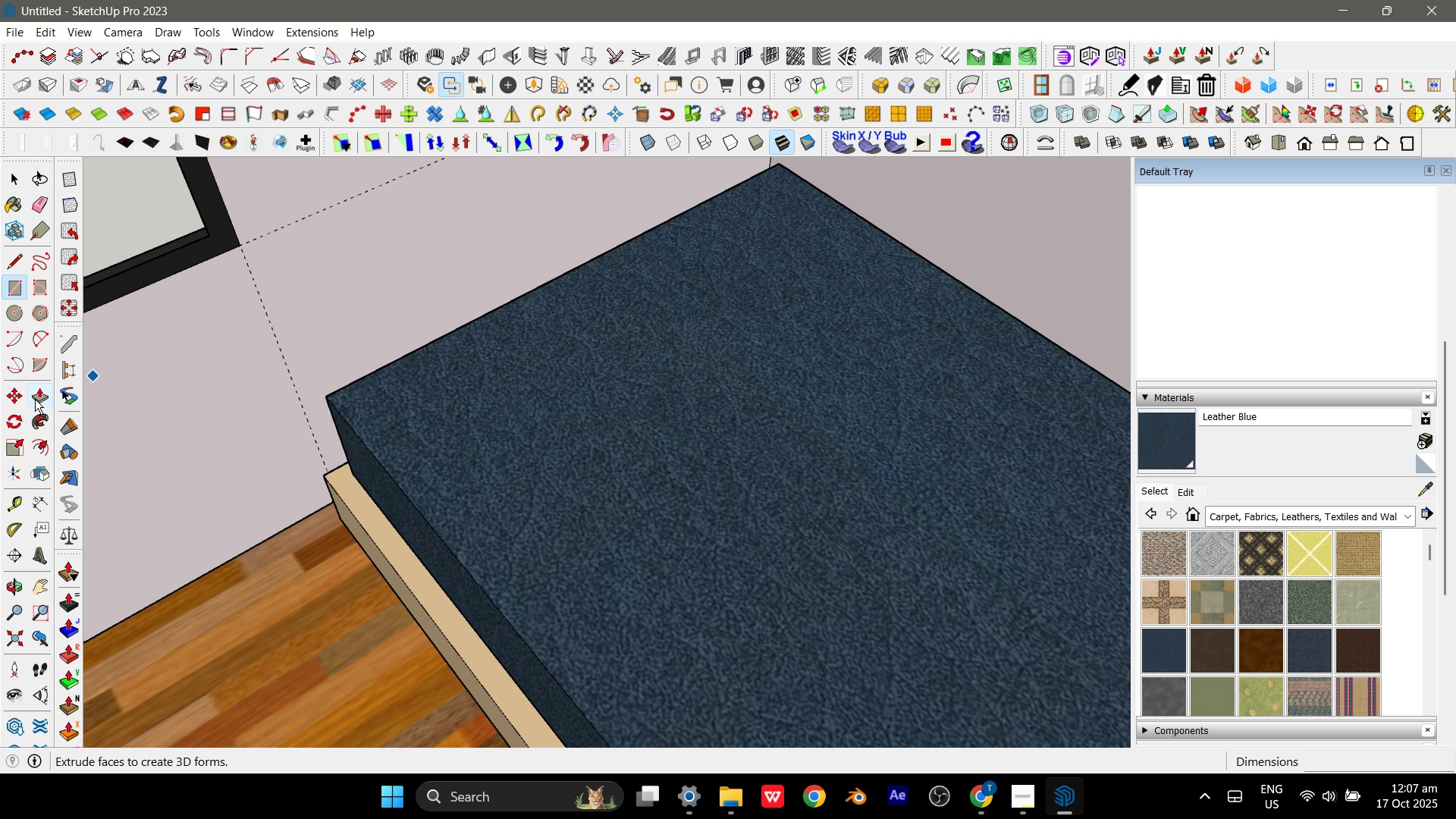 
mouse_move([33, 426])
 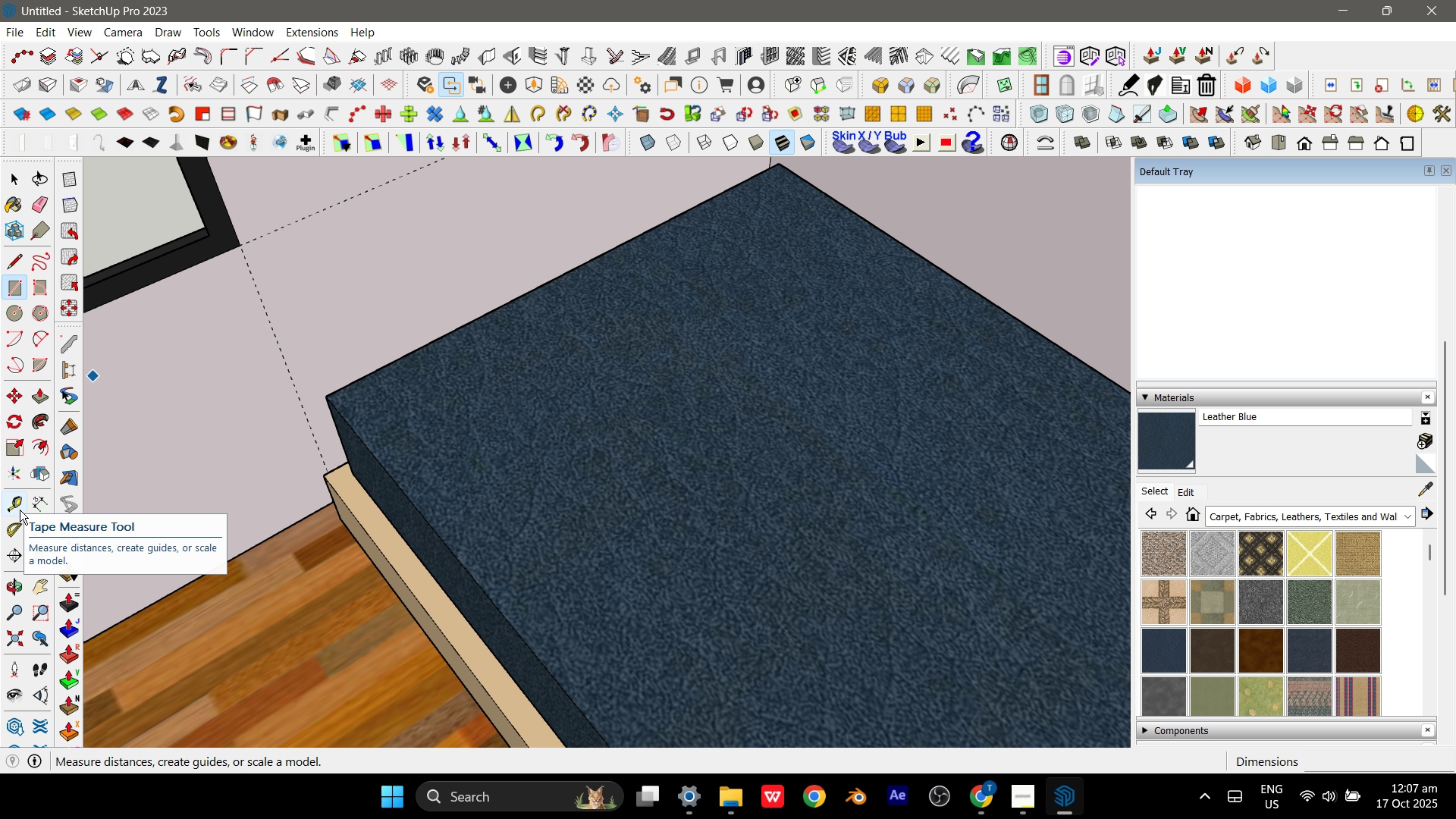 
wait(8.61)
 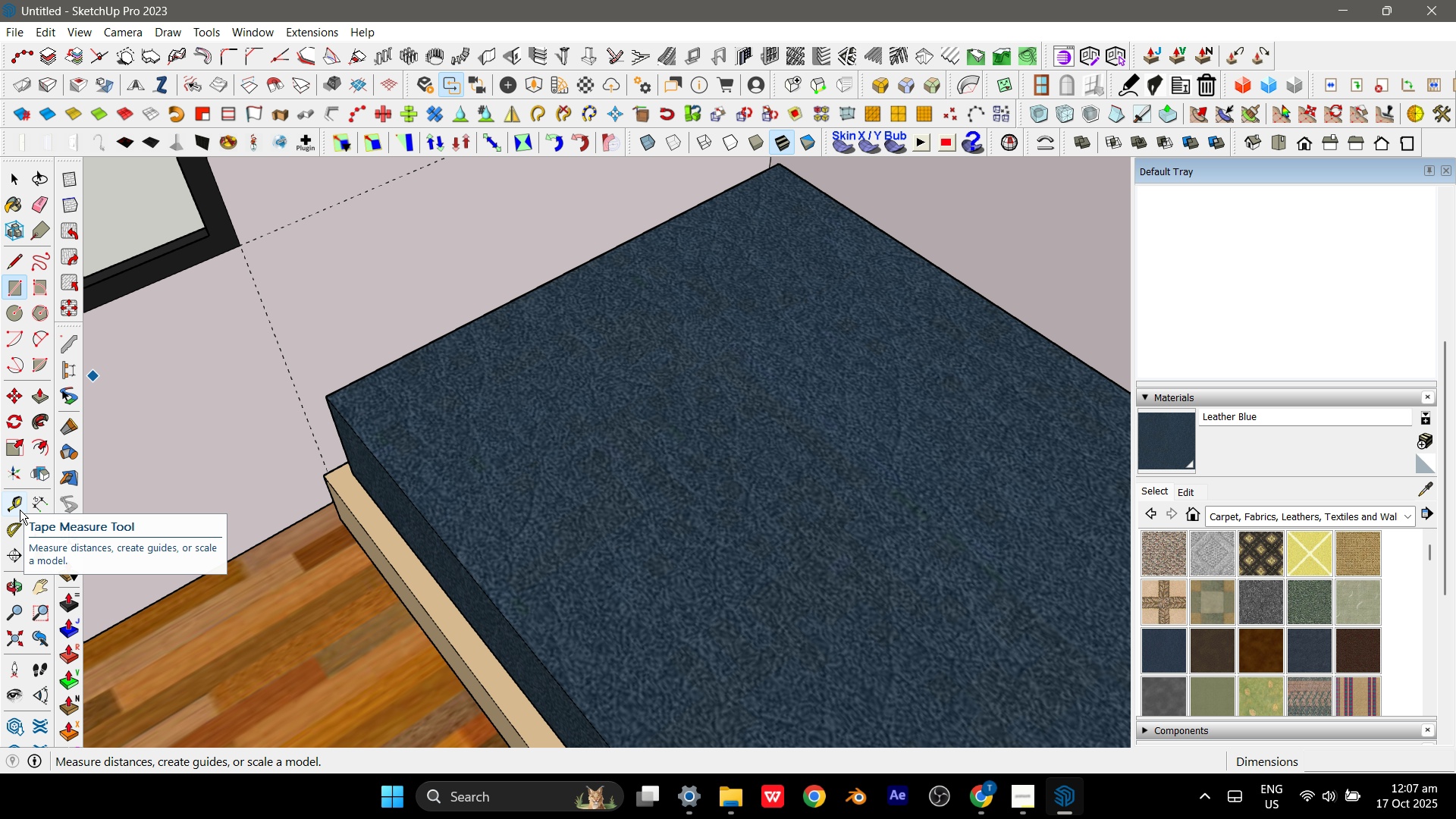 
scroll: coordinate [362, 451], scroll_direction: down, amount: 3.0
 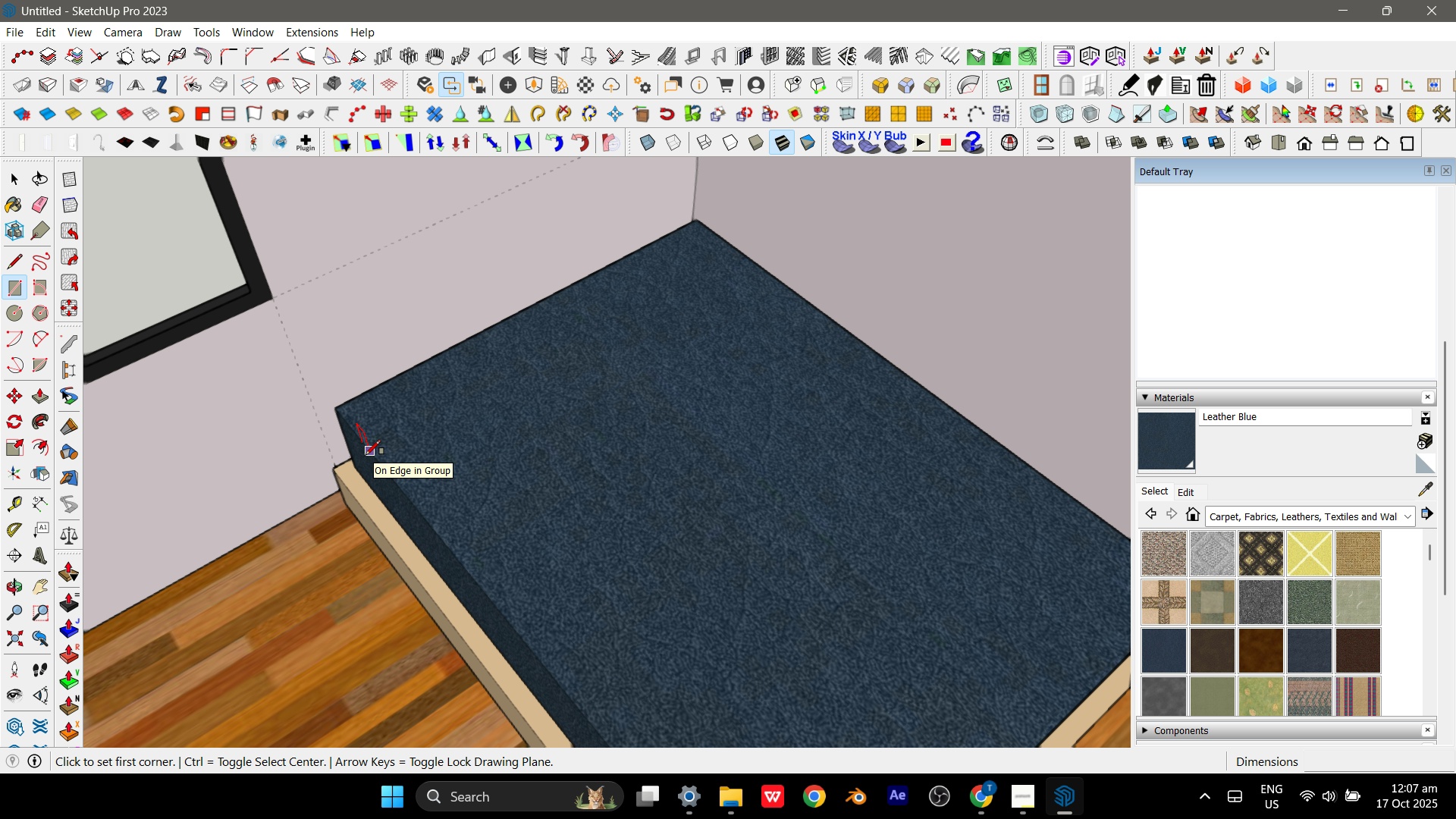 
wait(5.5)
 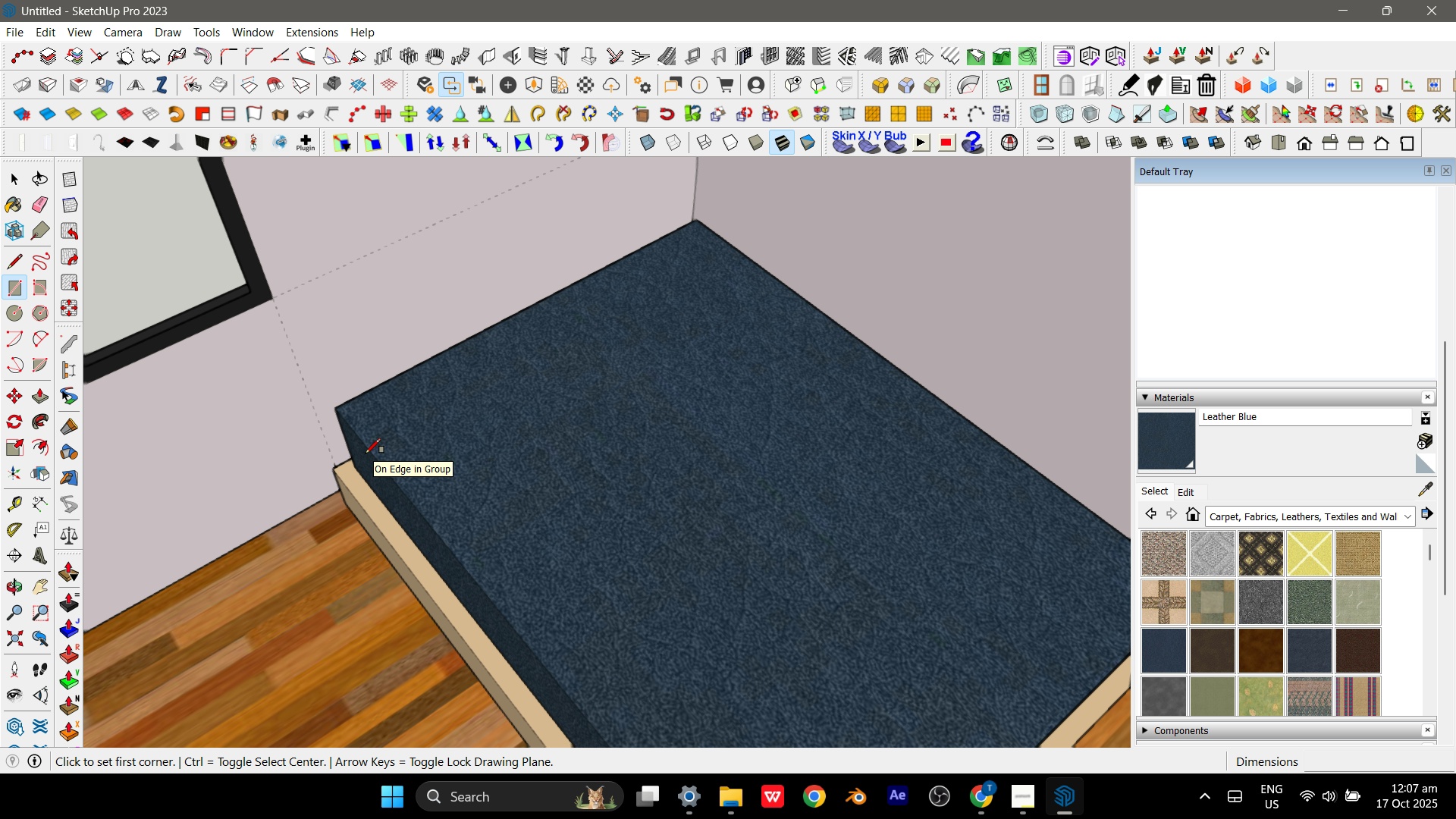 
scroll: coordinate [374, 456], scroll_direction: up, amount: 2.0
 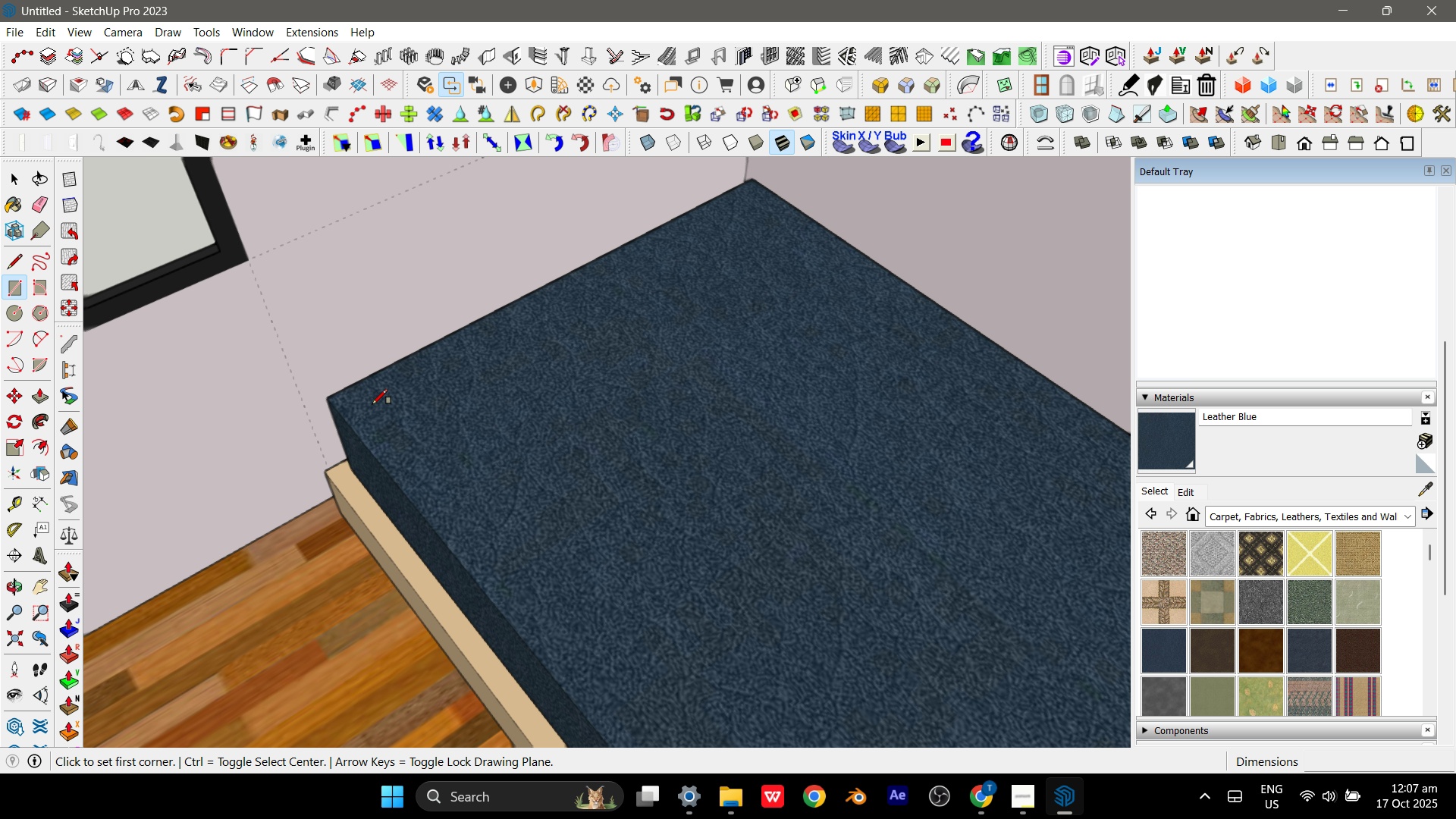 
left_click([372, 404])
 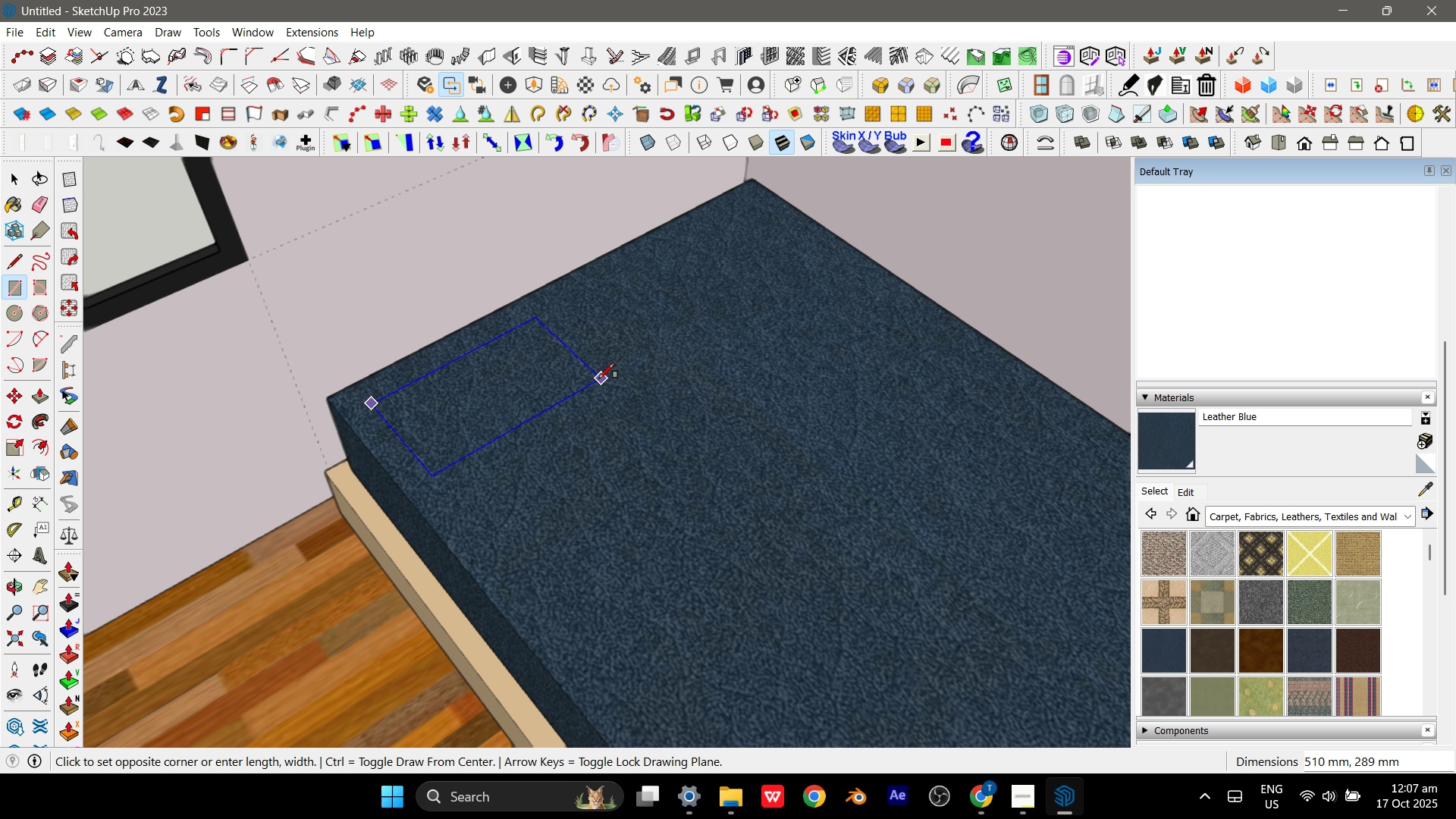 
key(Escape)
 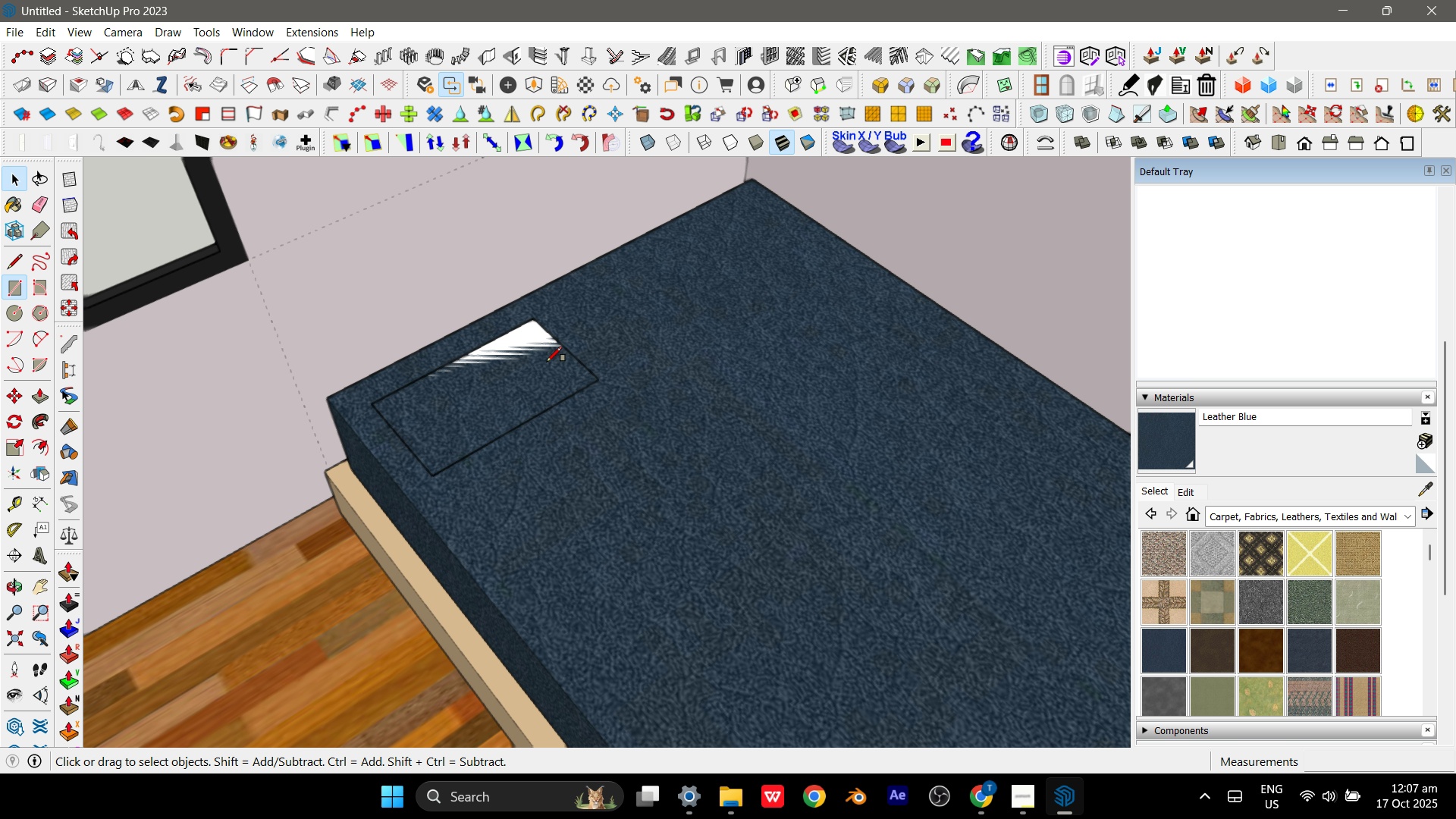 
key(Space)
 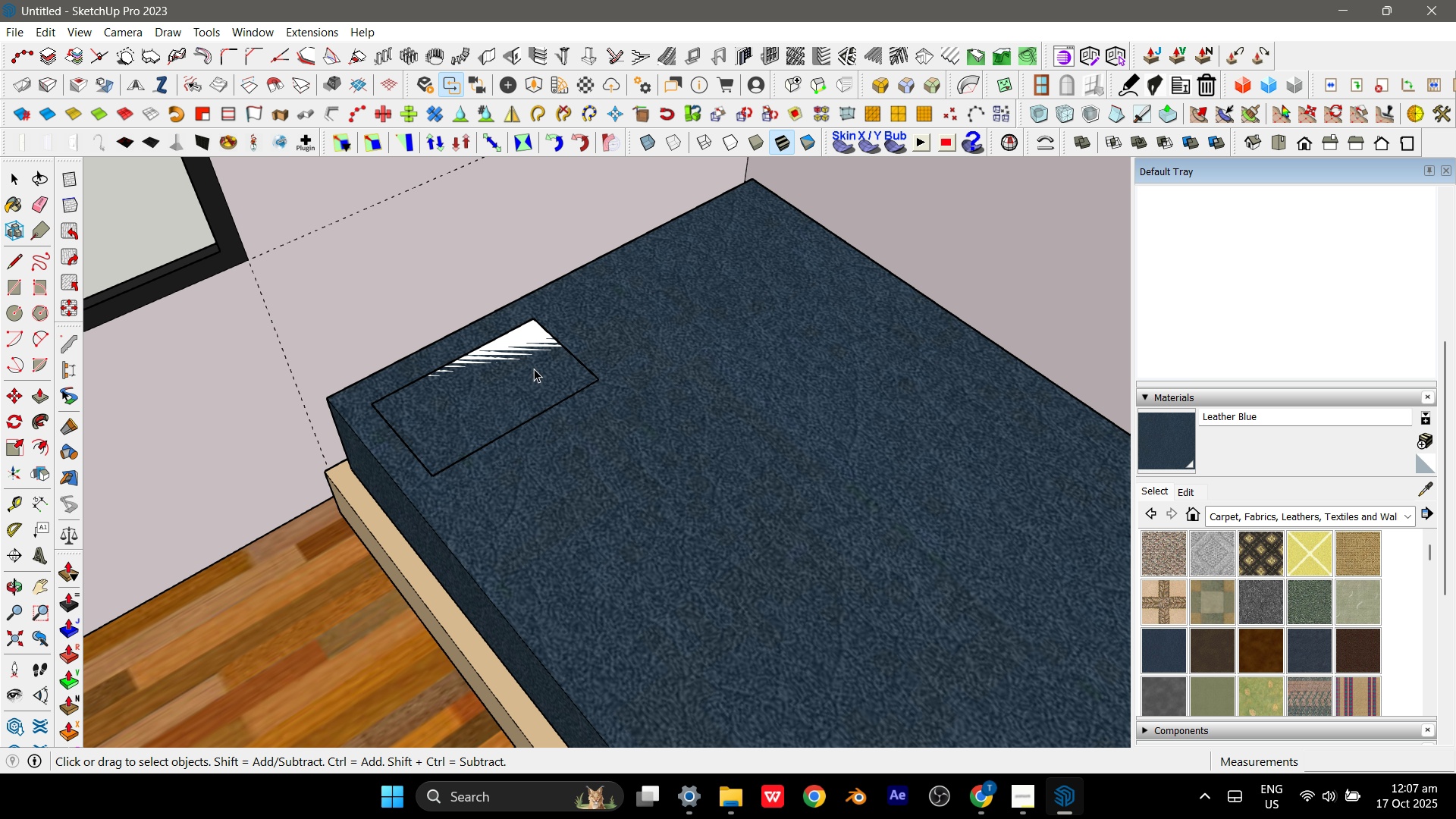 
key(Space)
 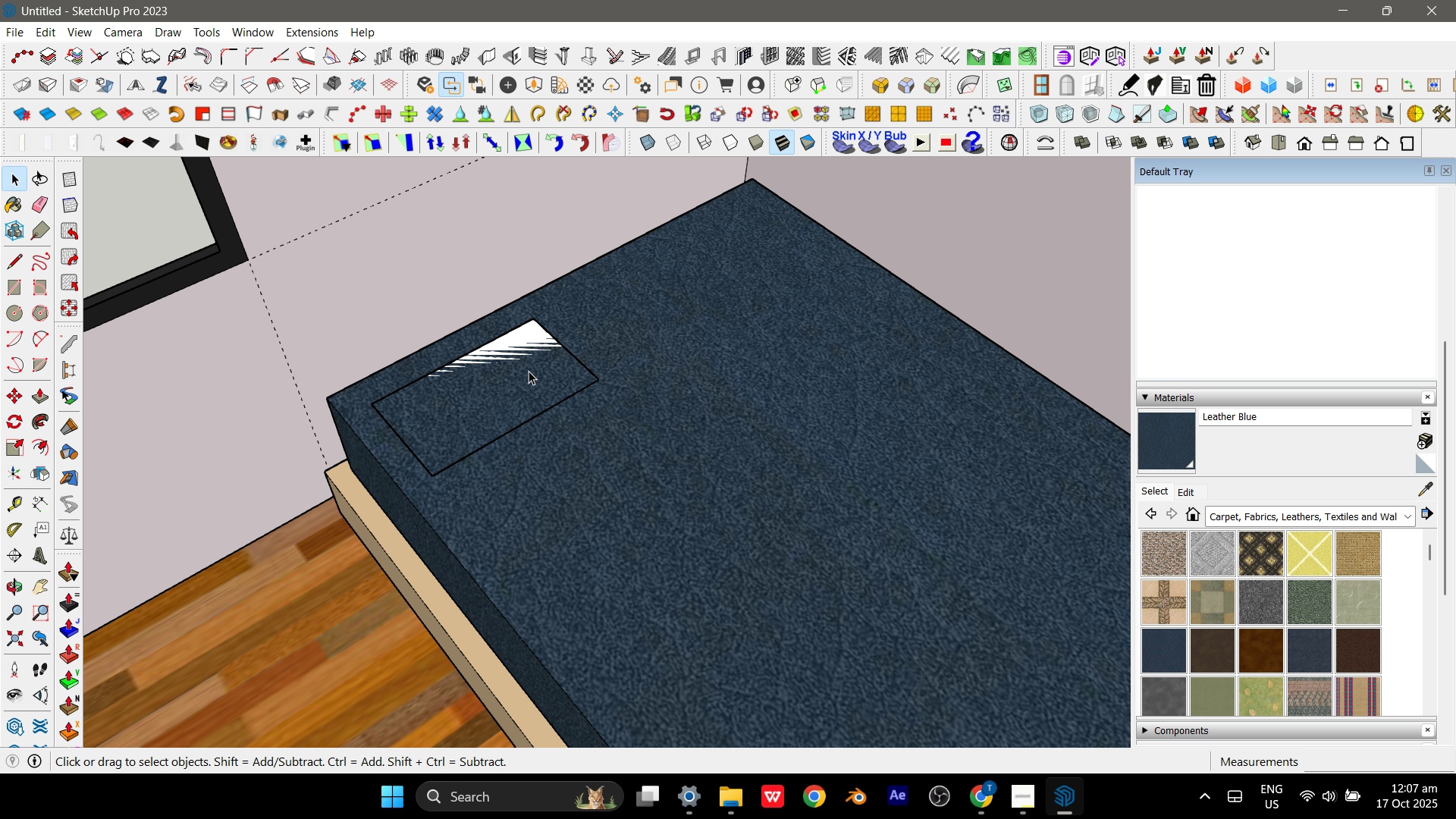 
left_click([529, 371])
 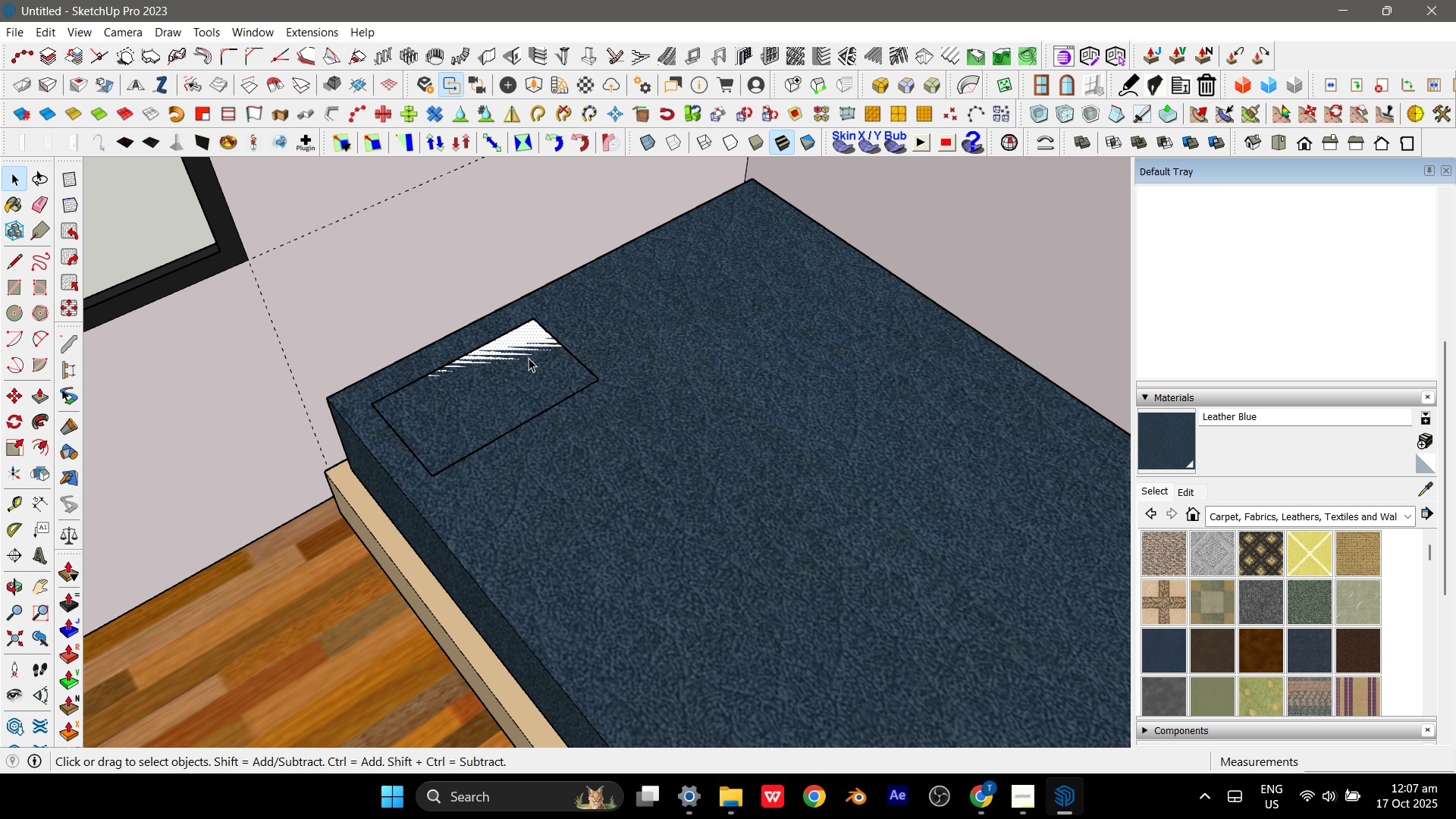 
scroll: coordinate [529, 355], scroll_direction: up, amount: 5.0
 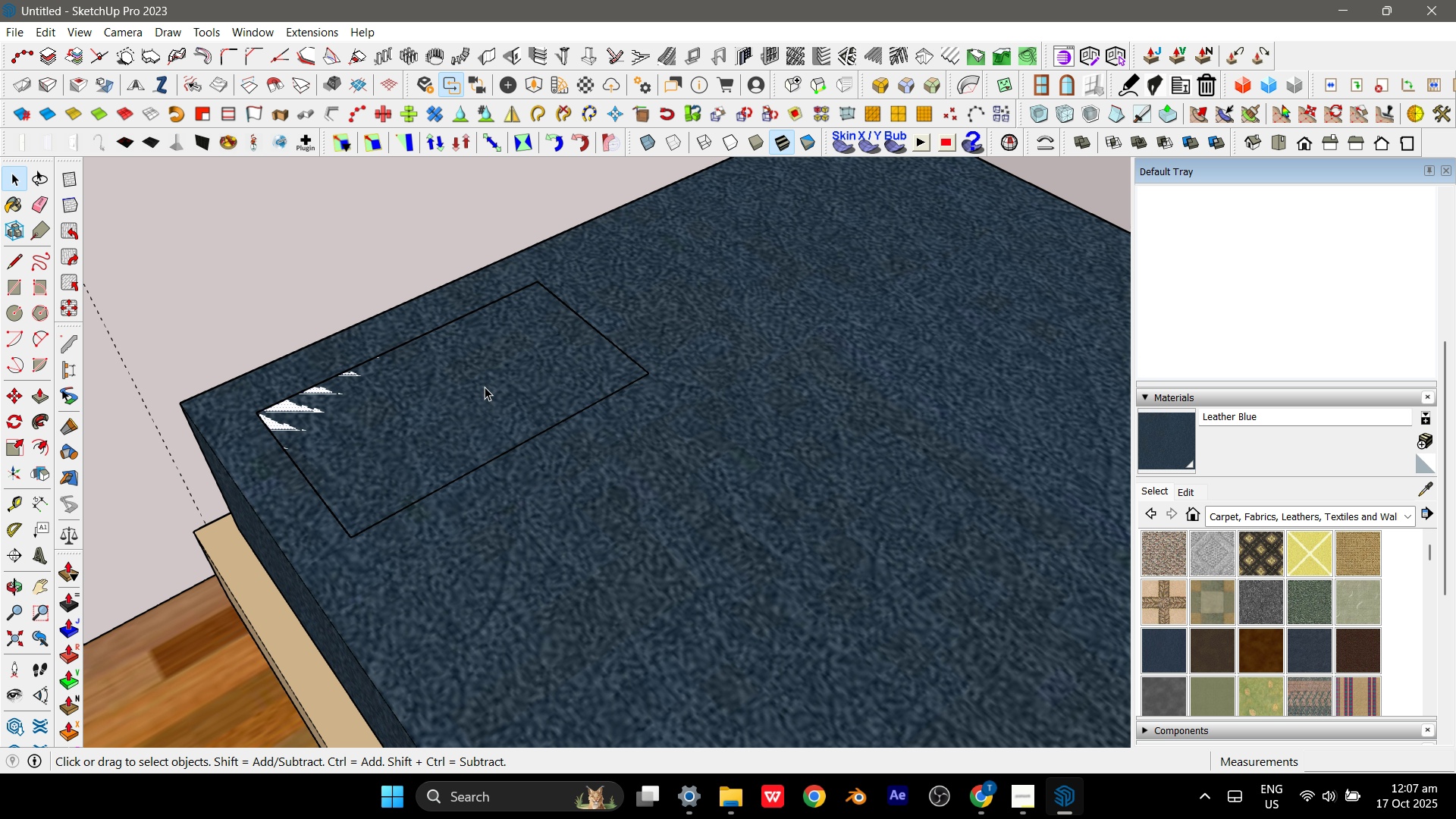 
key(P)
 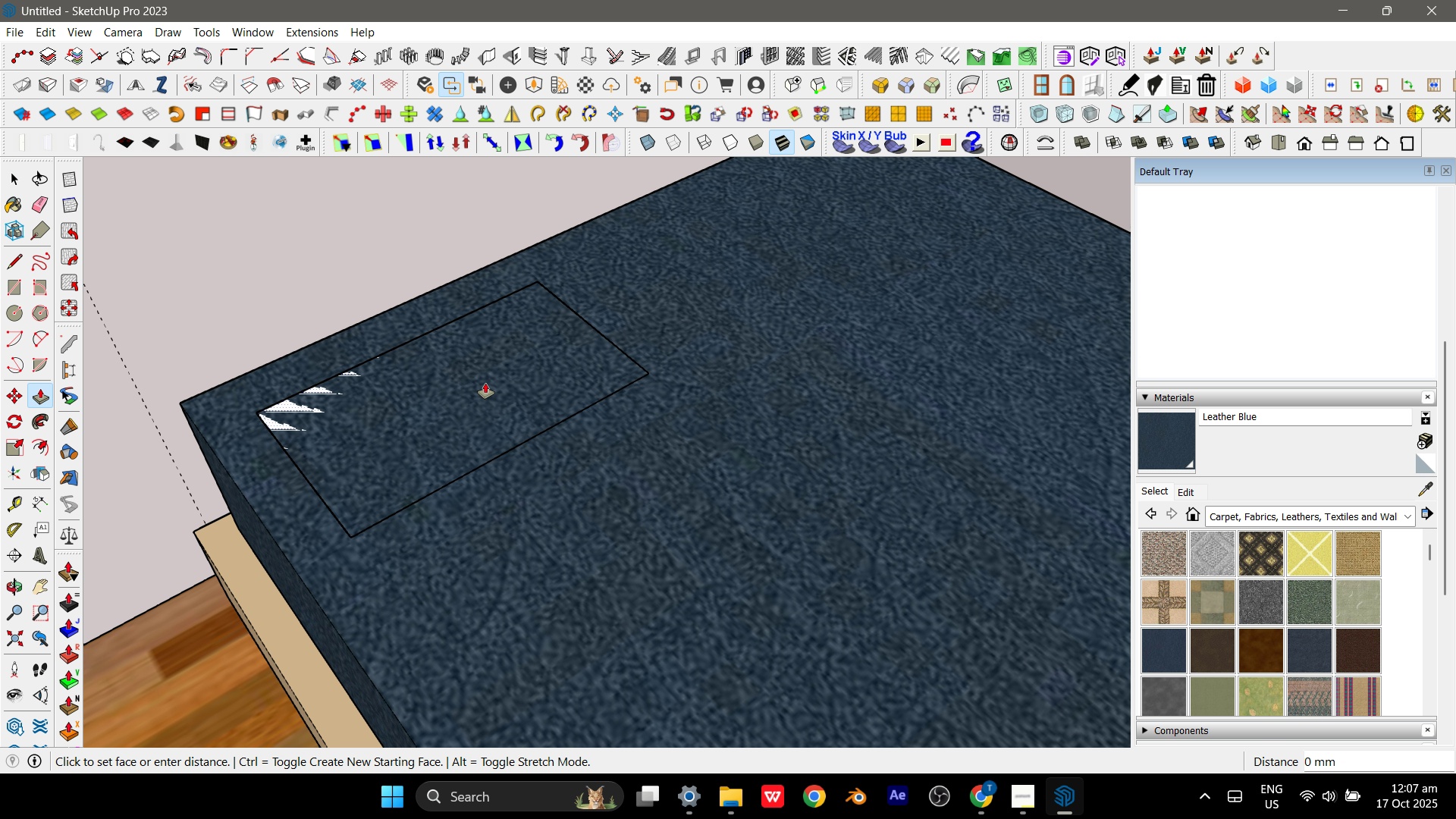 
left_click([485, 383])
 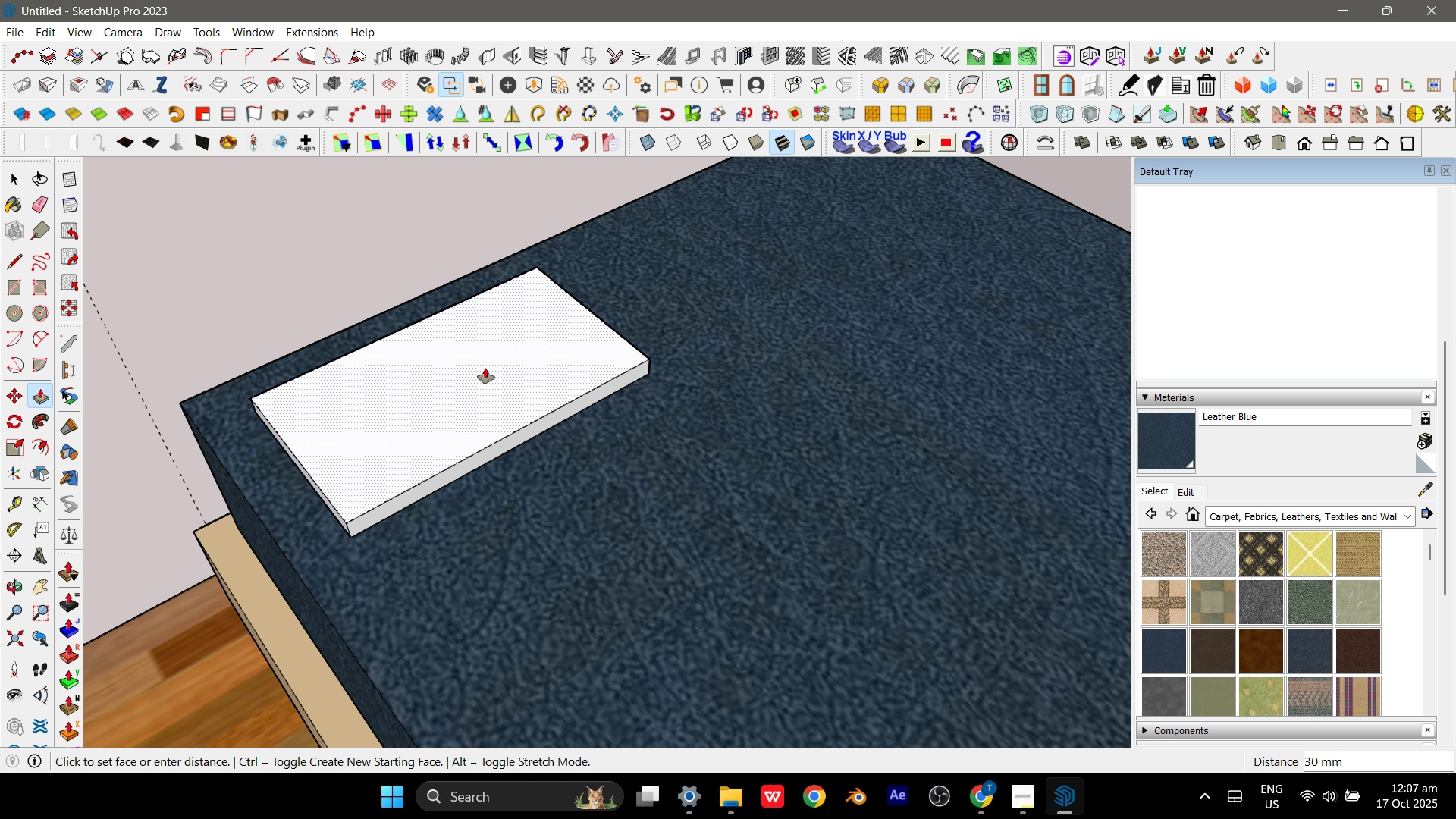 
left_click([485, 368])
 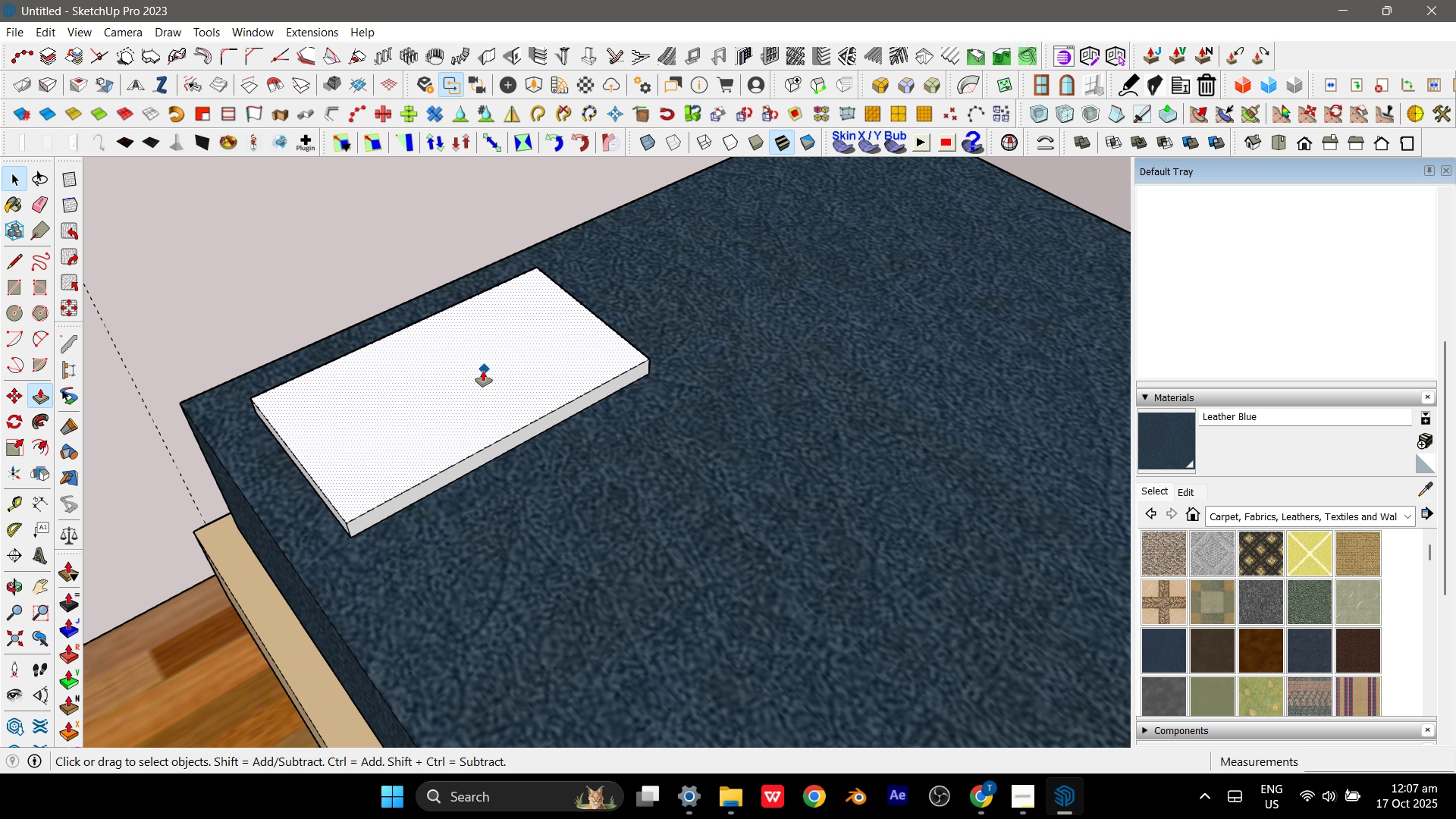 
key(Space)
 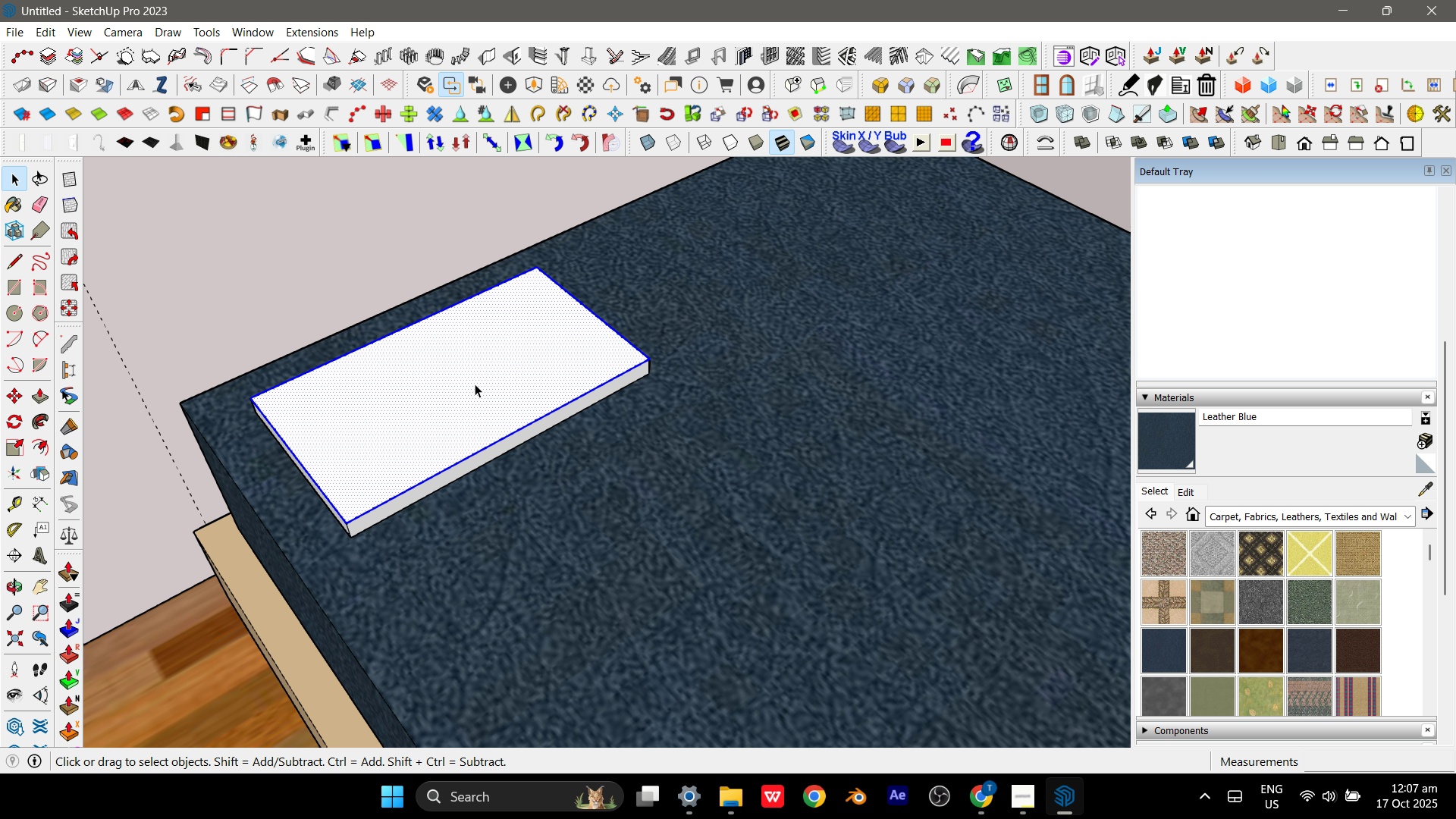 
double_click([475, 384])
 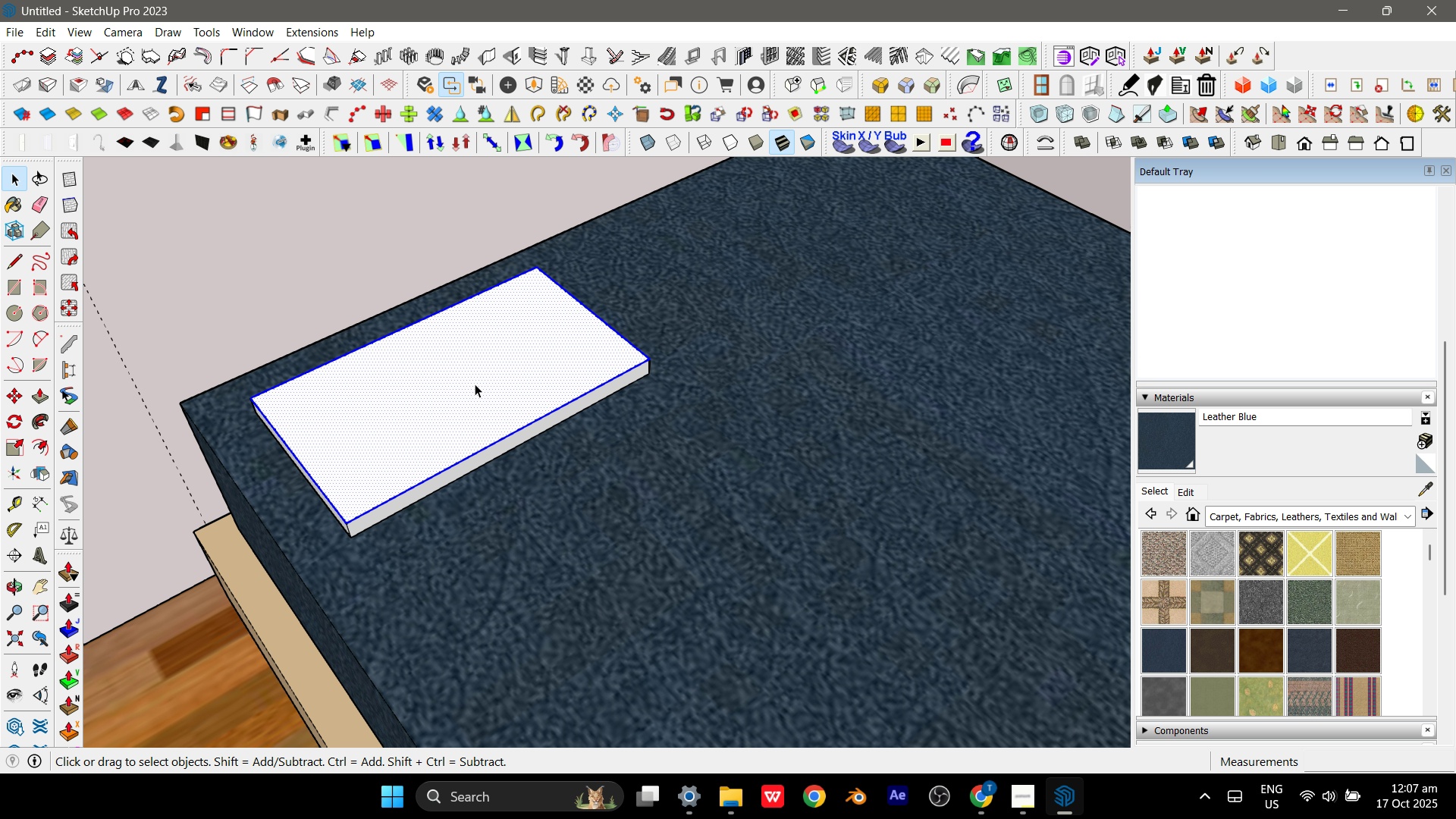 
key(Escape)
 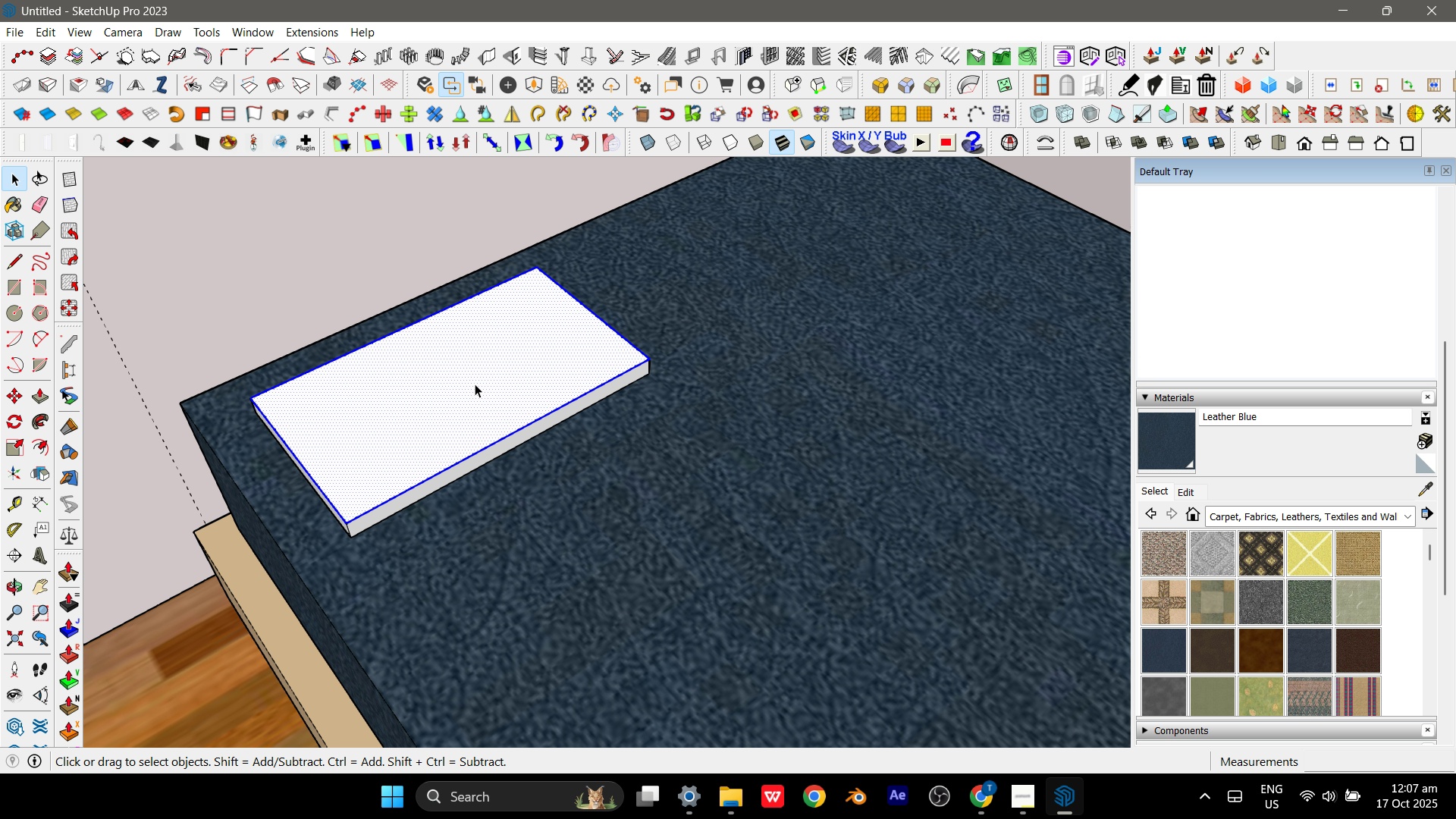 
double_click([475, 384])
 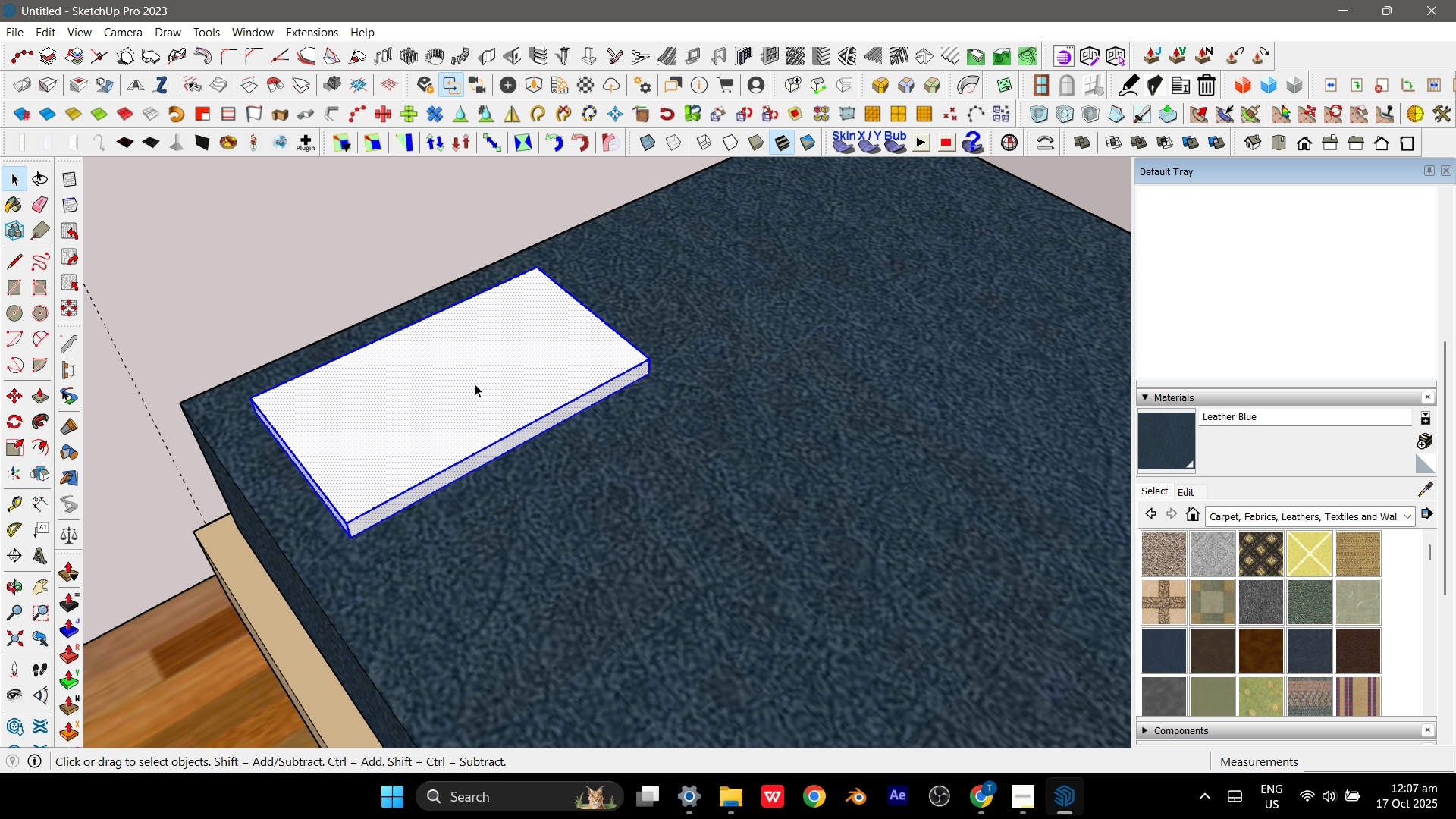 
triple_click([475, 384])
 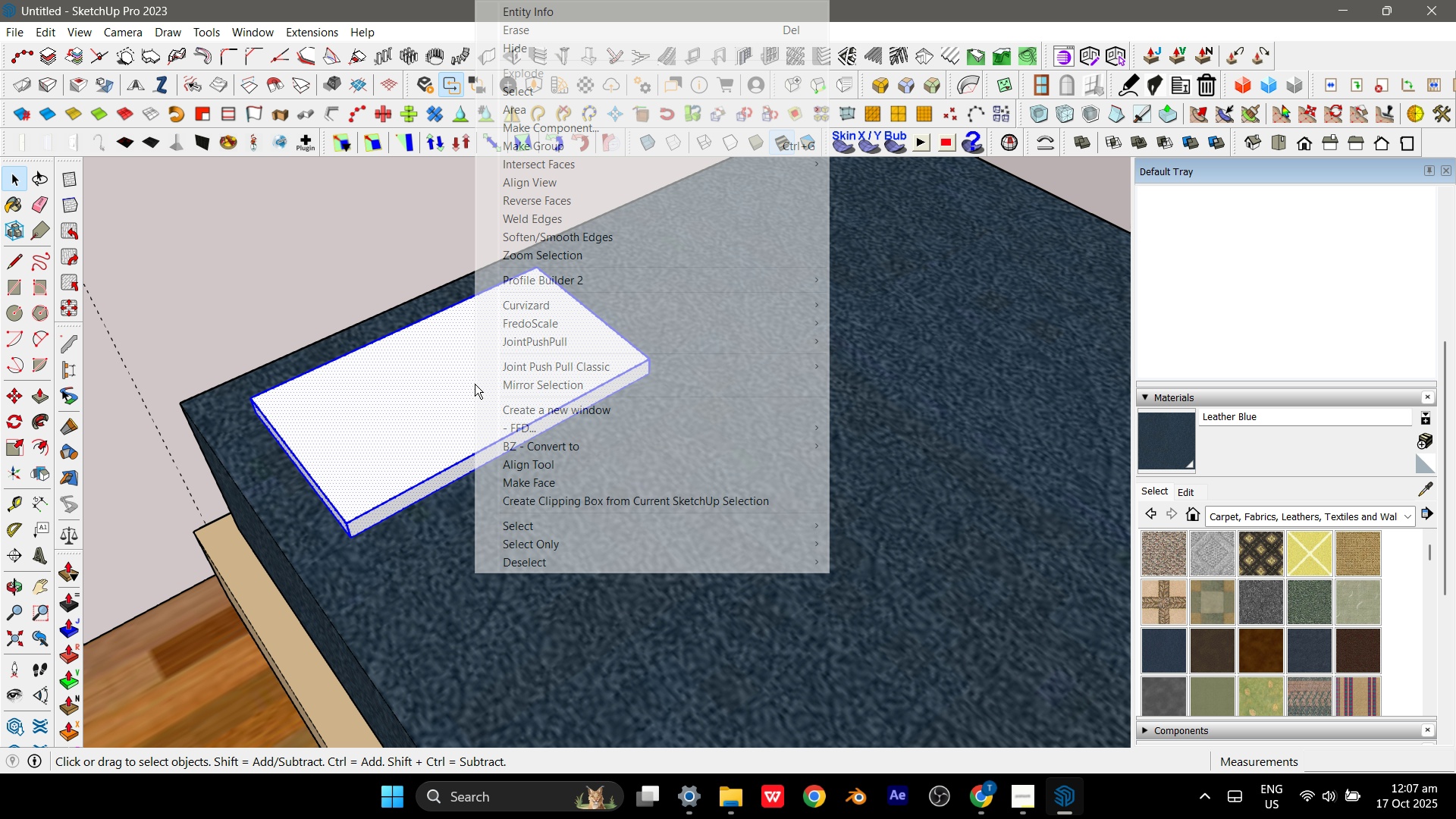 
right_click([475, 384])
 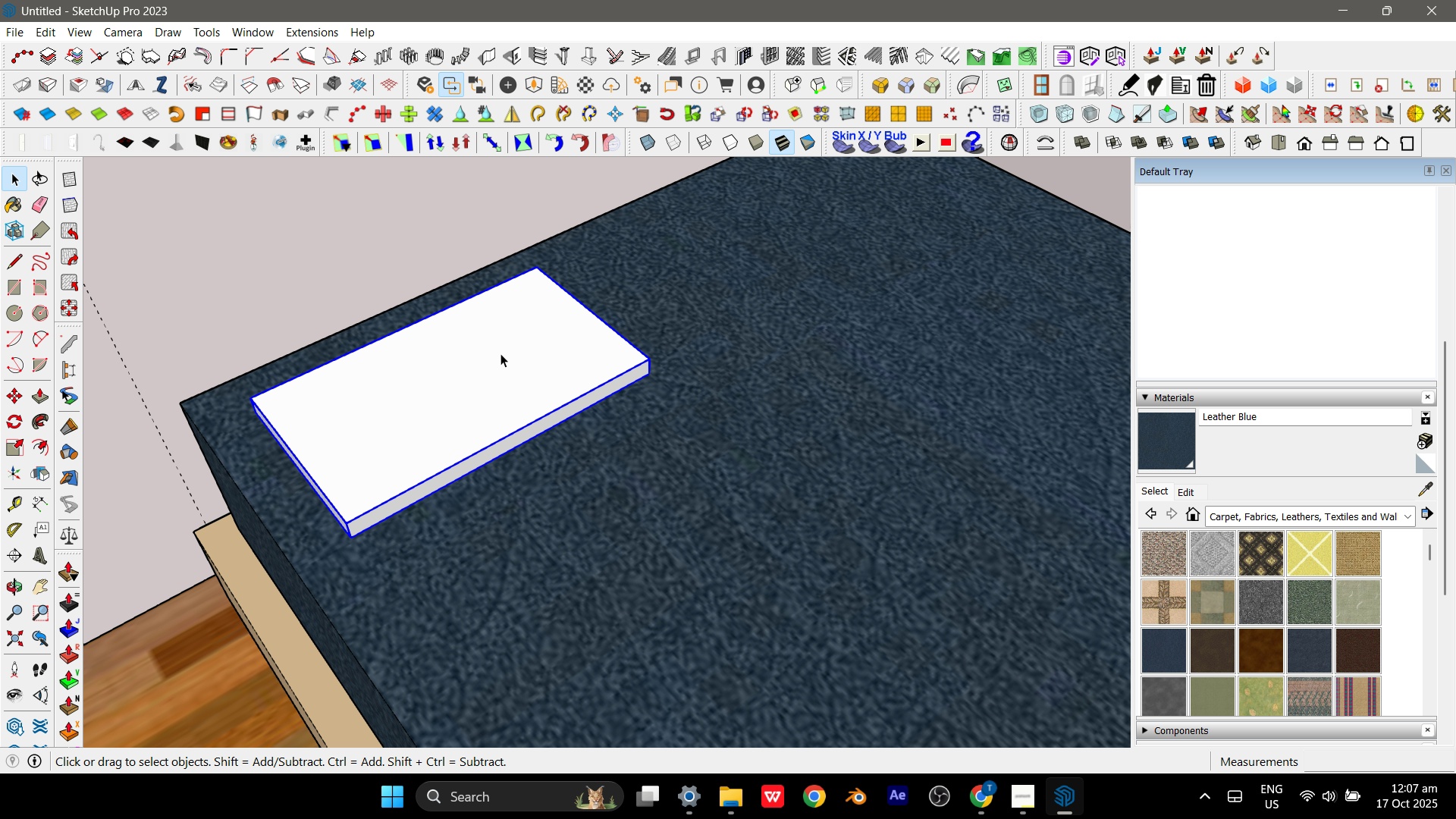 
double_click([399, 465])
 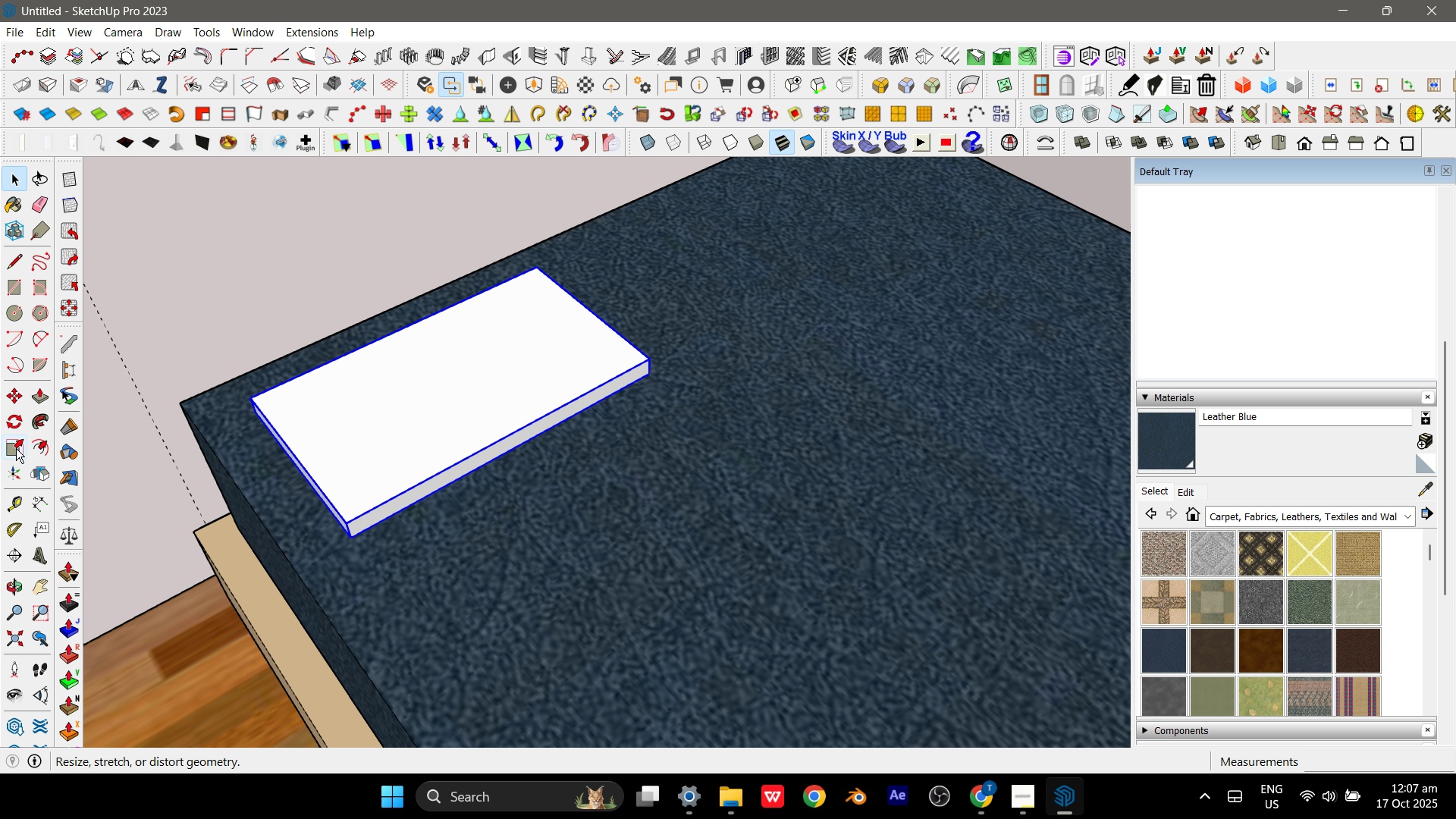 
left_click([16, 448])
 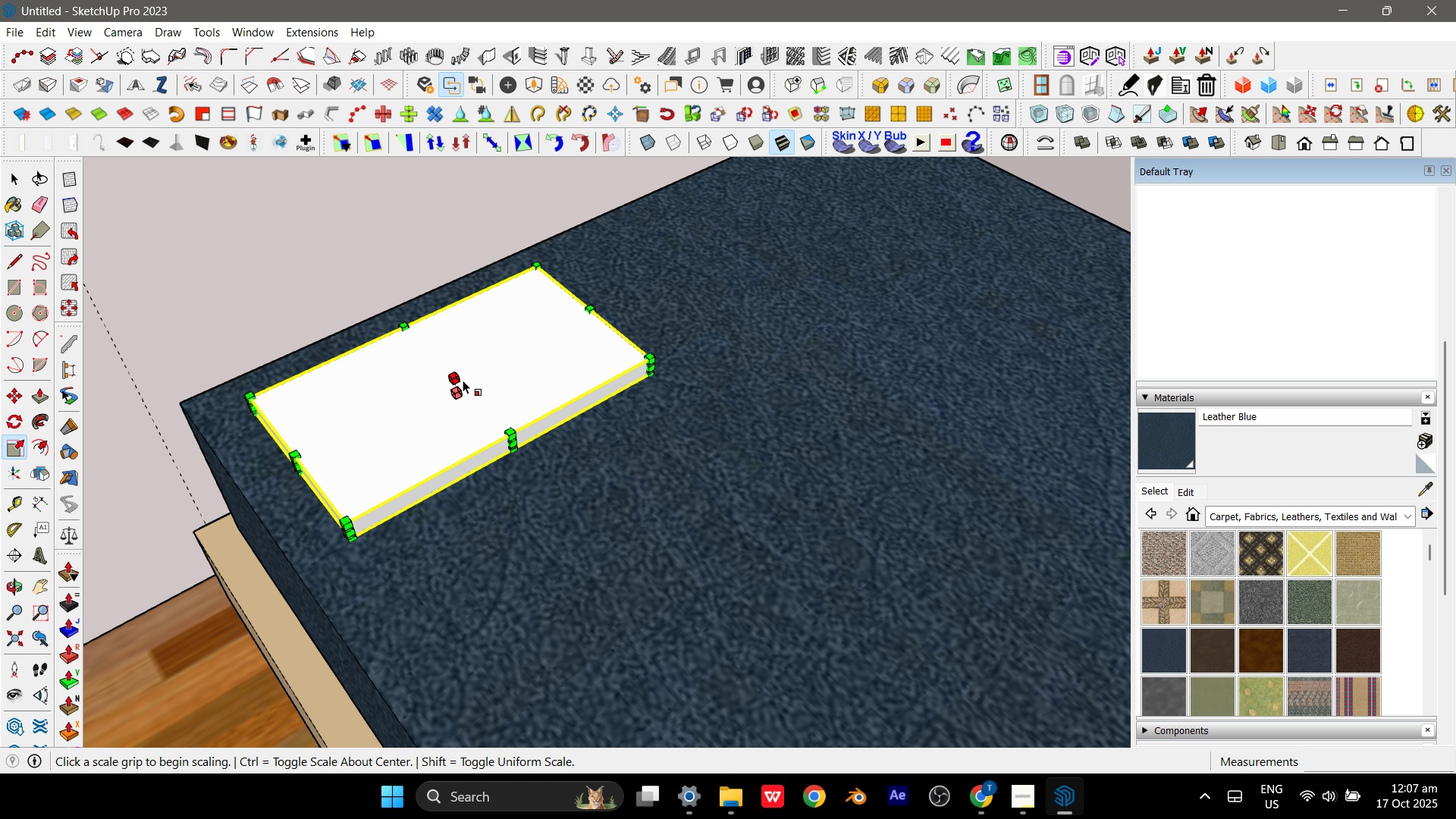 
left_click([457, 375])
 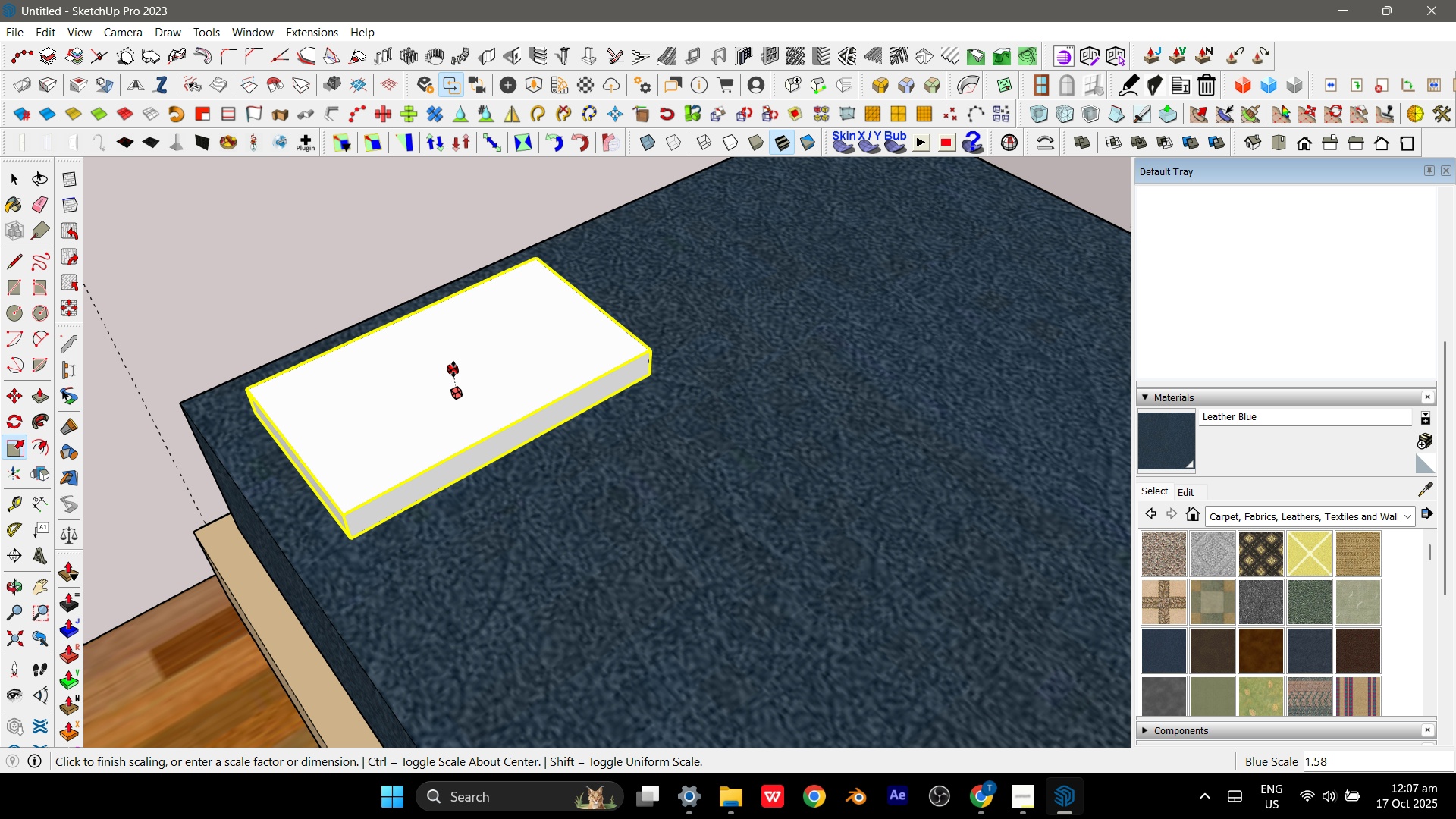 
key(Escape)
 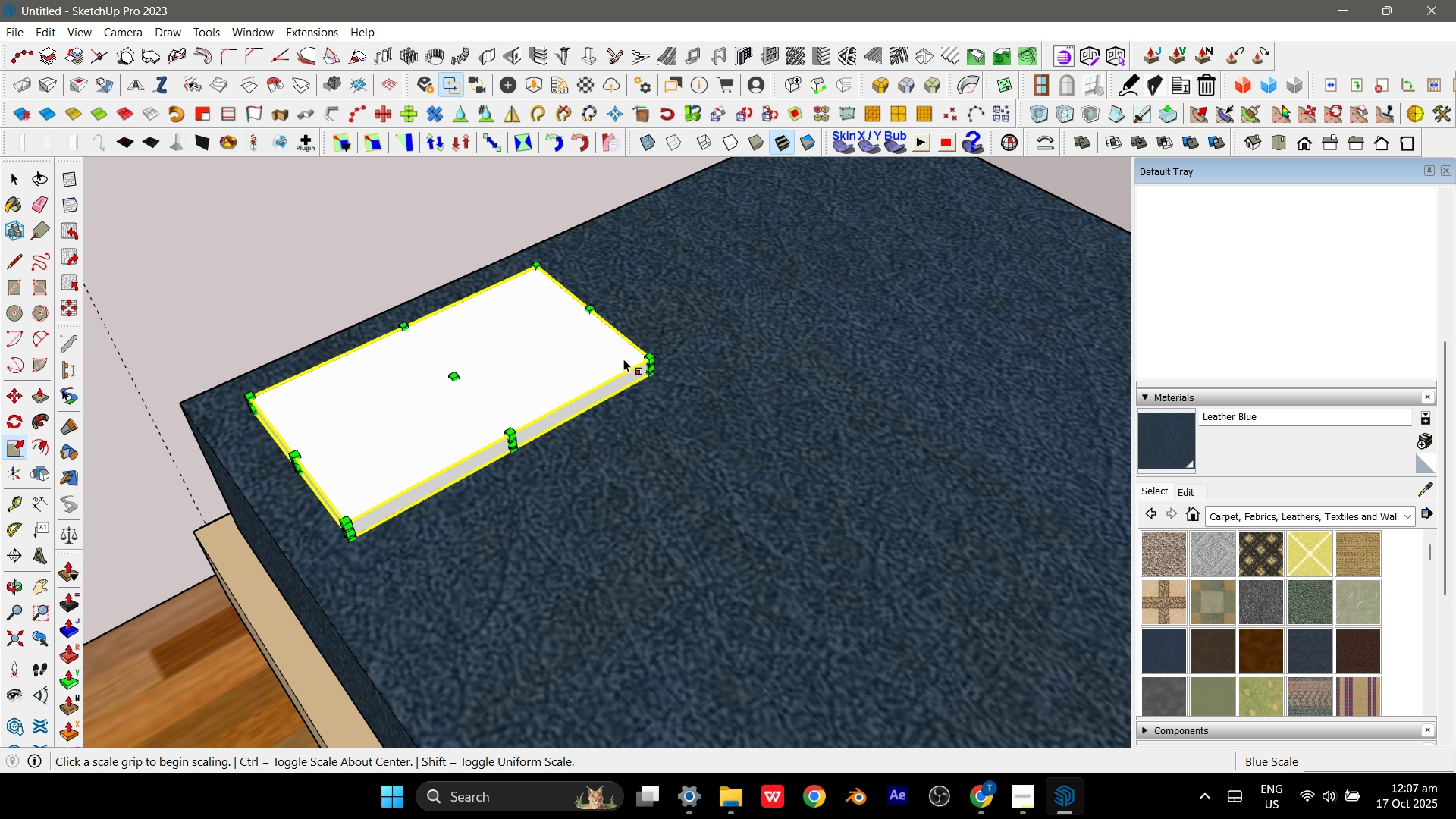 
hold_key(key=ShiftLeft, duration=1.51)
 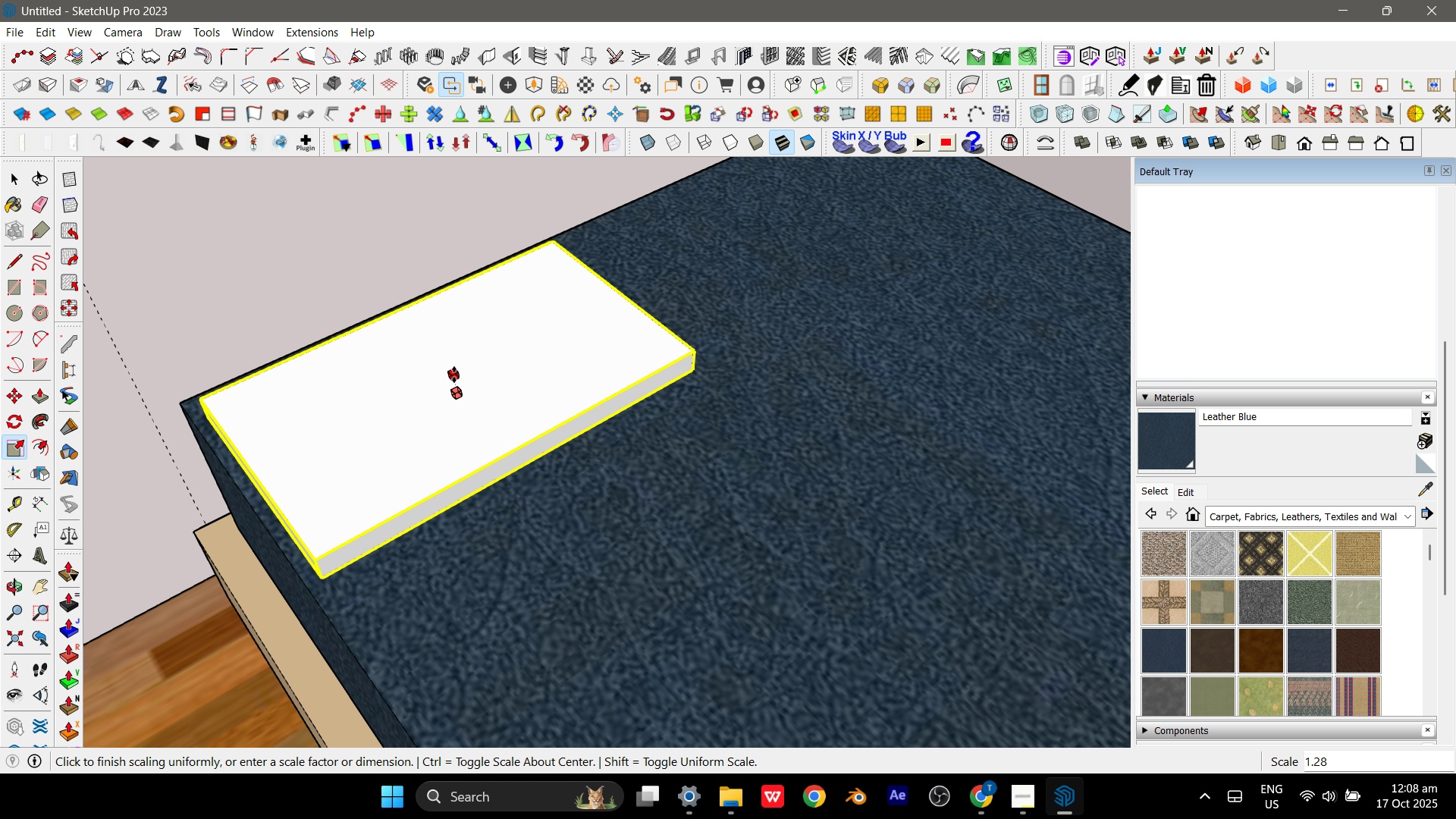 
hold_key(key=ShiftLeft, duration=1.15)
 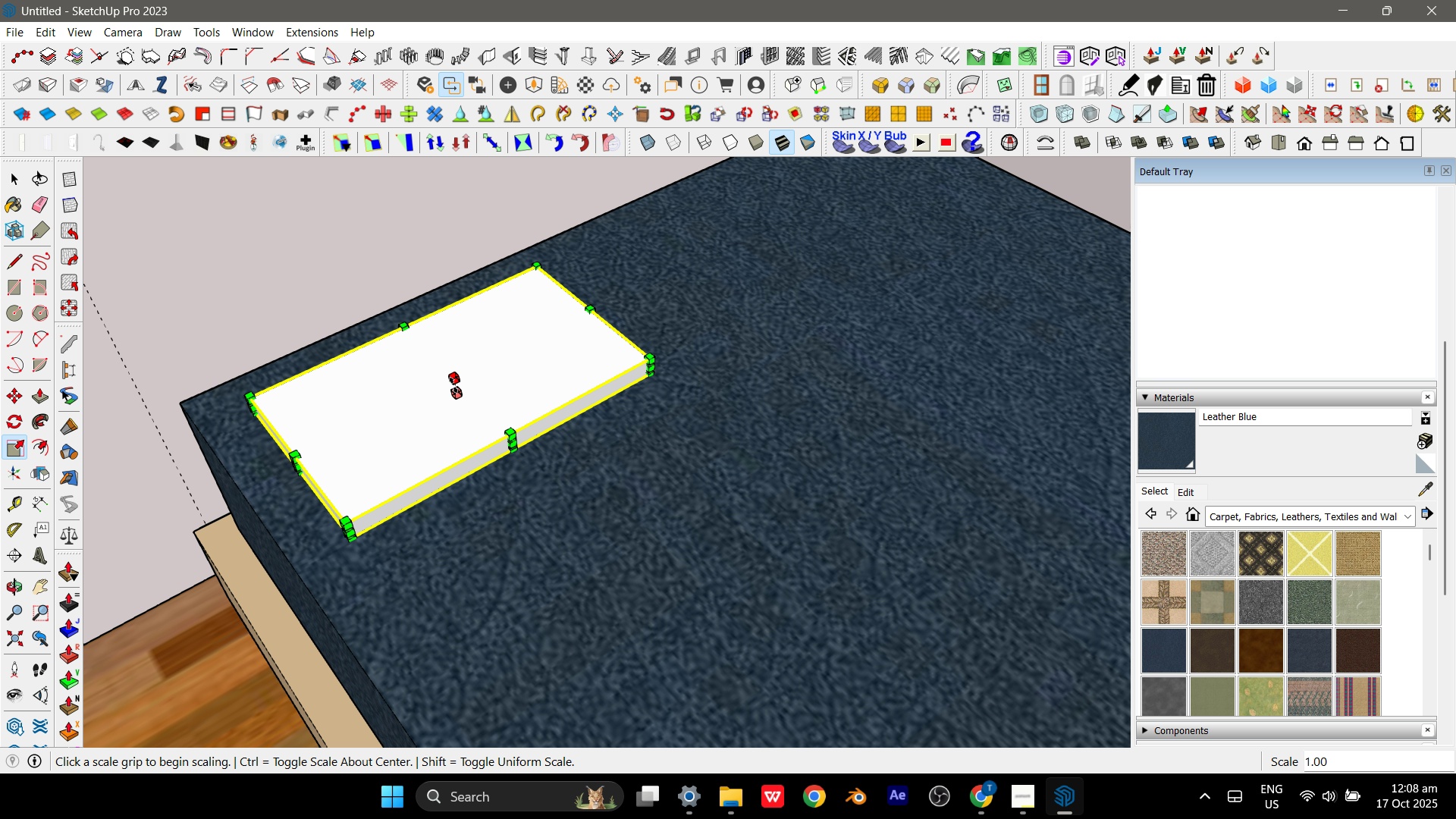 
hold_key(key=ControlLeft, duration=1.51)
left_click_drag(start_coordinate=[456, 381], to_coordinate=[453, 369])
 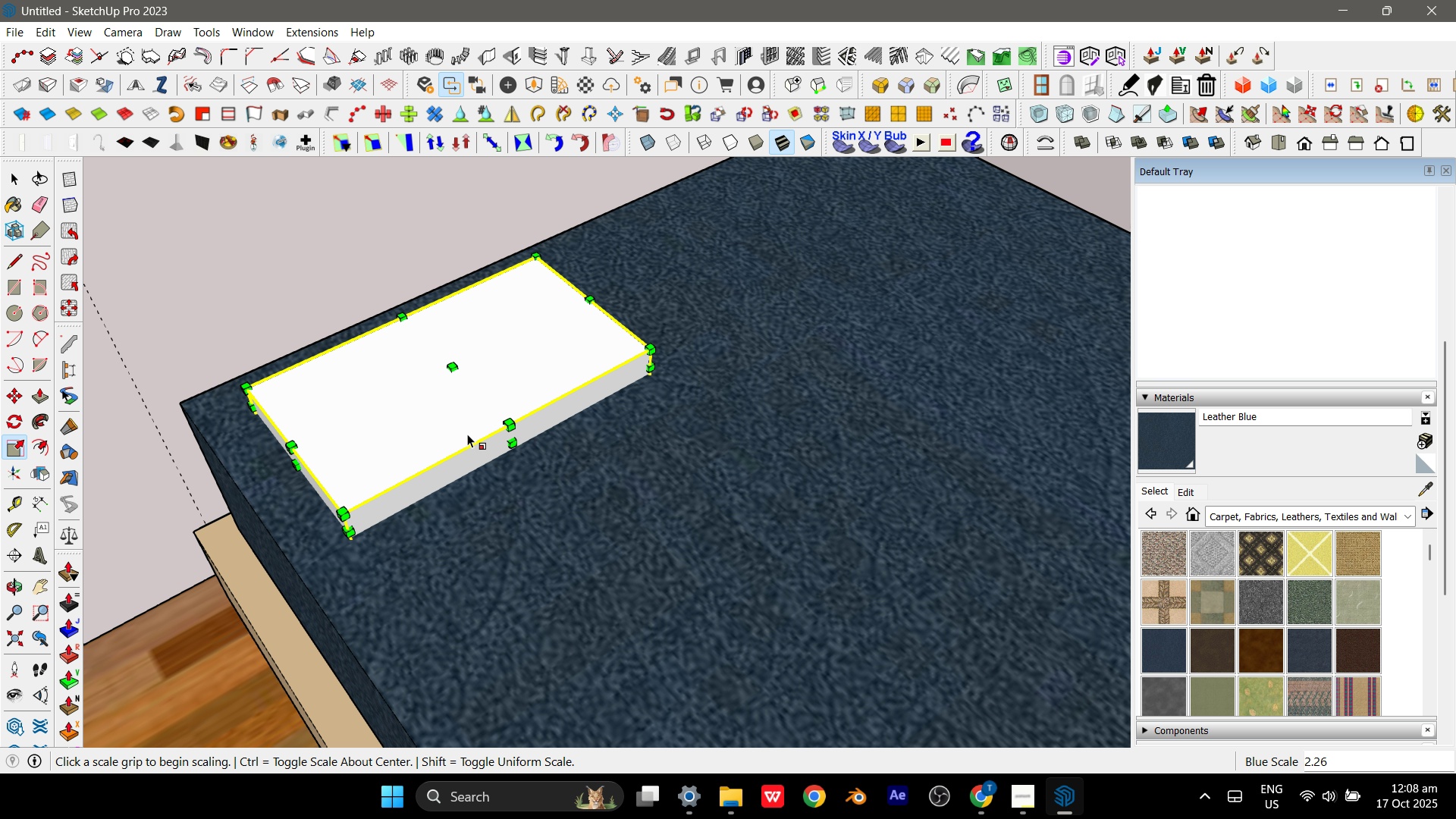 
hold_key(key=ControlLeft, duration=0.37)
 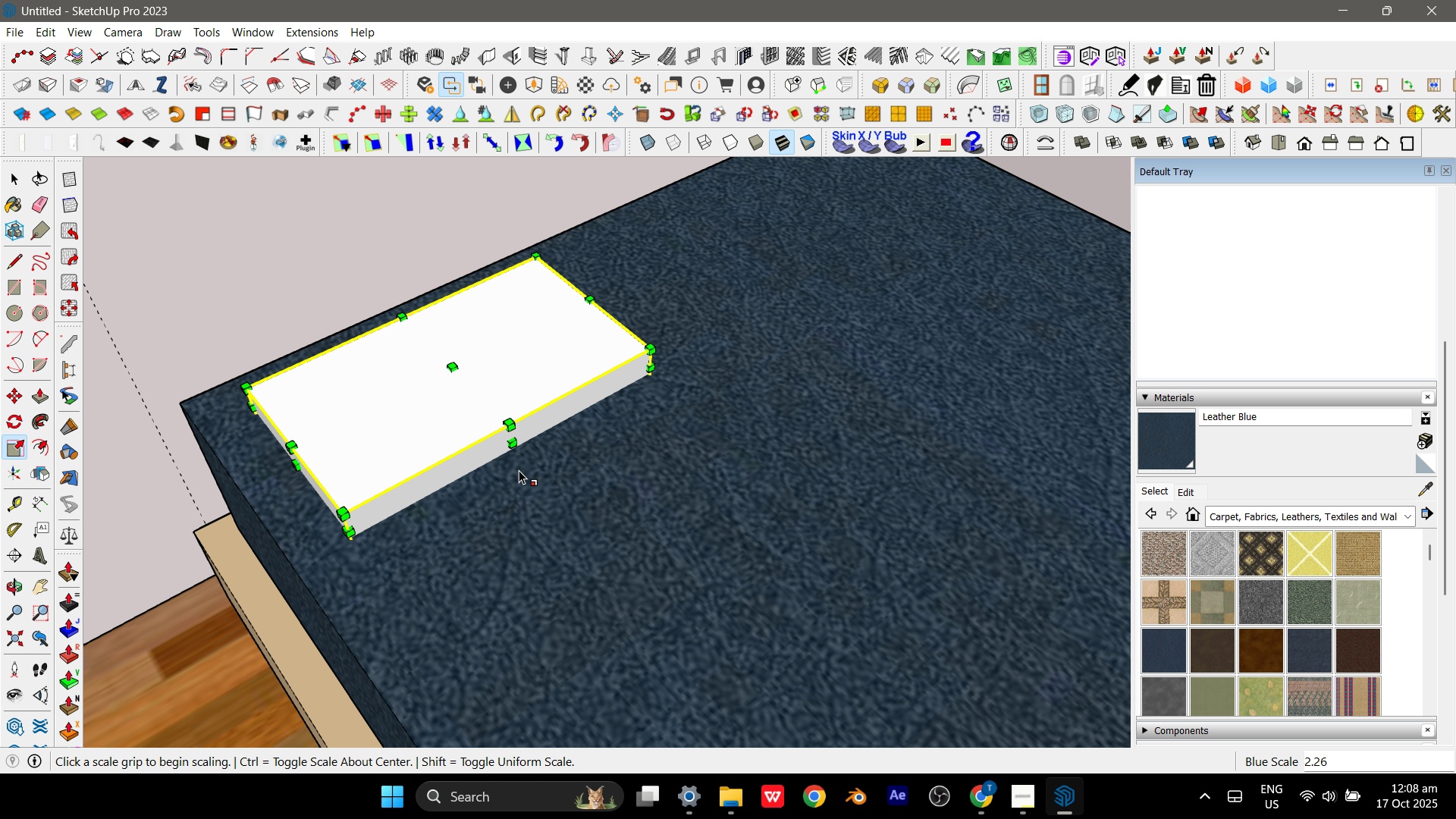 
hold_key(key=ShiftLeft, duration=0.65)
 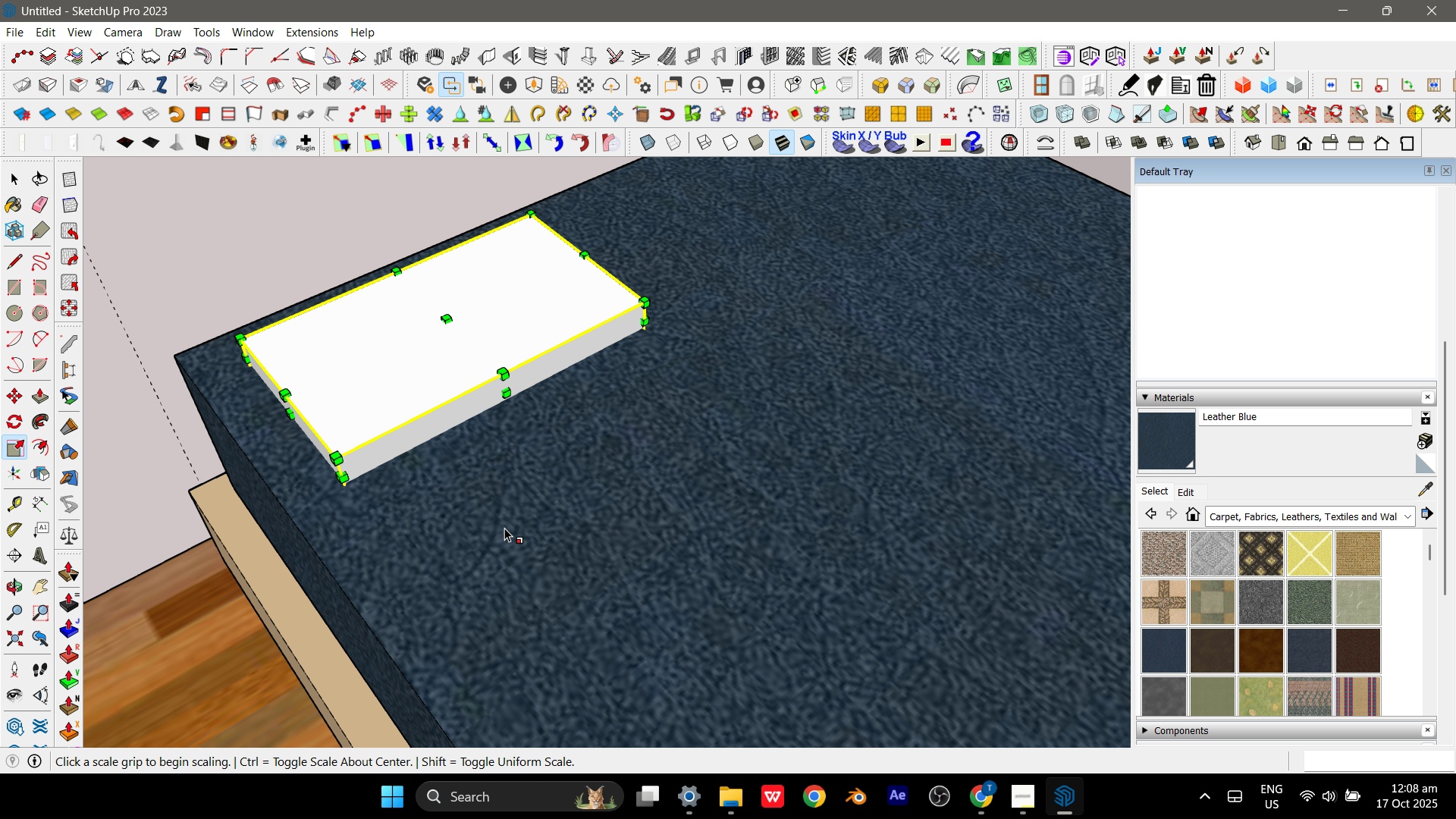 
scroll: coordinate [504, 529], scroll_direction: down, amount: 2.0
 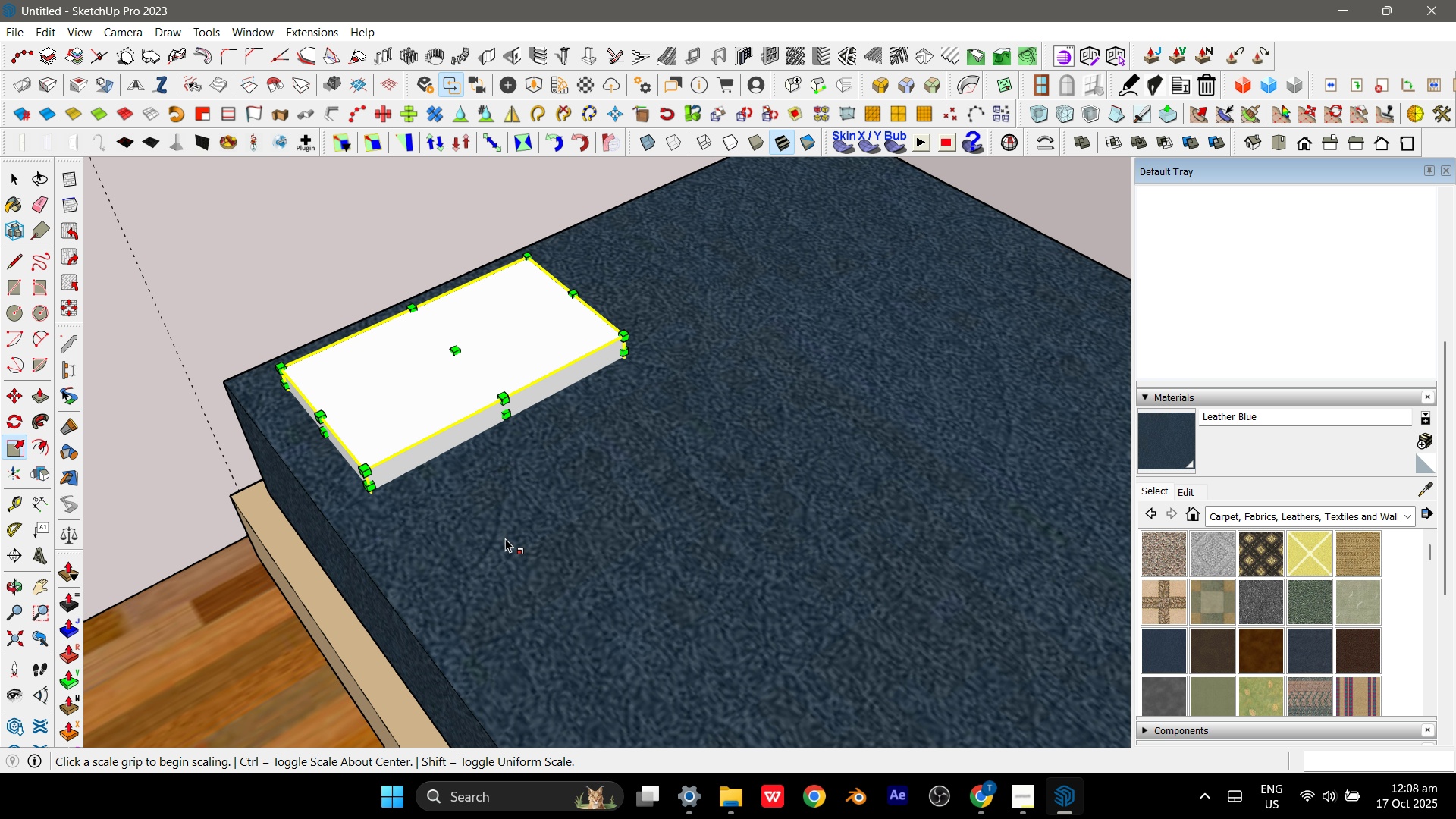 
hold_key(key=ShiftLeft, duration=0.61)
 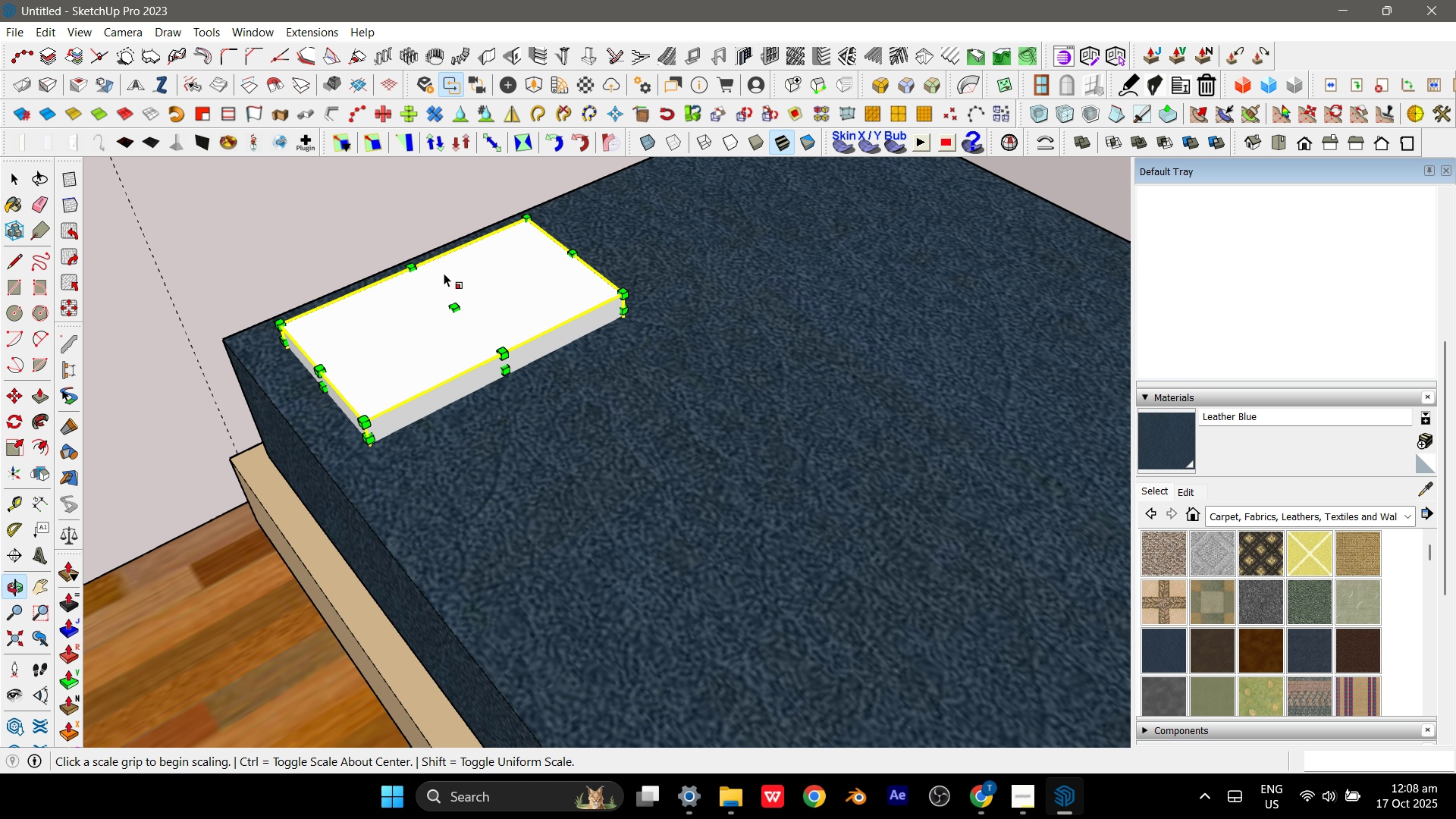 
scroll: coordinate [449, 248], scroll_direction: up, amount: 2.0
 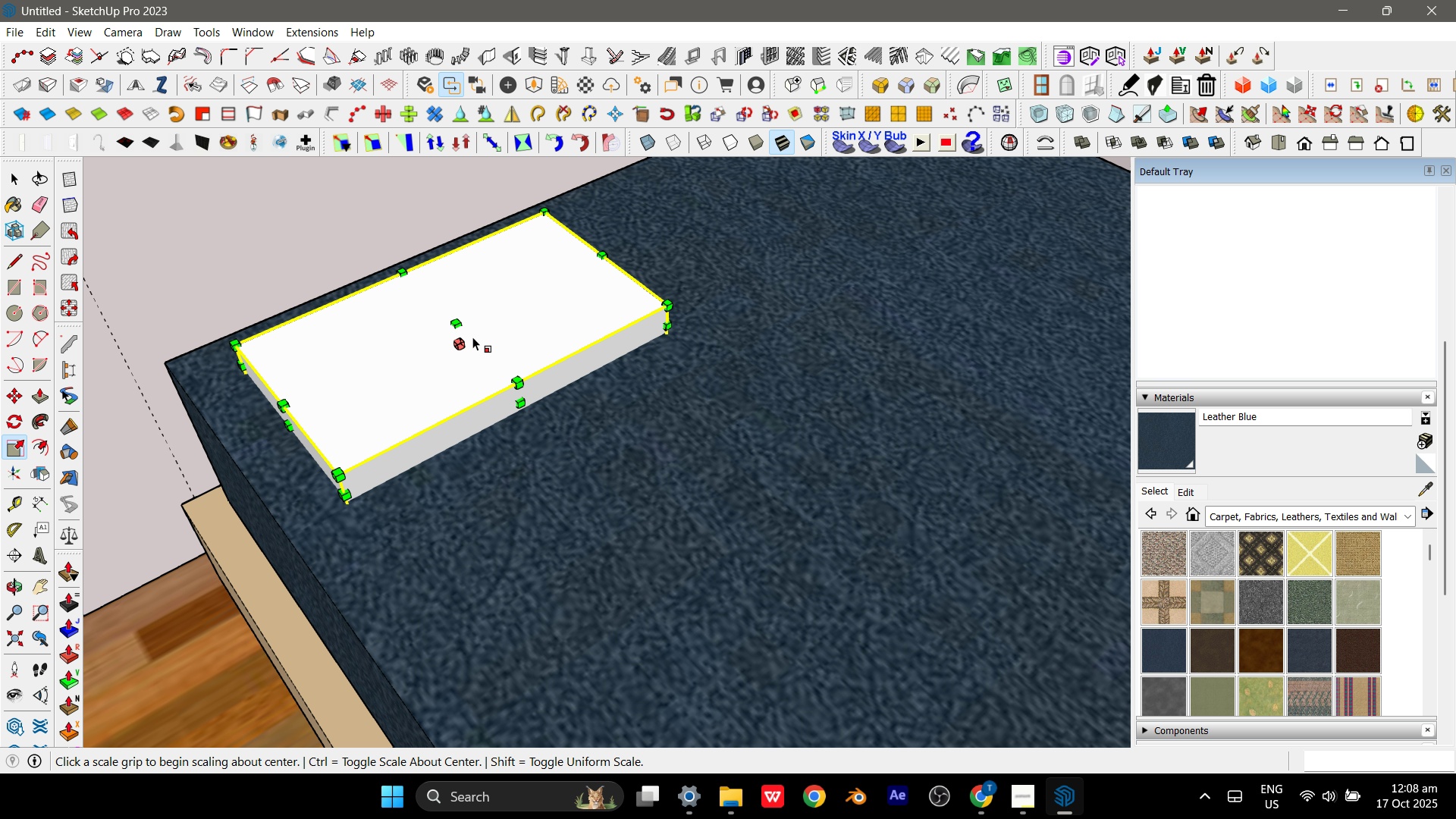 
hold_key(key=ControlLeft, duration=1.51)
left_click_drag(start_coordinate=[458, 322], to_coordinate=[456, 331])
 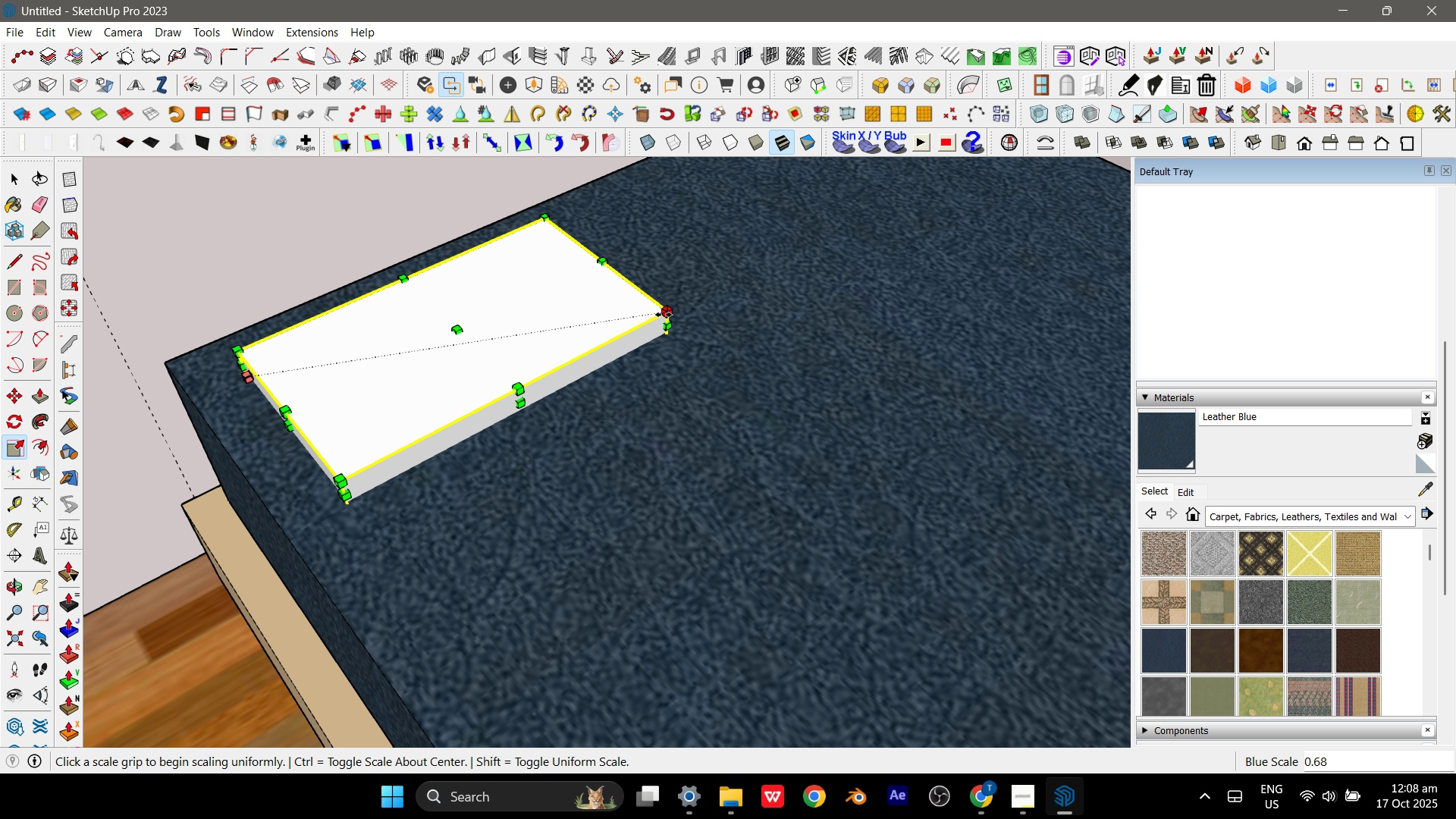 
hold_key(key=ControlLeft, duration=0.5)
 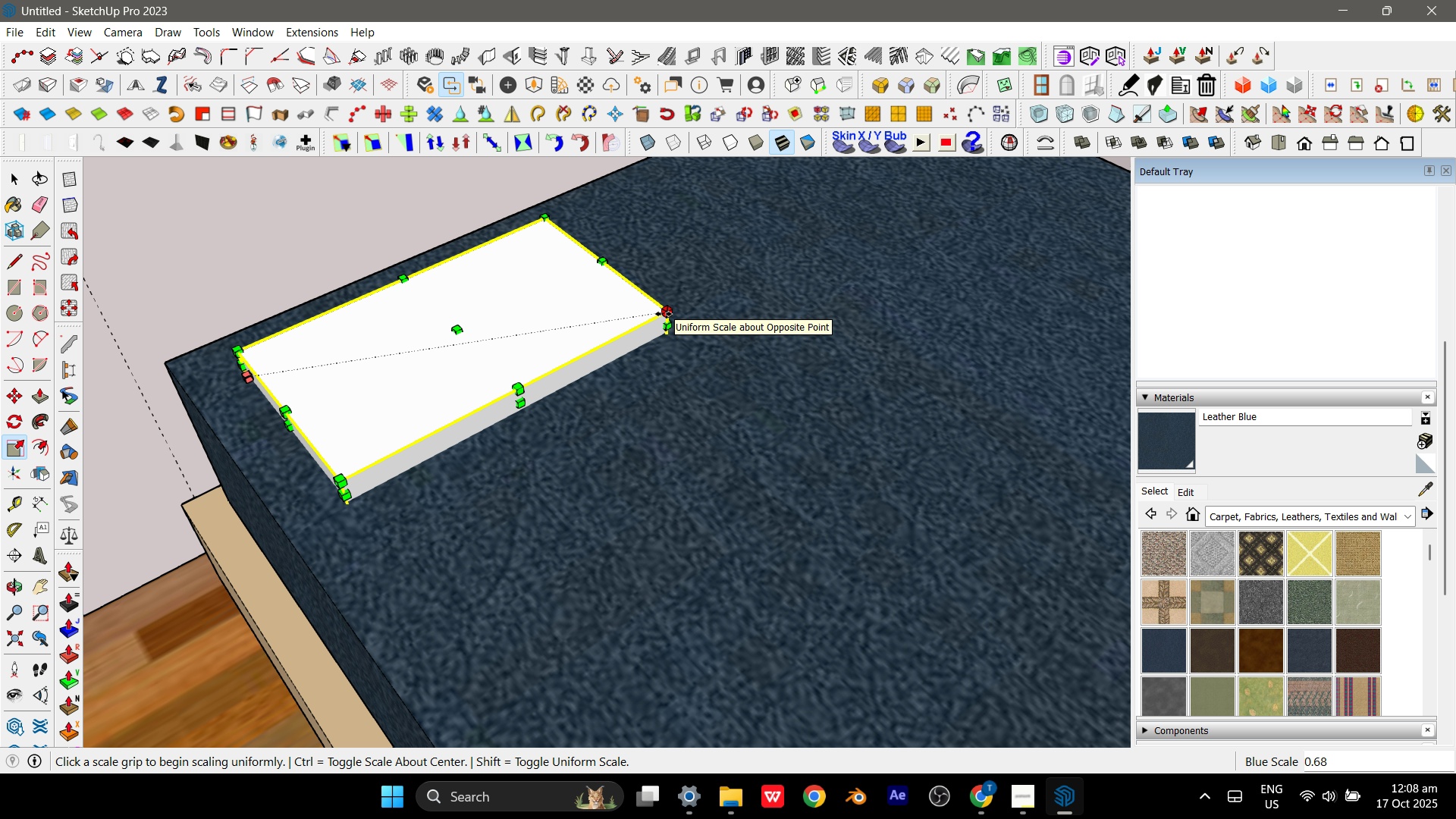 
hold_key(key=ShiftLeft, duration=1.46)
left_click_drag(start_coordinate=[664, 314], to_coordinate=[648, 317])
 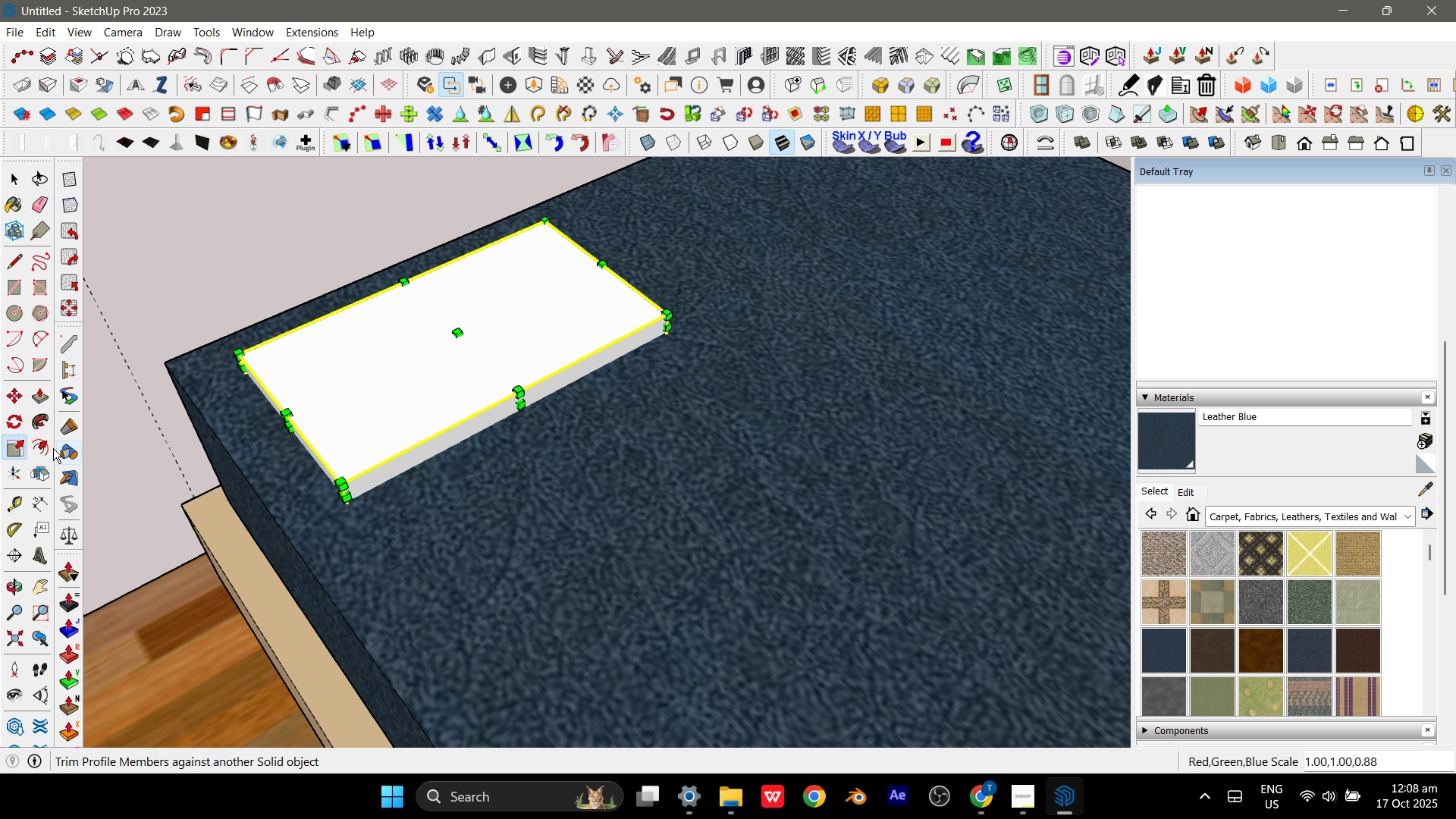 
mouse_move([35, 450])
 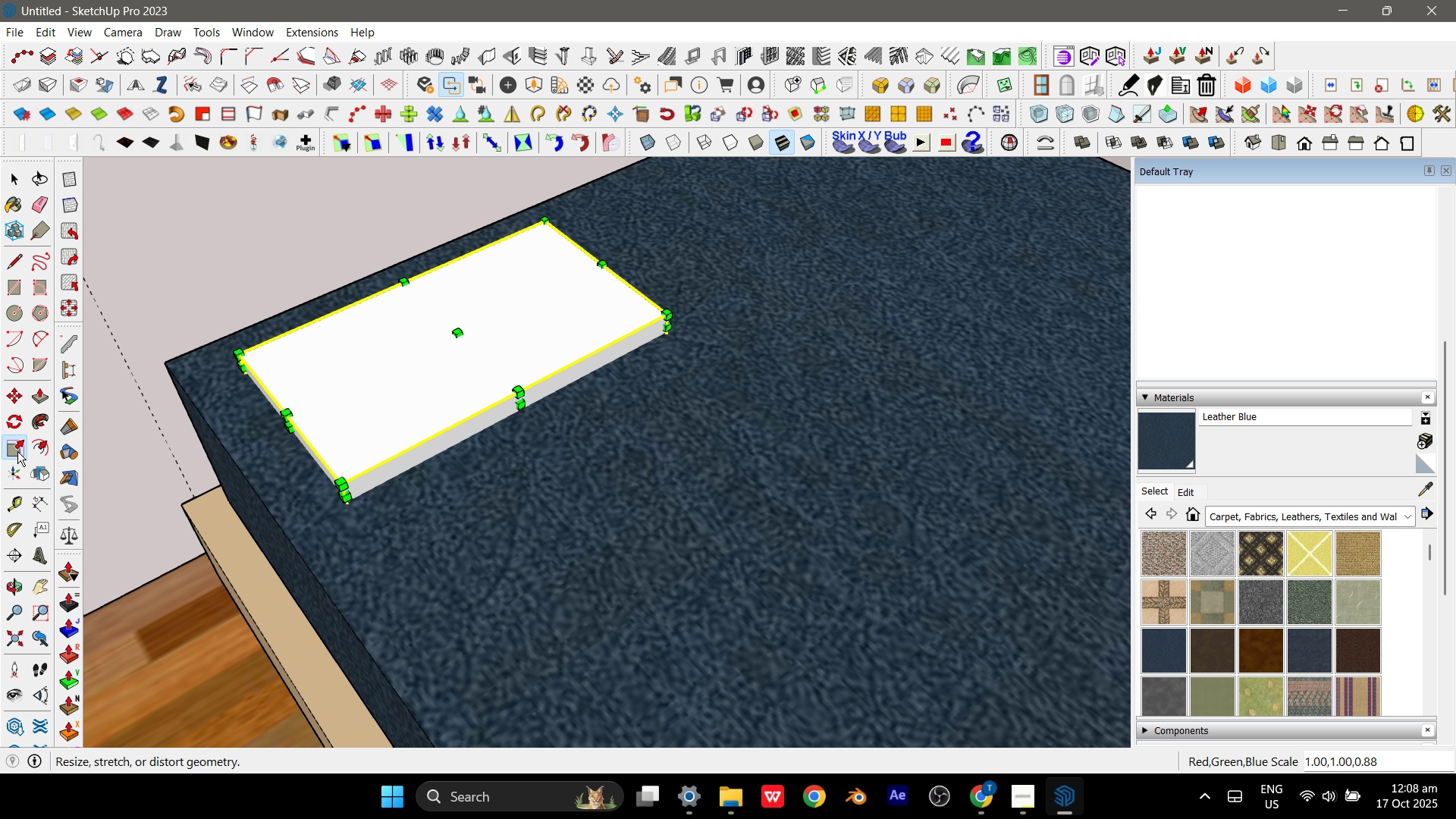 
mouse_move([46, 447])
 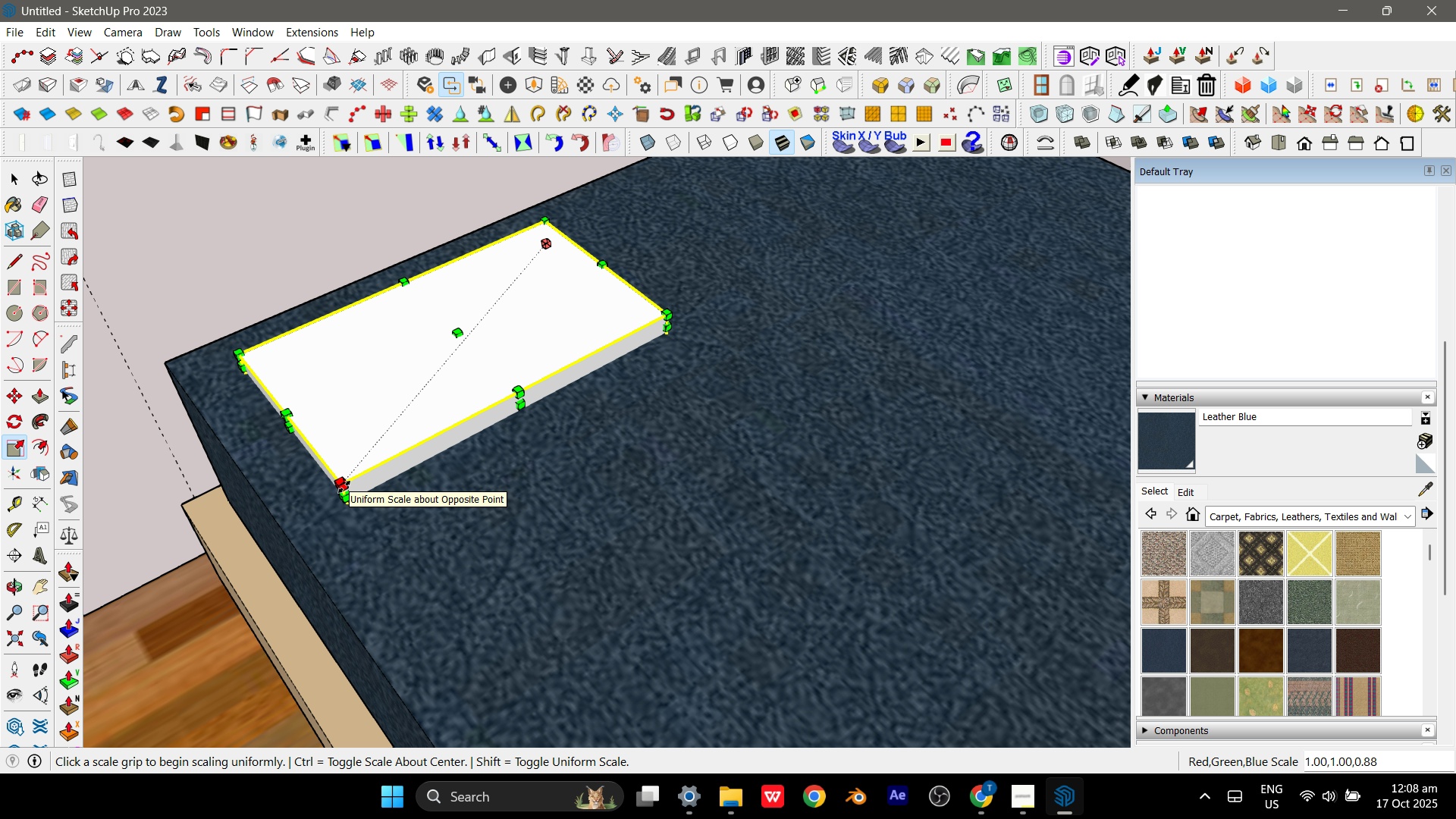 
hold_key(key=ShiftLeft, duration=1.51)
left_click_drag(start_coordinate=[344, 487], to_coordinate=[348, 493])
 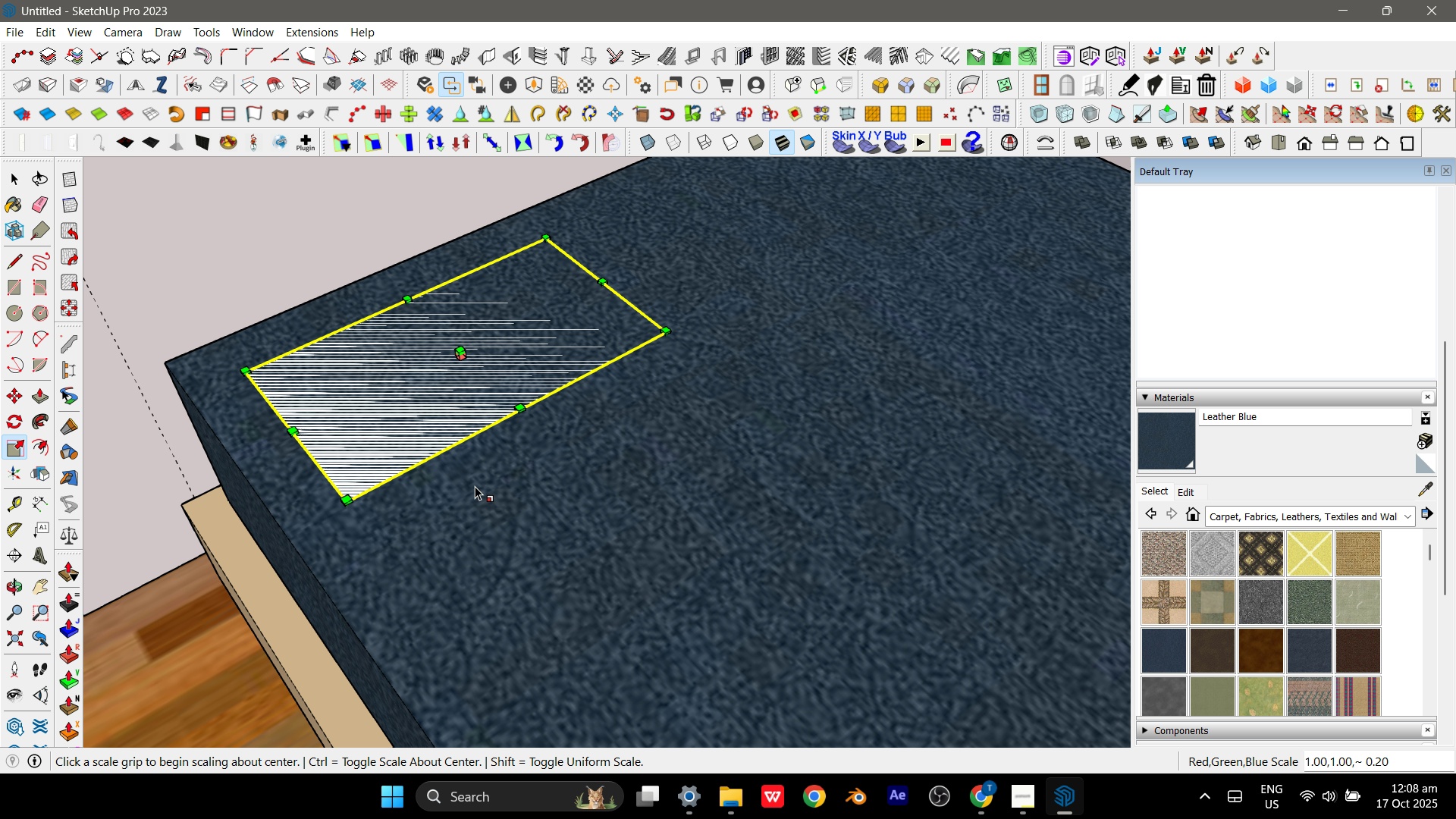 
key(Shift+ShiftLeft)
 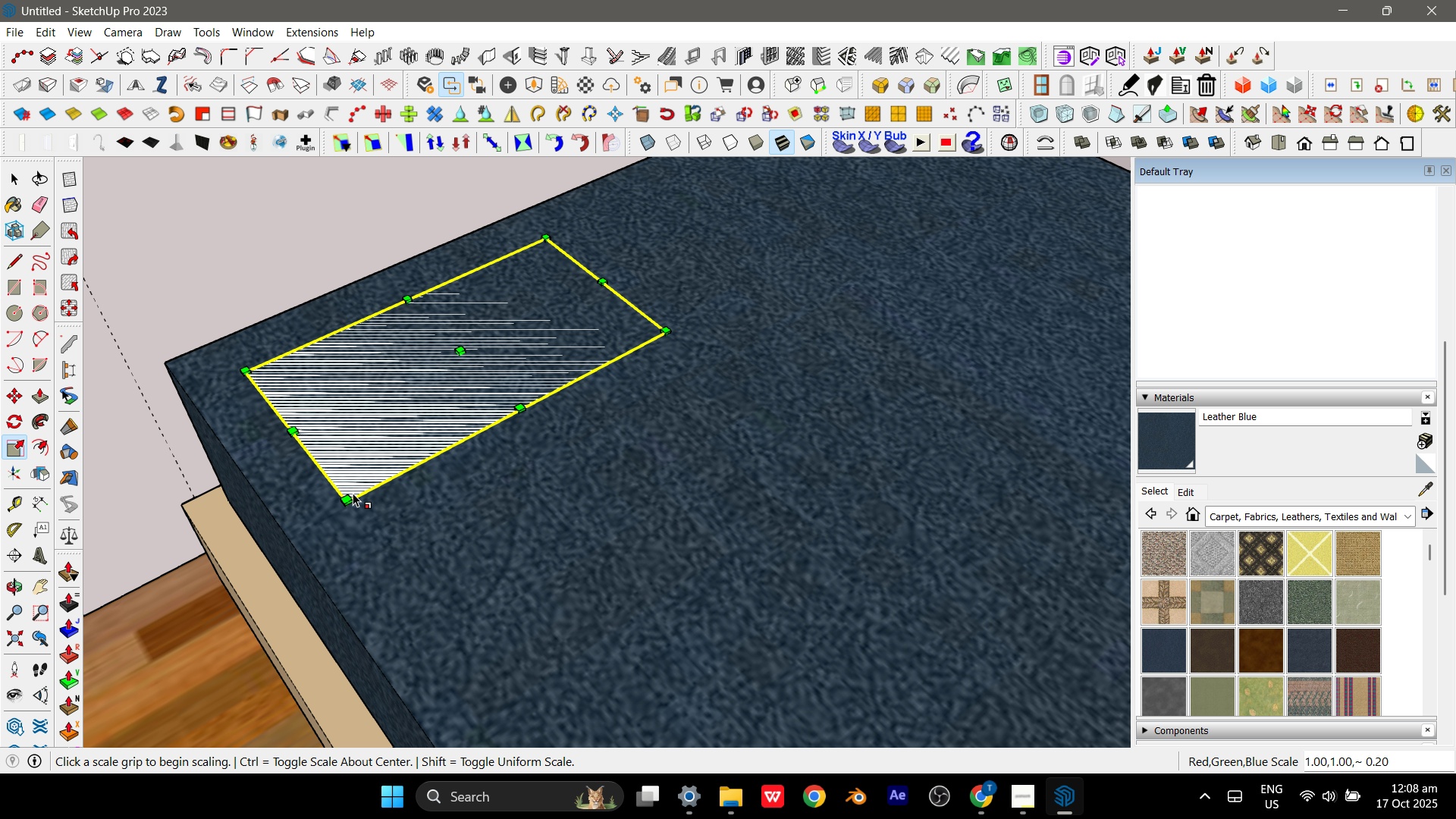 
key(Shift+ShiftLeft)
 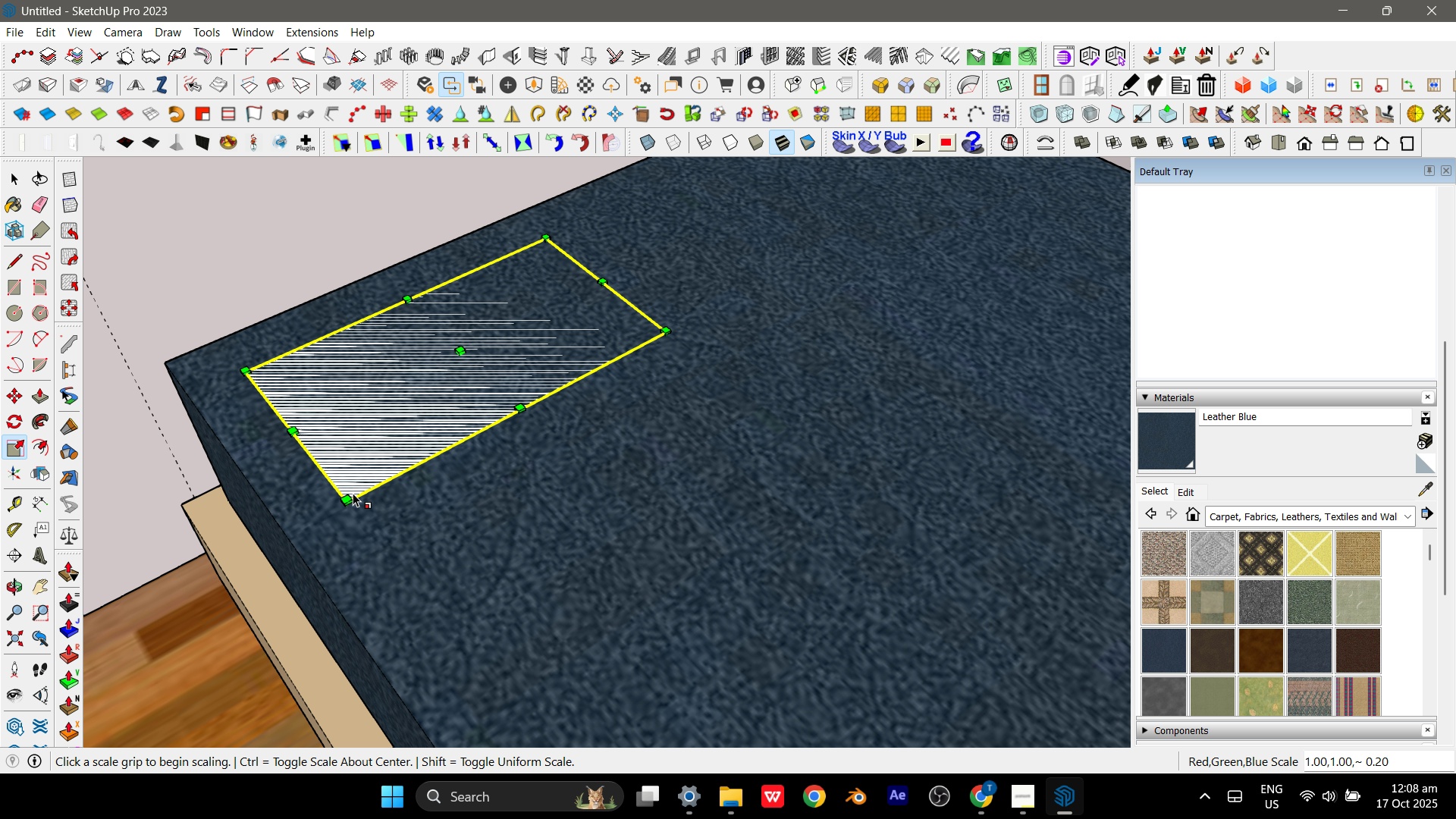 
key(Shift+ShiftLeft)
 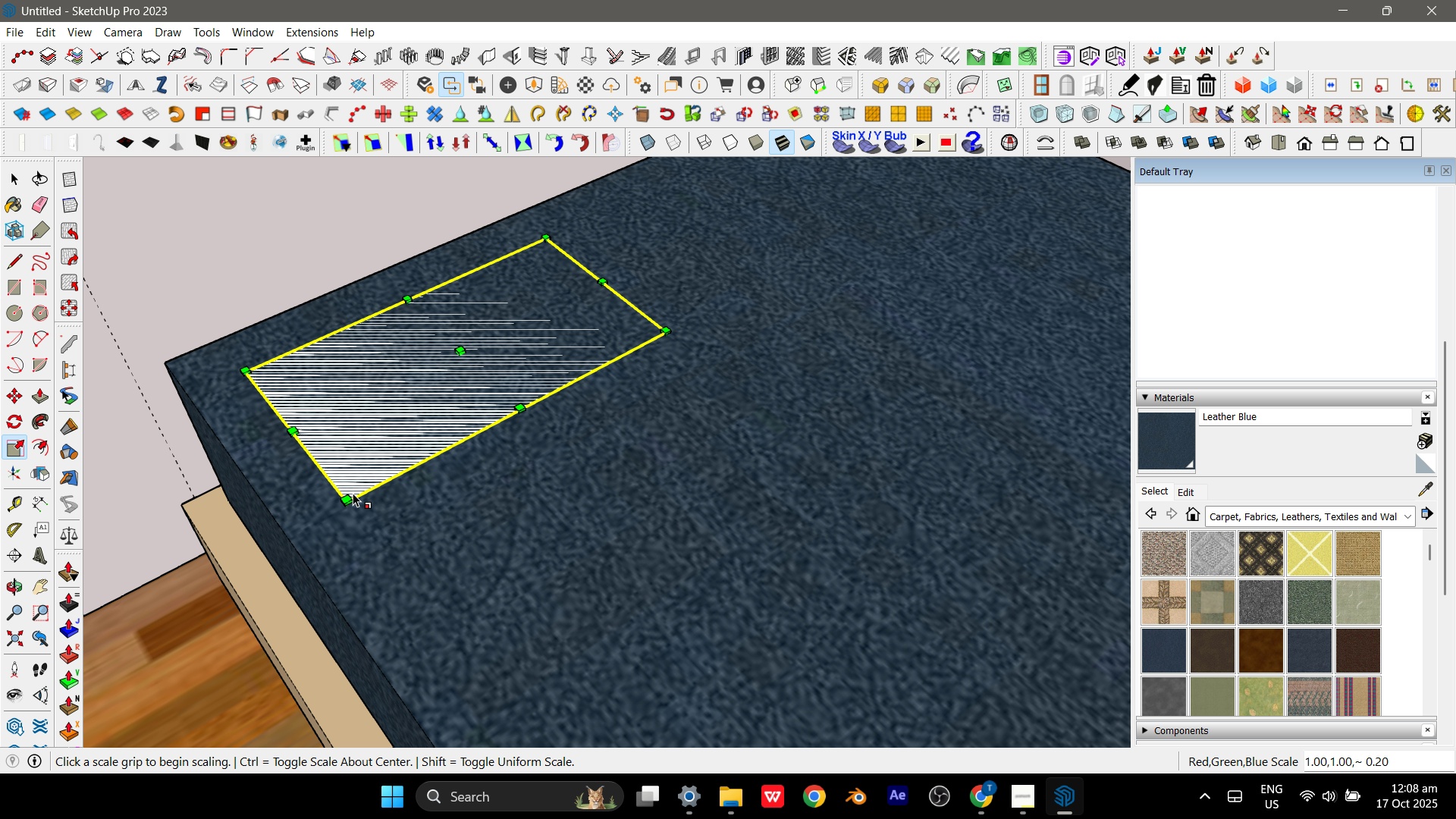 
key(Shift+ShiftLeft)
 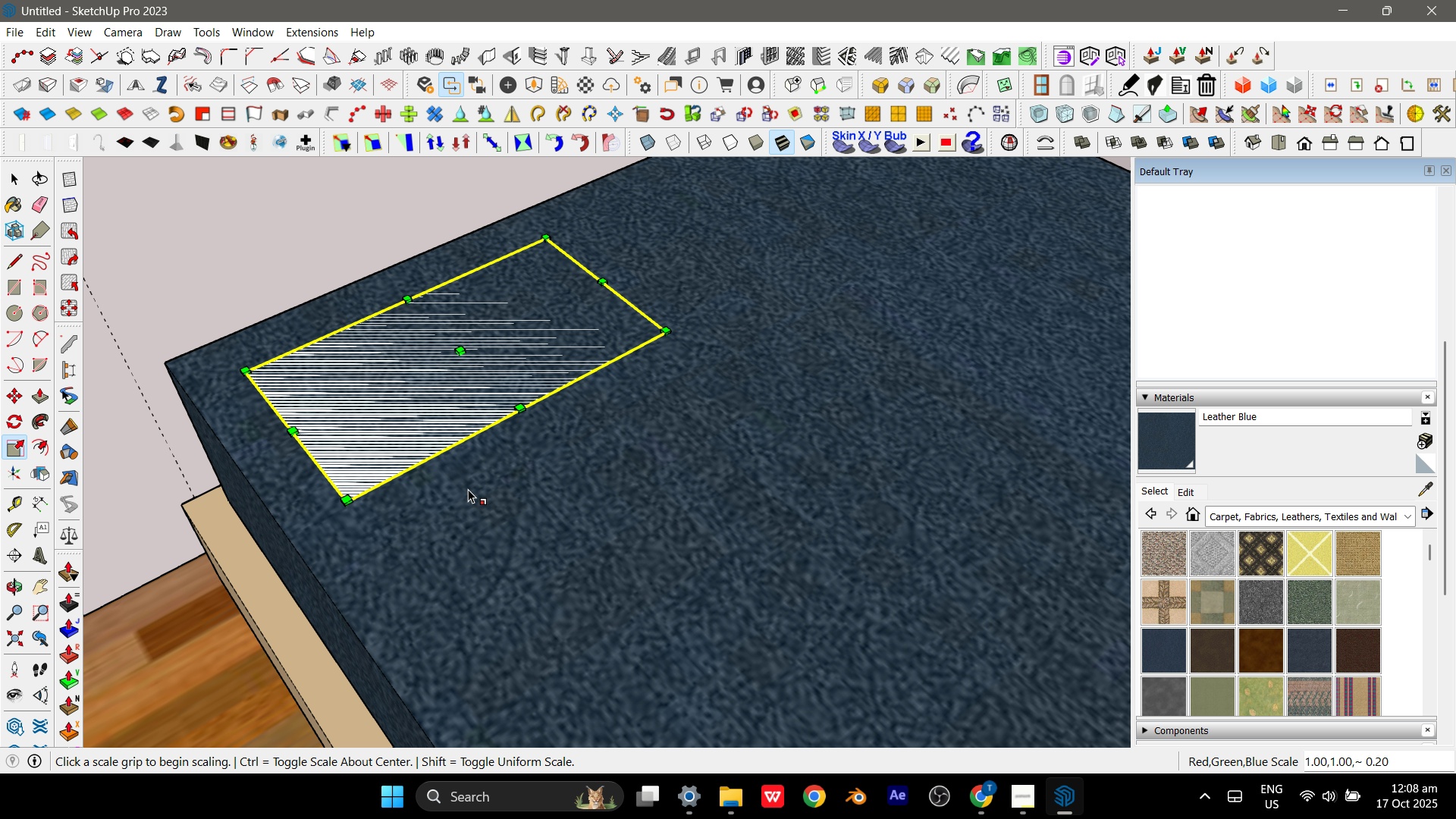 
key(Shift+ShiftLeft)
 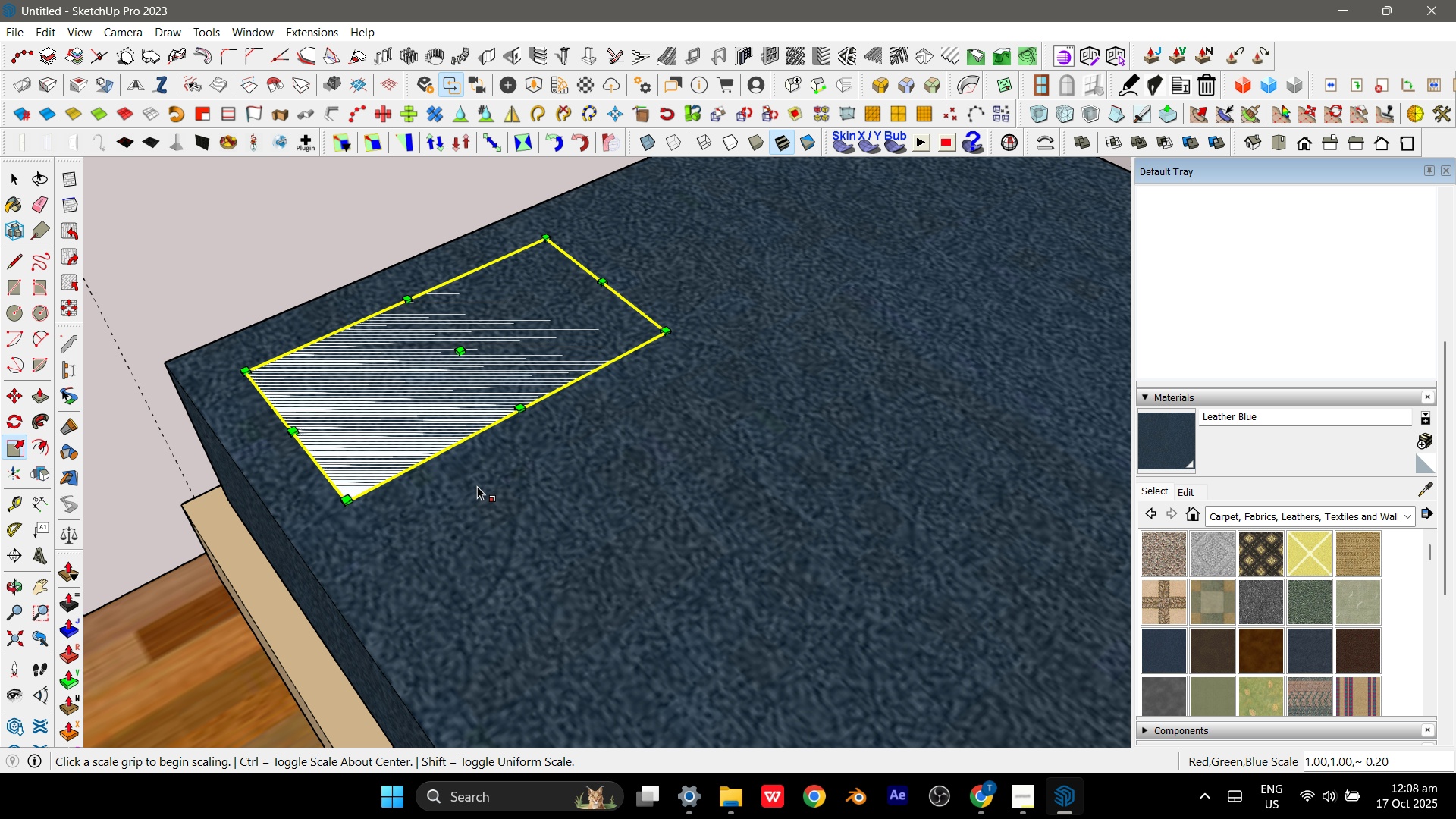 
key(Control+Z)
 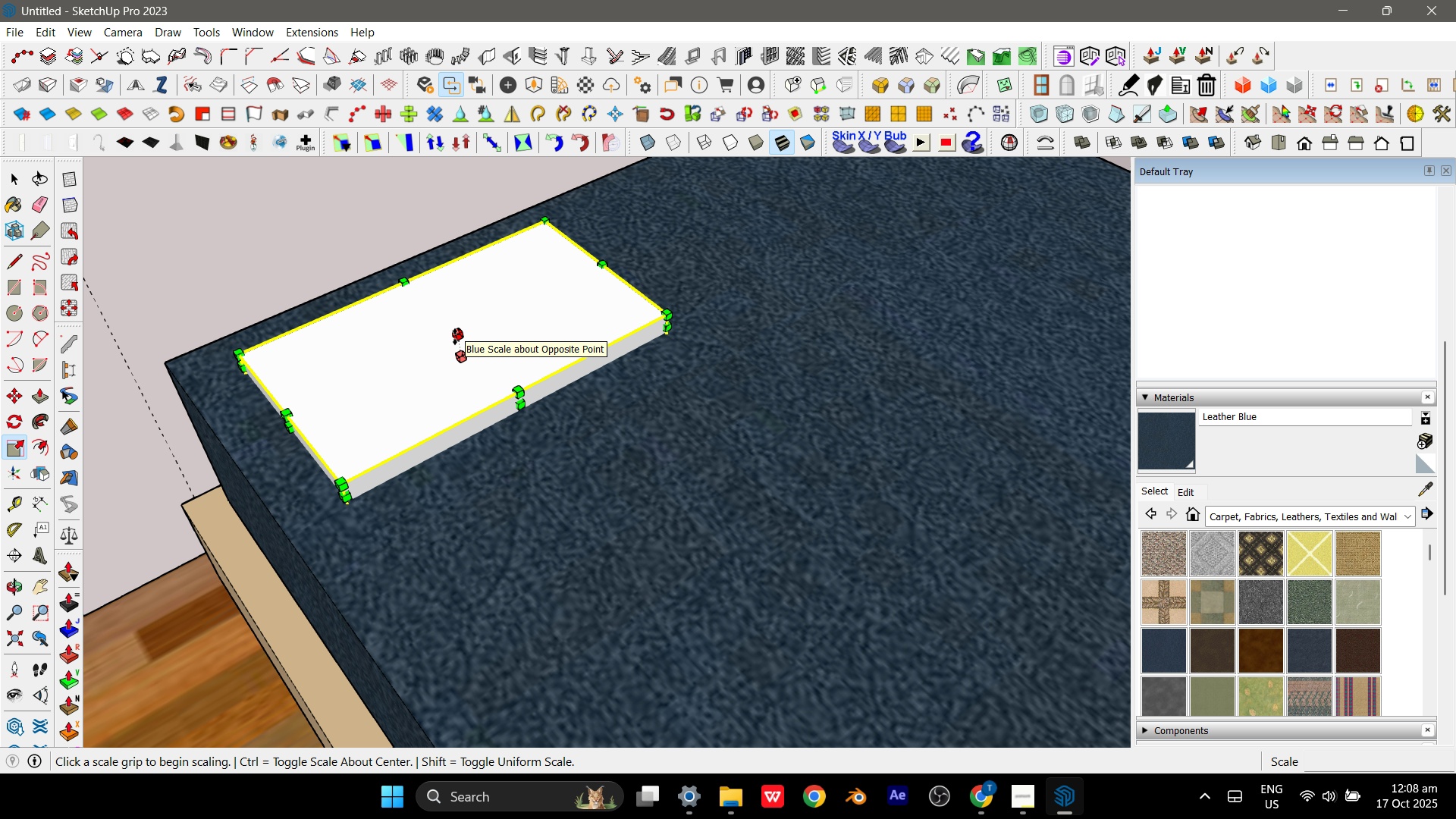 
hold_key(key=ShiftLeft, duration=1.51)
left_click_drag(start_coordinate=[465, 332], to_coordinate=[454, 336])
 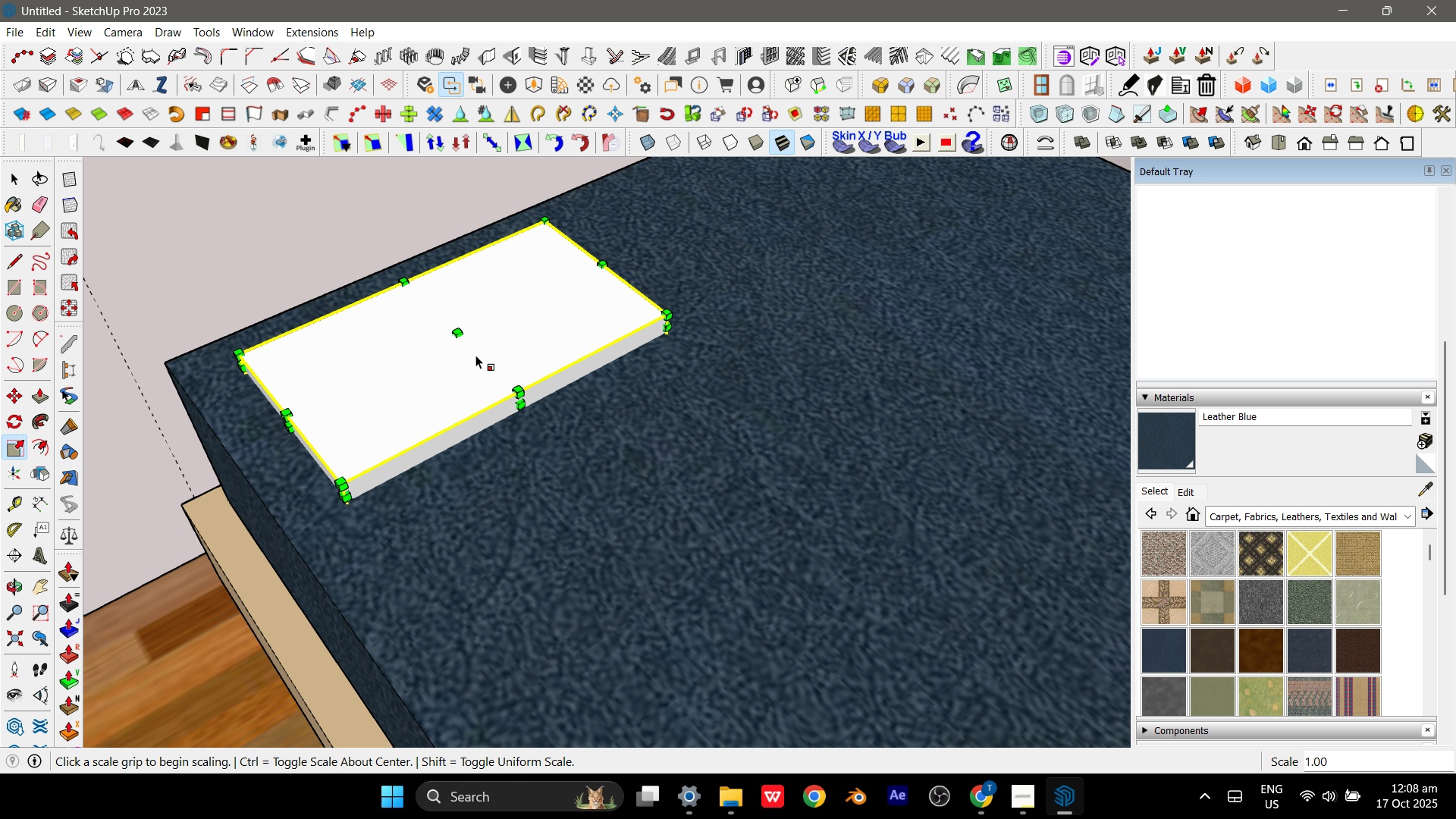 
hold_key(key=ShiftLeft, duration=1.52)
 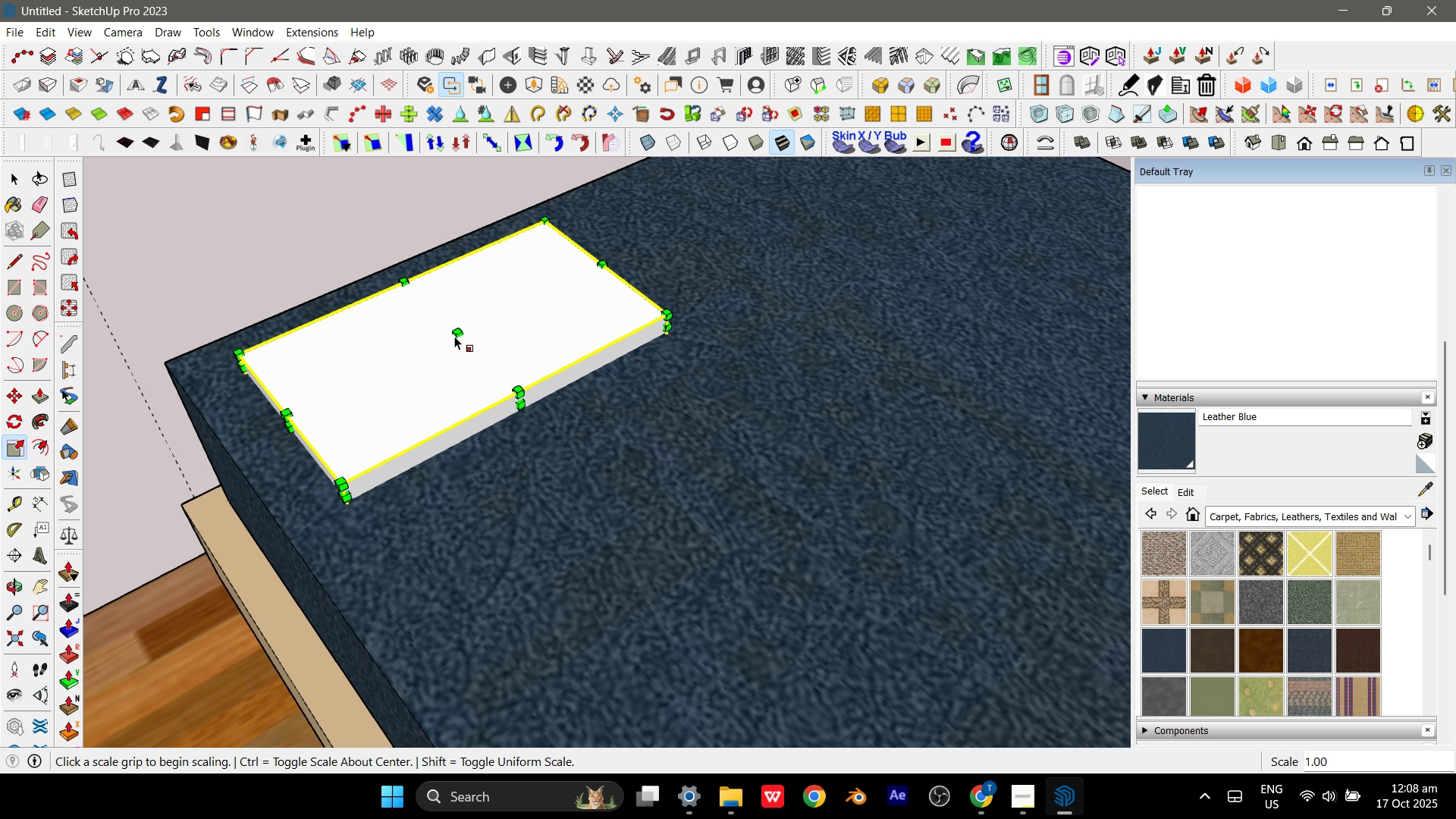 
key(Shift+ShiftLeft)
 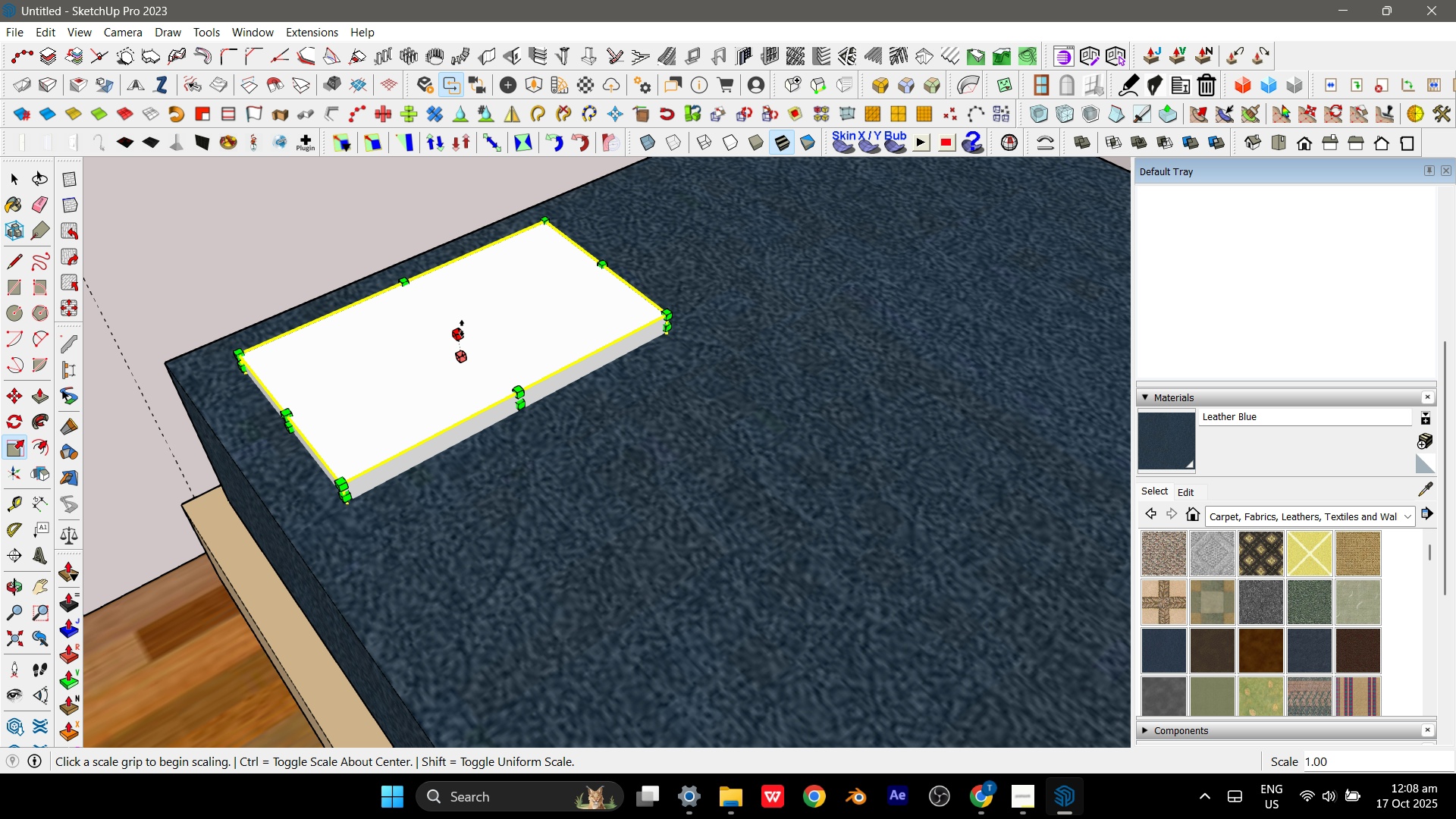 
hold_key(key=ControlLeft, duration=1.51)
left_click_drag(start_coordinate=[459, 326], to_coordinate=[477, 320])
 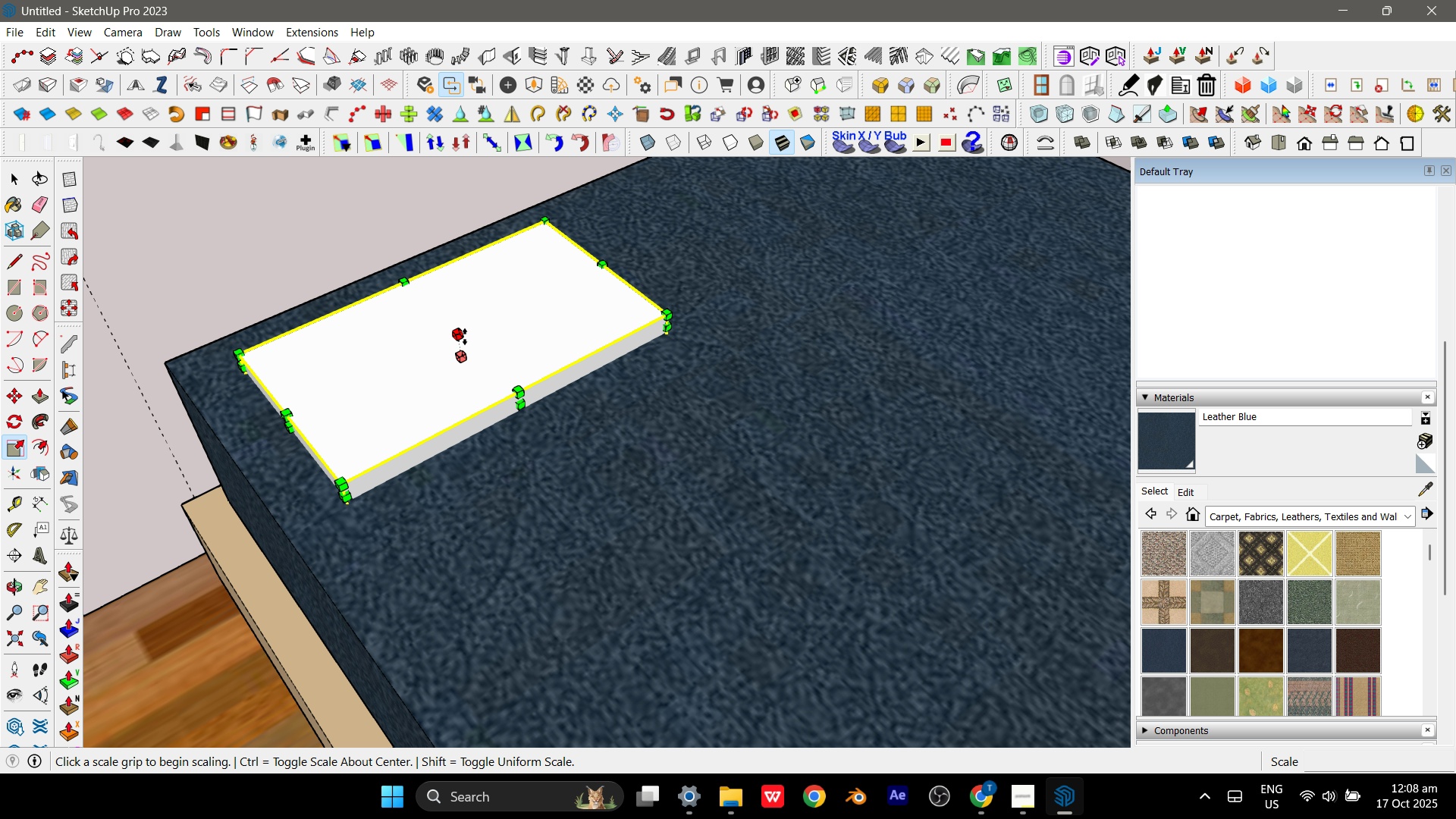 
left_click_drag(start_coordinate=[465, 336], to_coordinate=[474, 326])
 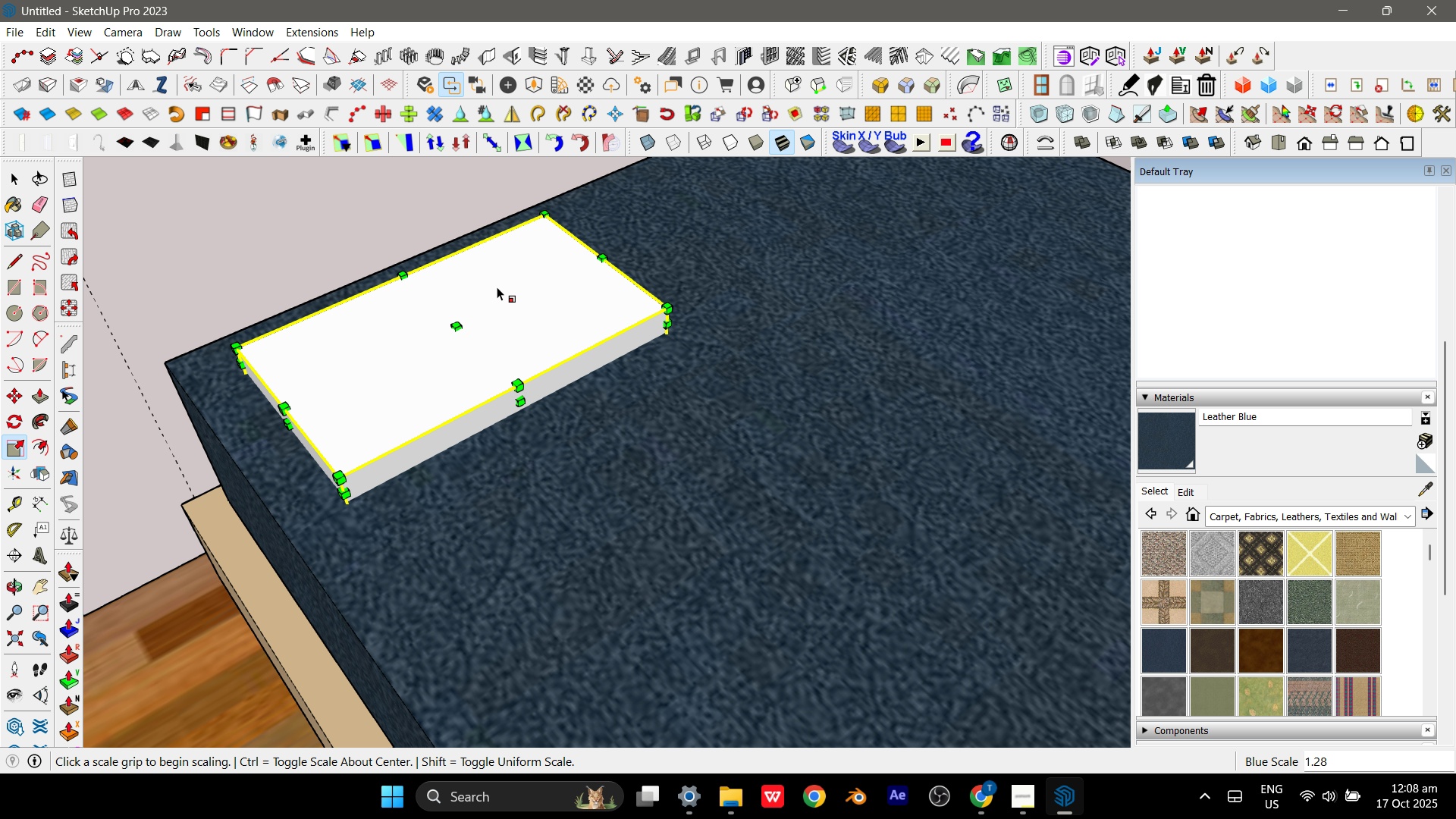 
scroll: coordinate [520, 251], scroll_direction: up, amount: 2.0
 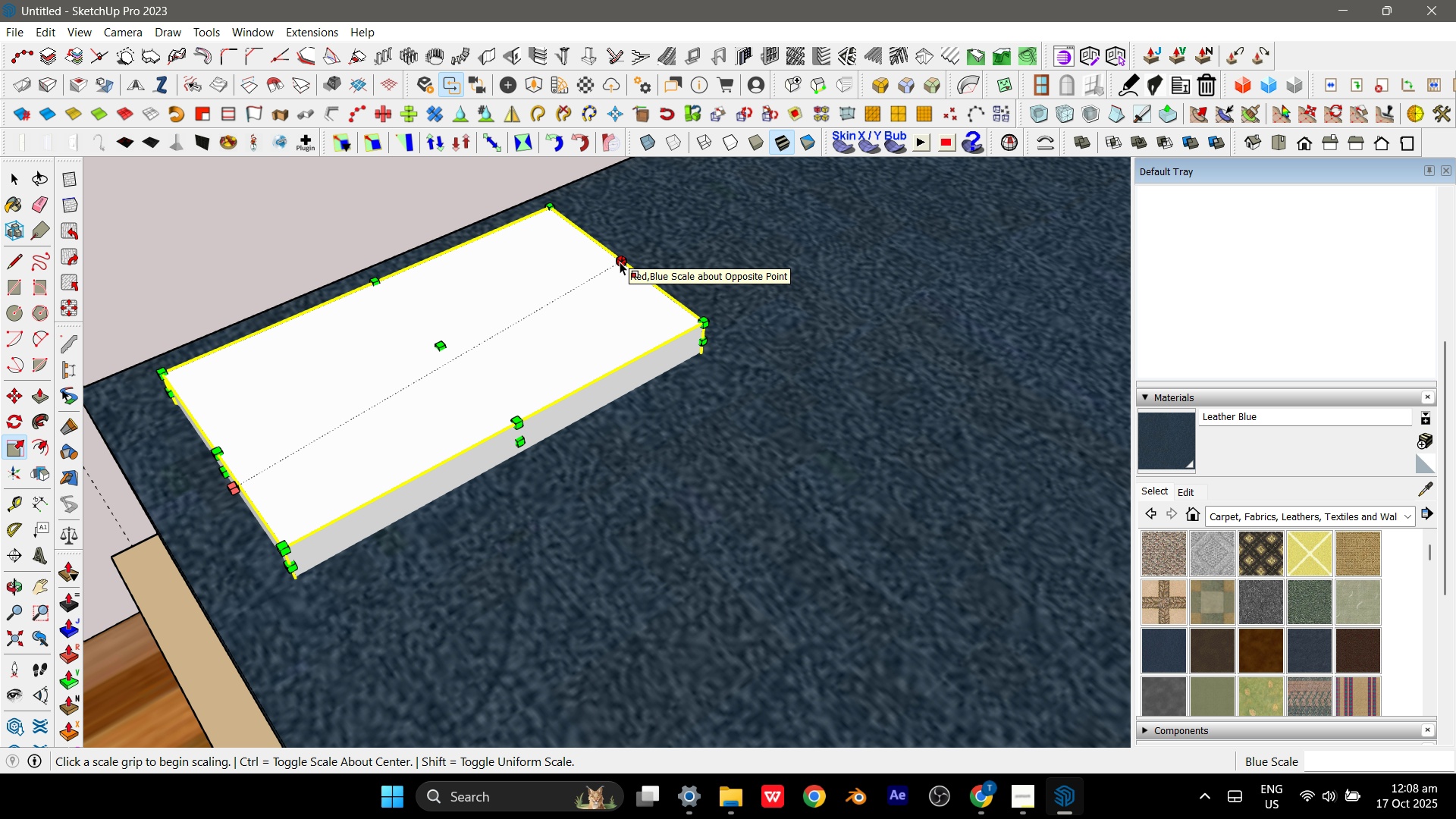 
hold_key(key=ControlLeft, duration=1.51)
left_click_drag(start_coordinate=[620, 262], to_coordinate=[610, 269])
 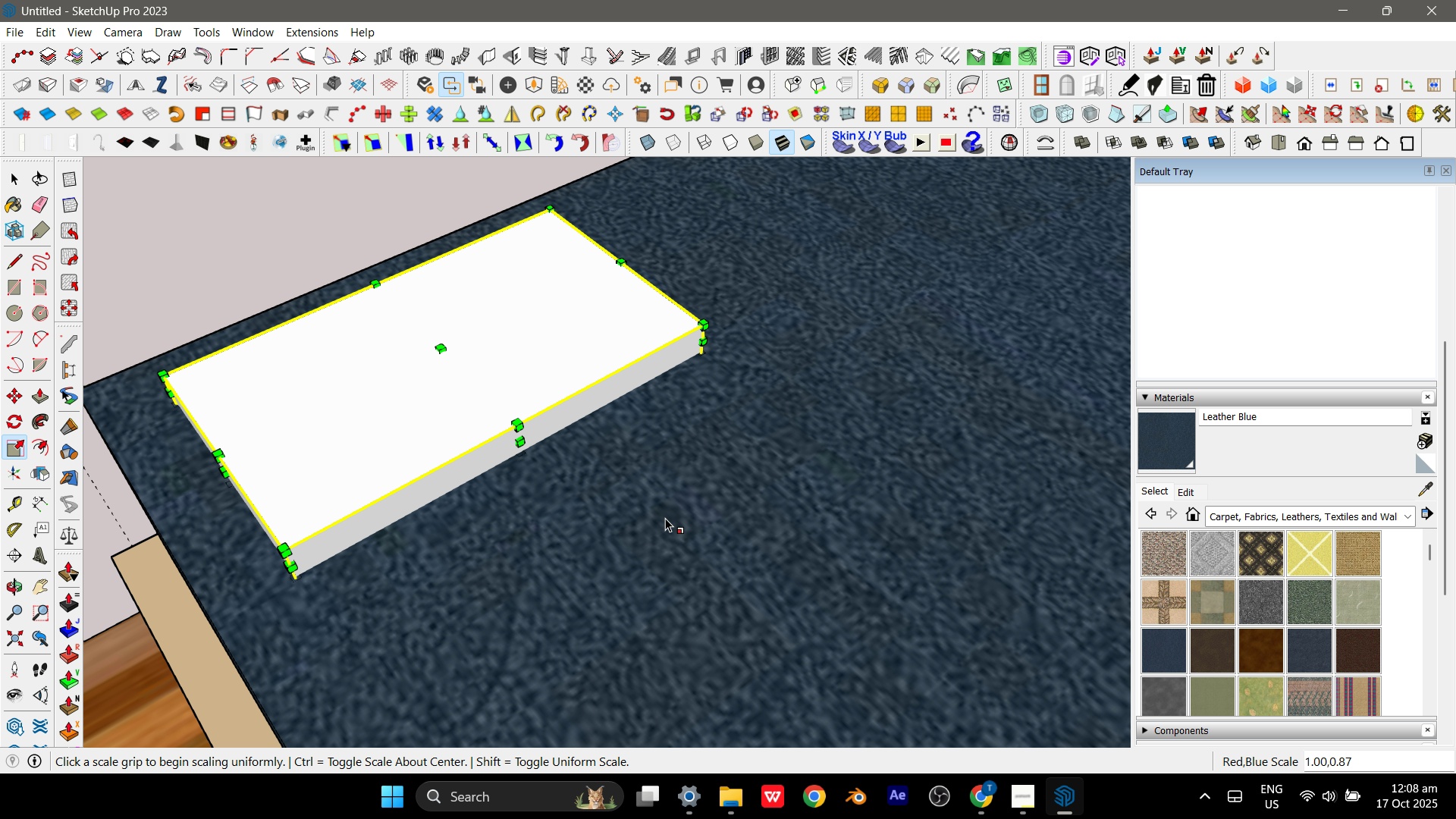 
hold_key(key=ControlLeft, duration=1.52)
 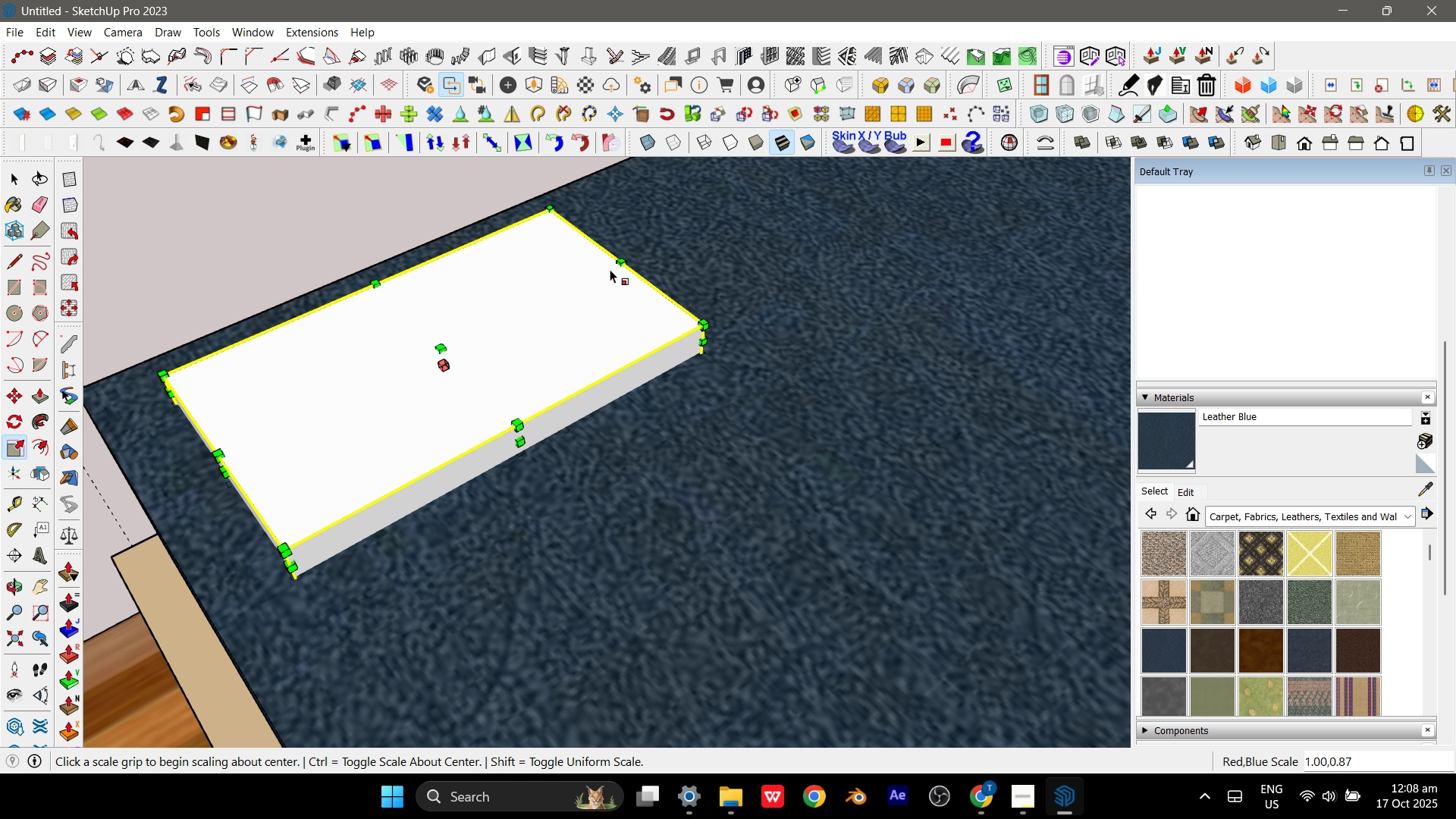 
hold_key(key=ControlLeft, duration=0.58)
 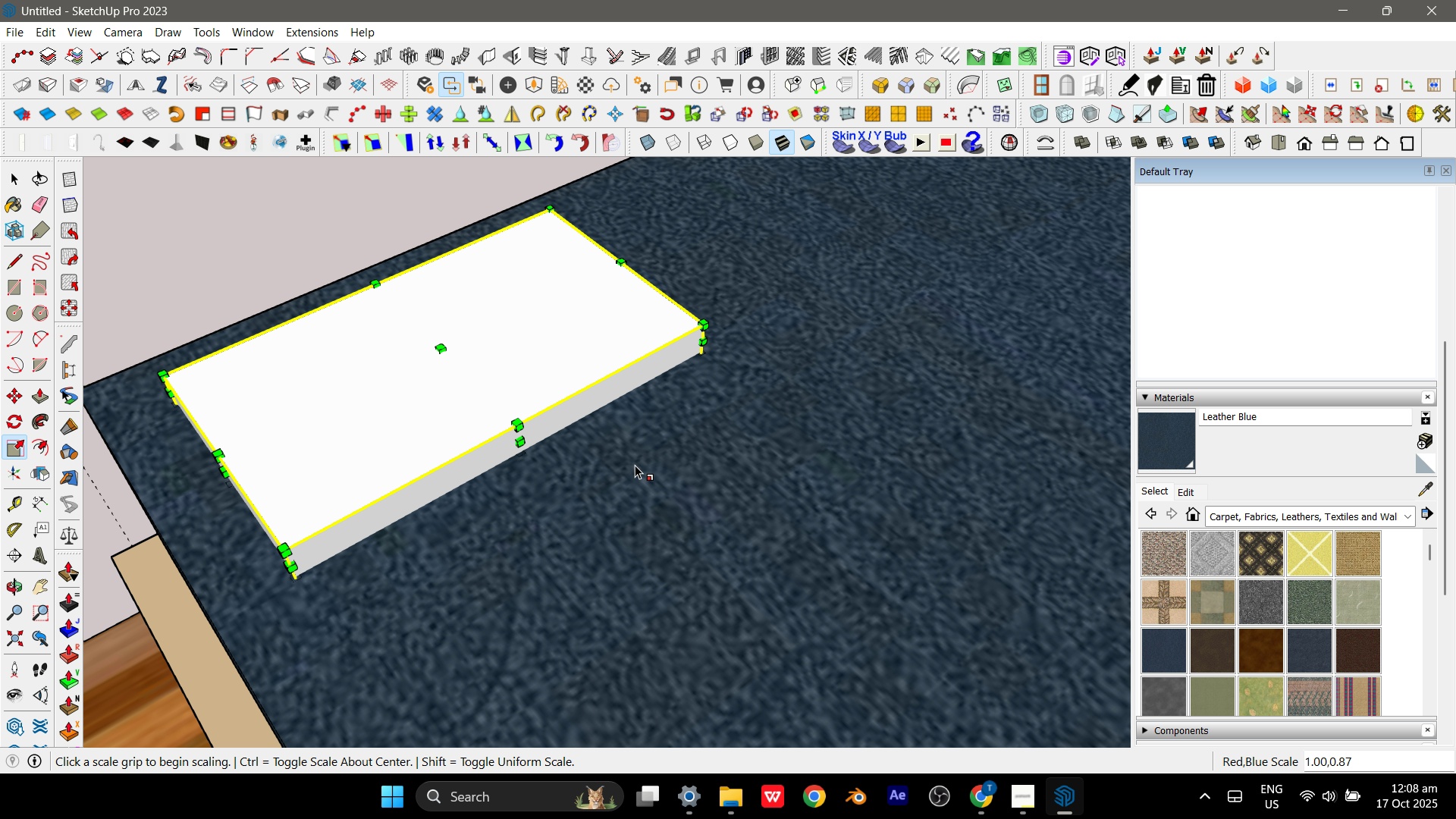 
hold_key(key=ShiftLeft, duration=1.47)
 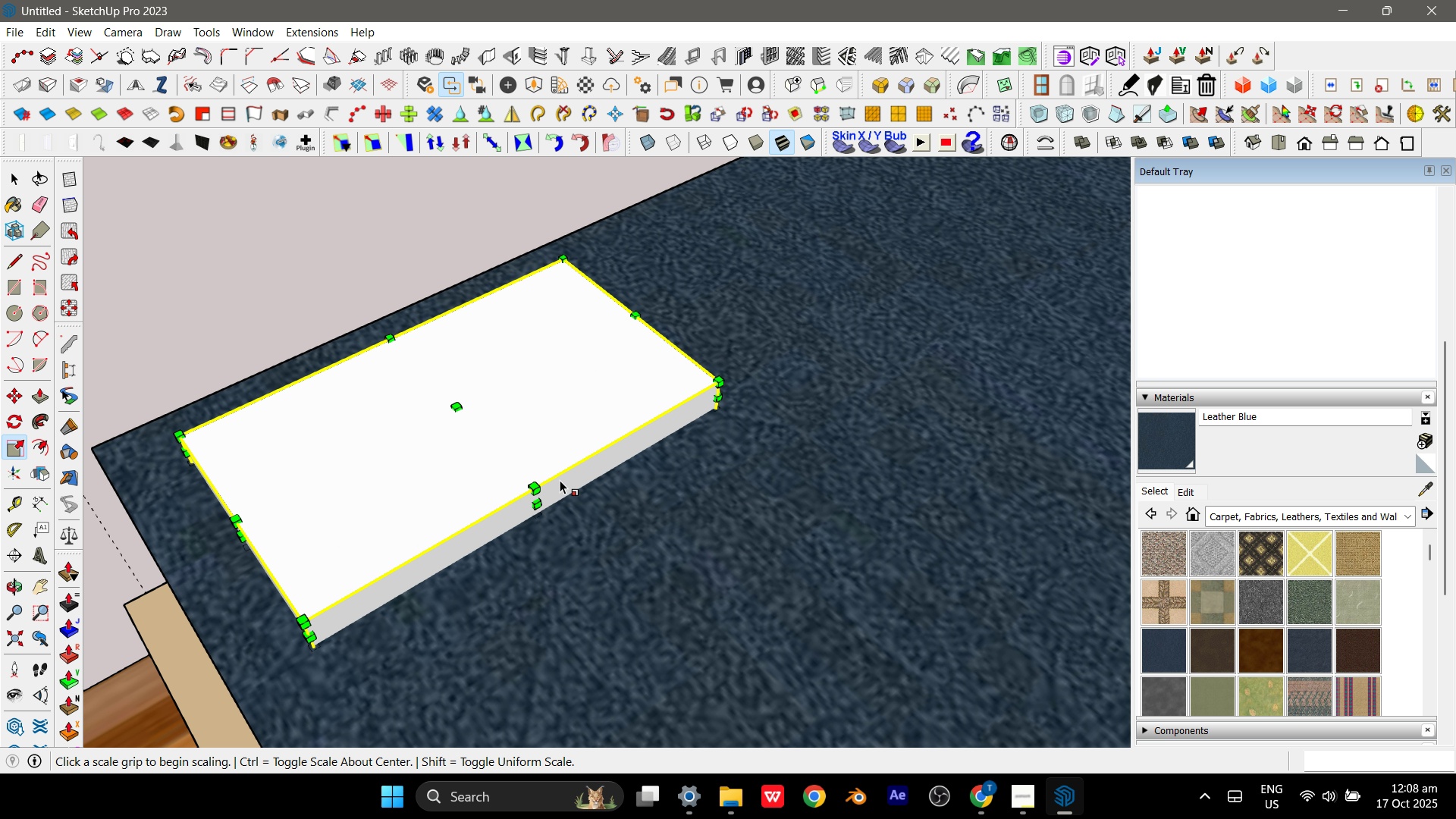 
scroll: coordinate [557, 484], scroll_direction: down, amount: 1.0
 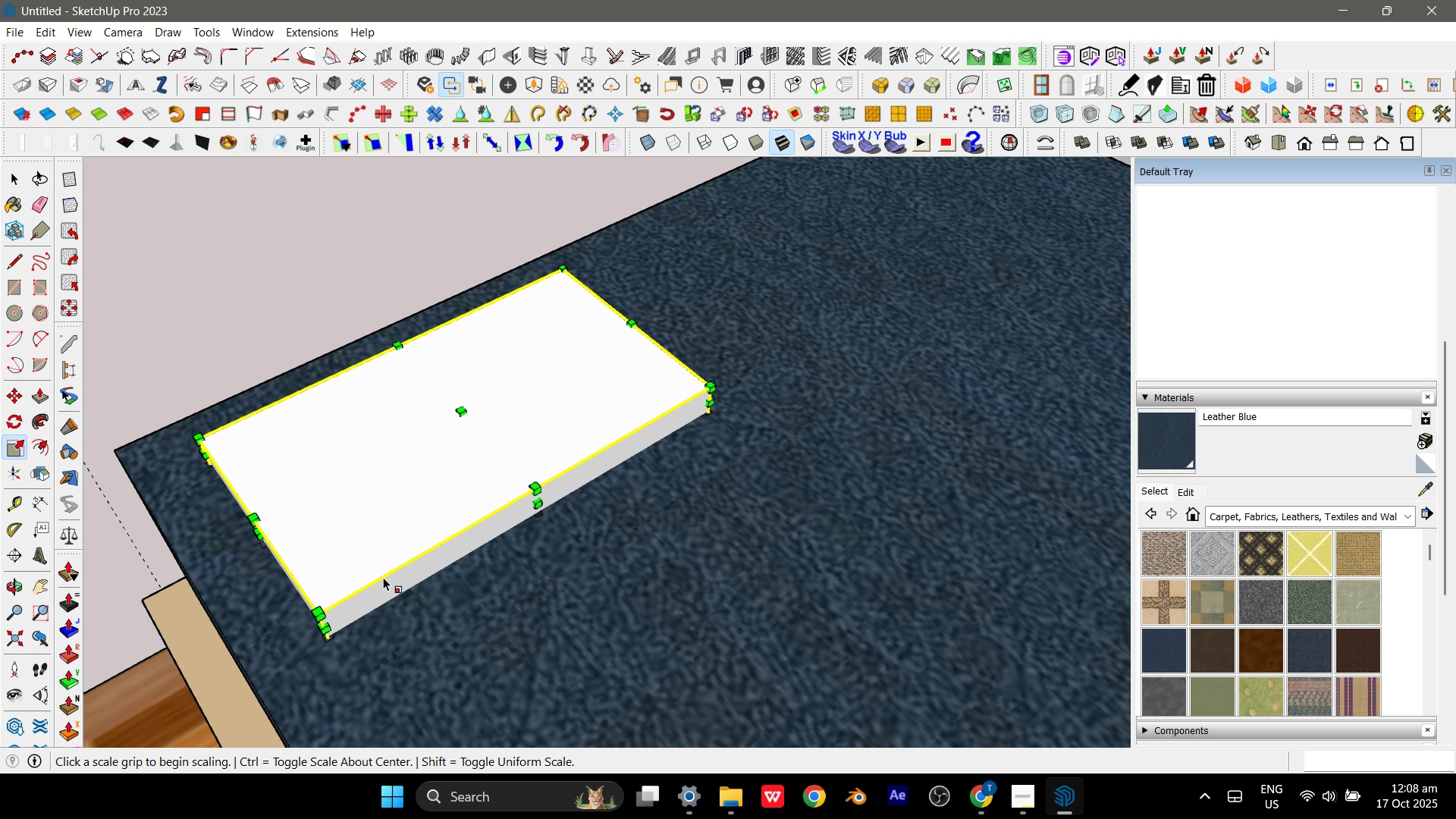 
scroll: coordinate [297, 576], scroll_direction: up, amount: 4.0
 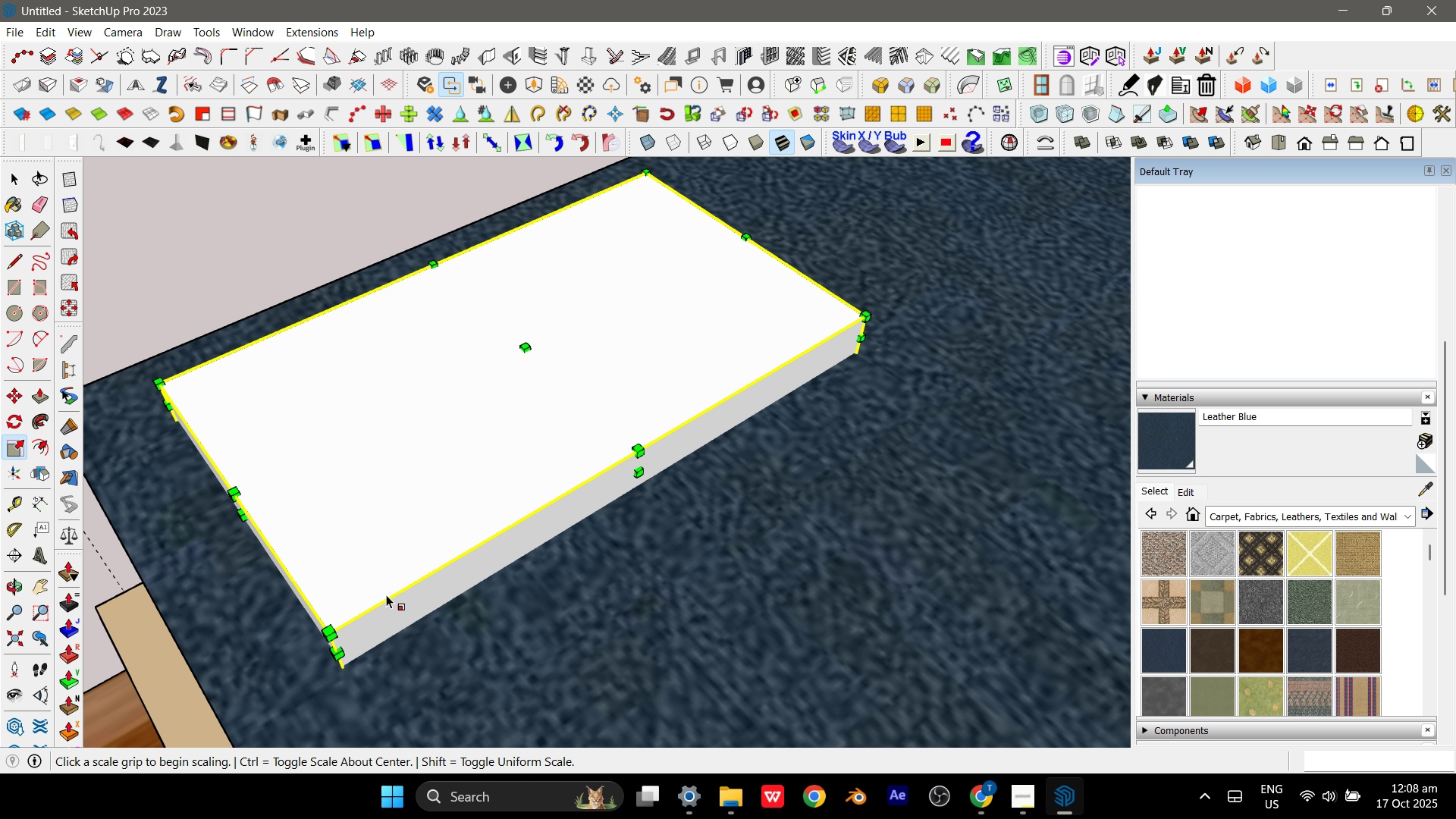 
hold_key(key=ShiftLeft, duration=0.76)
 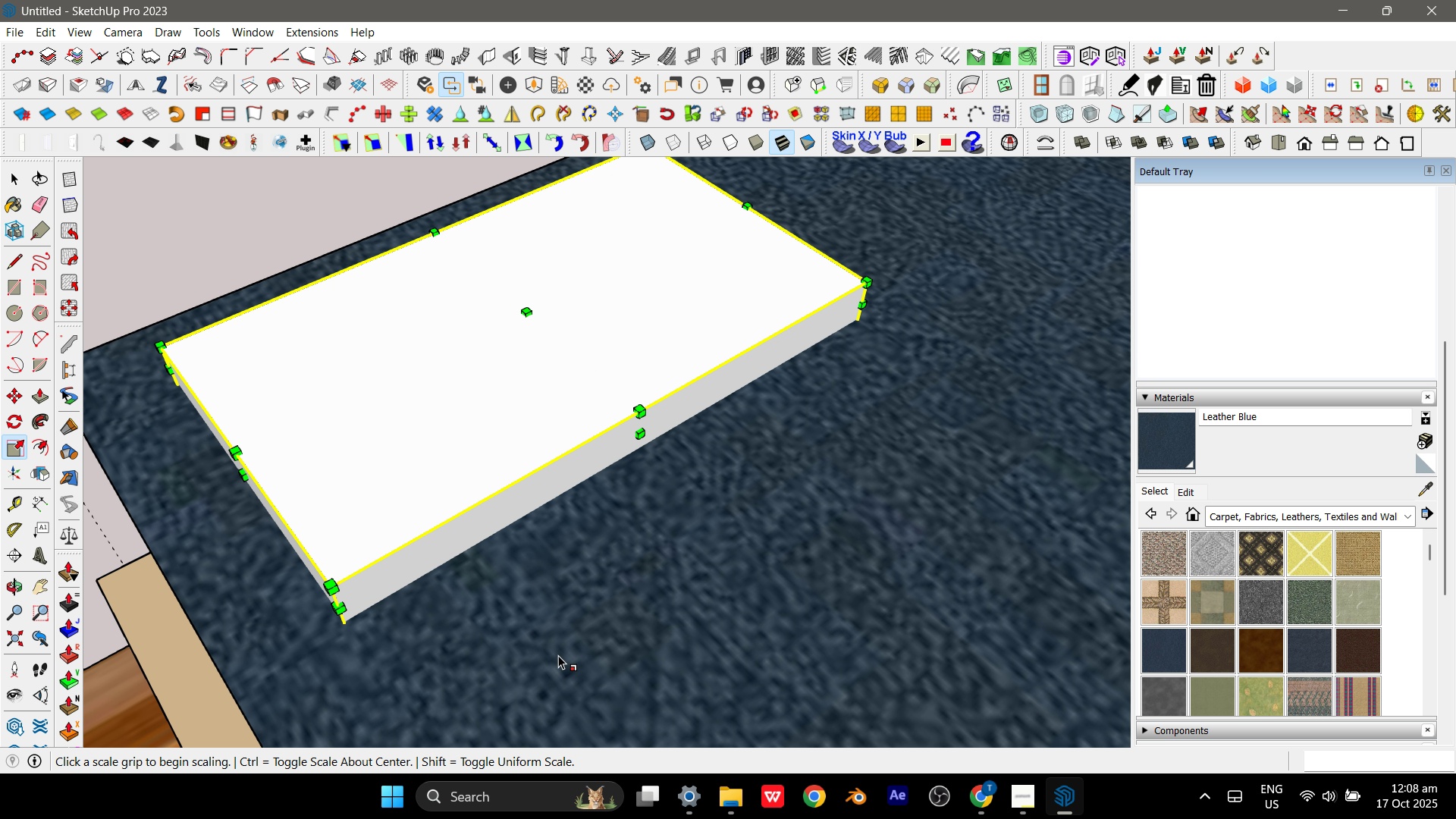 
scroll: coordinate [558, 655], scroll_direction: down, amount: 5.0
 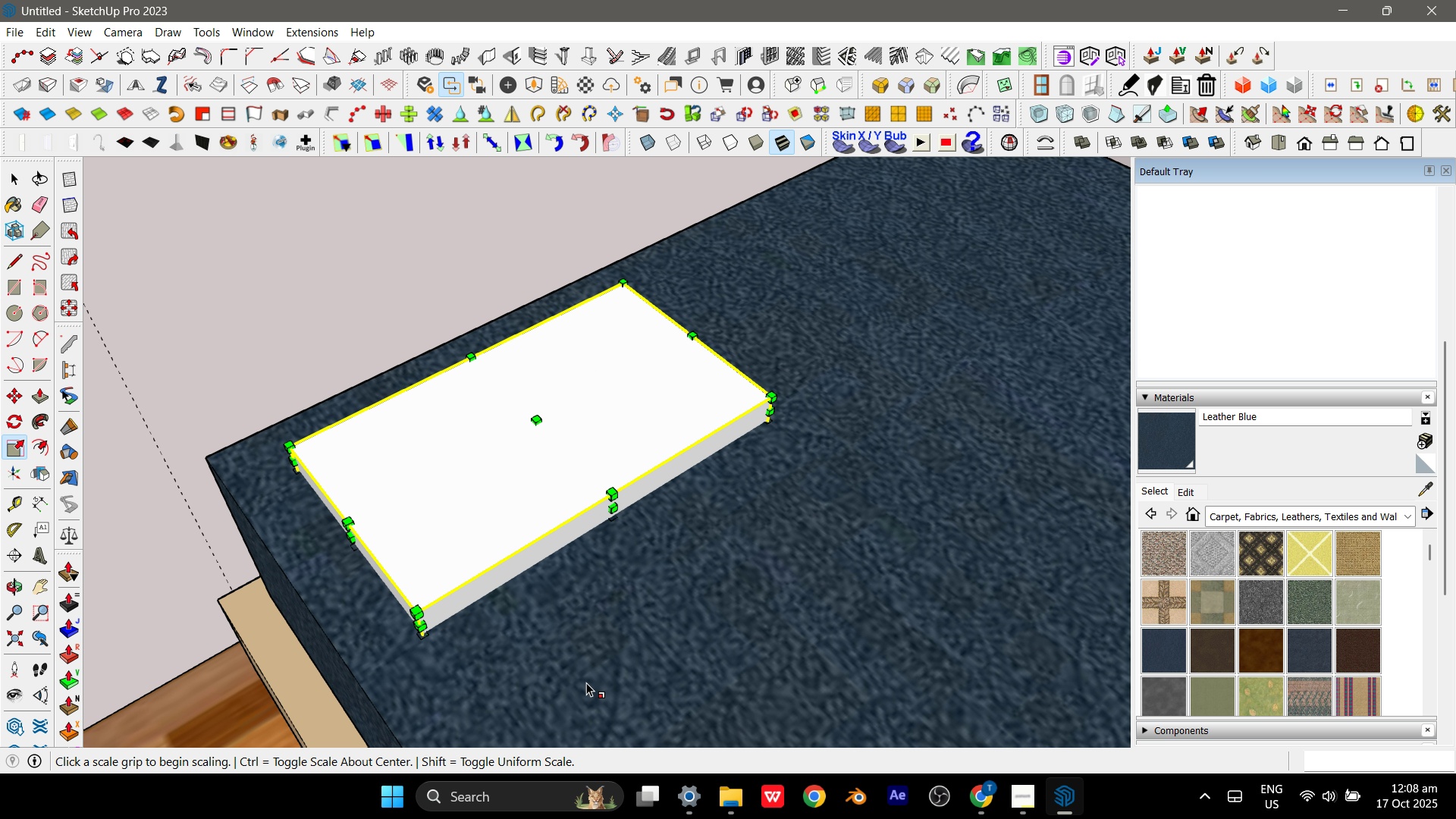 
hold_key(key=ShiftLeft, duration=0.59)
 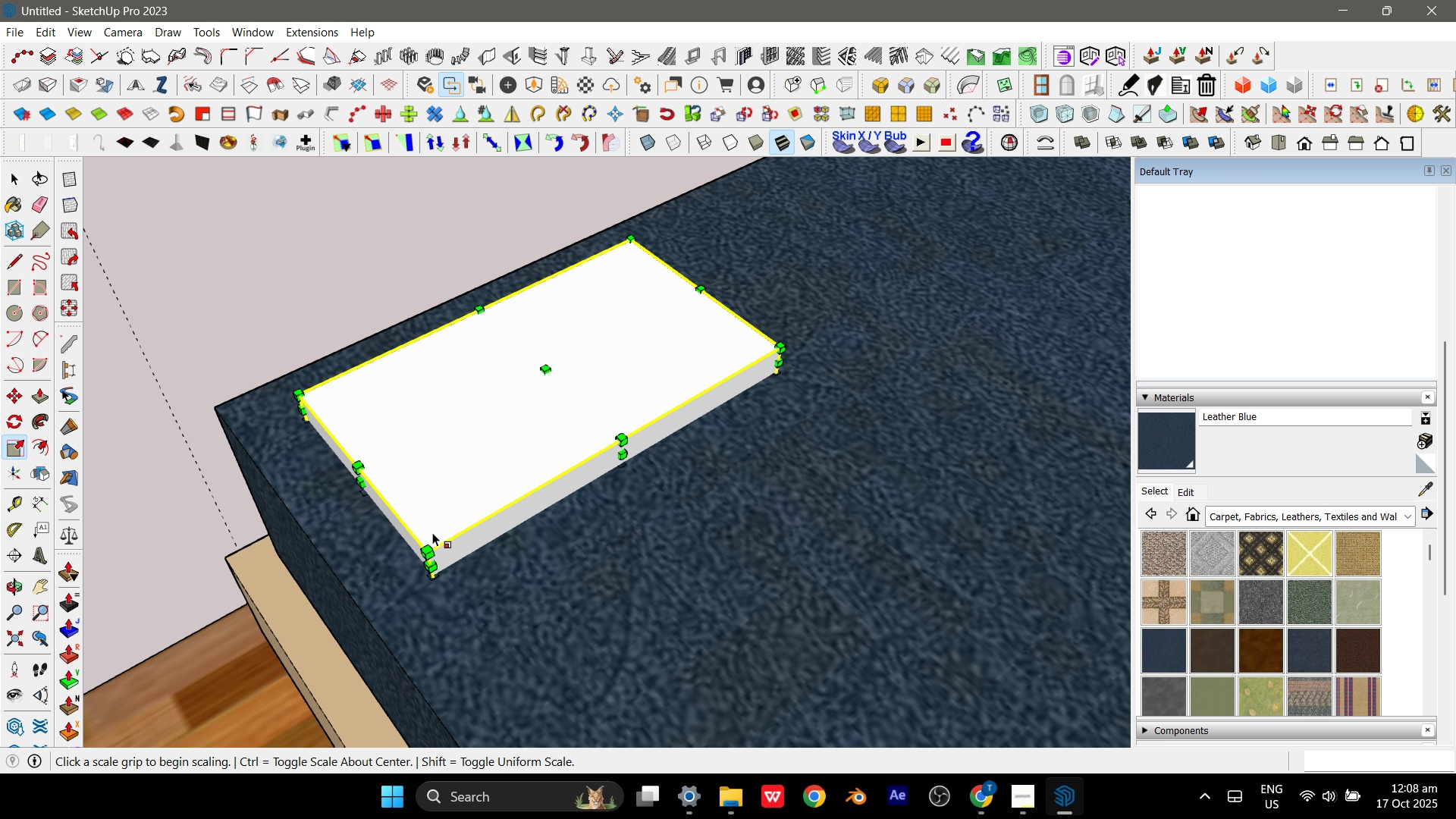 
scroll: coordinate [429, 532], scroll_direction: up, amount: 3.0
 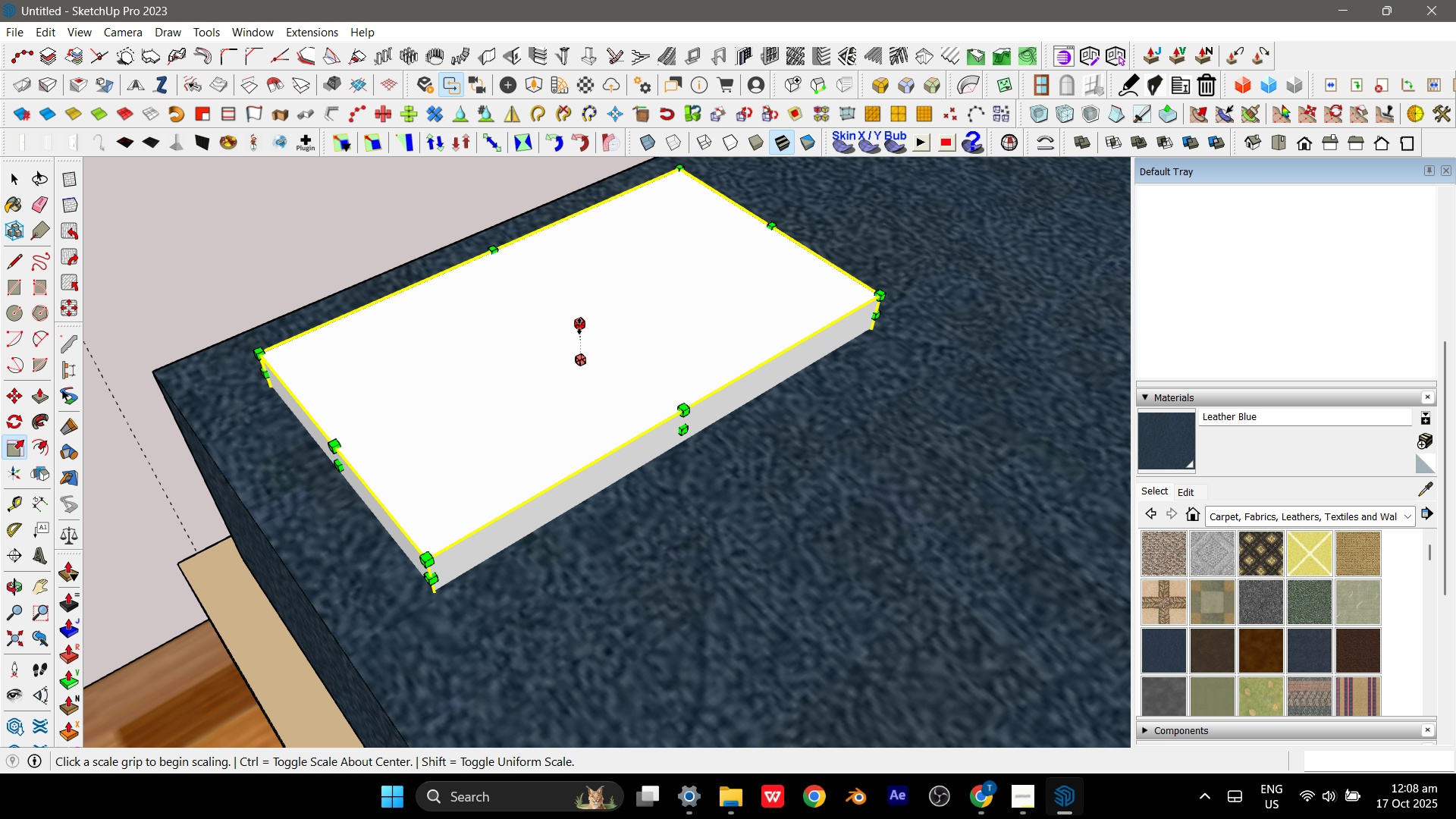 
left_click([579, 326])
 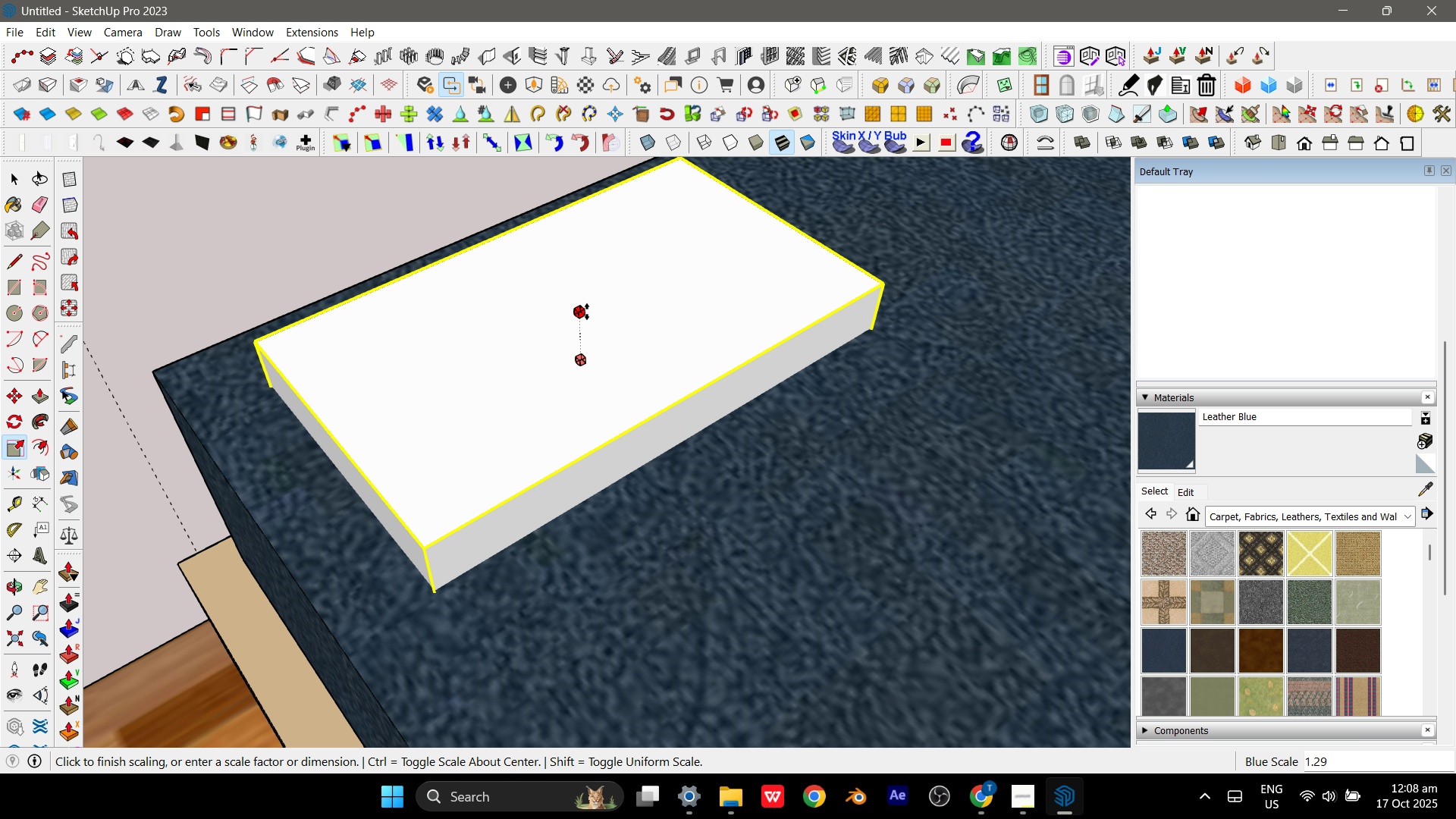 
left_click([587, 312])
 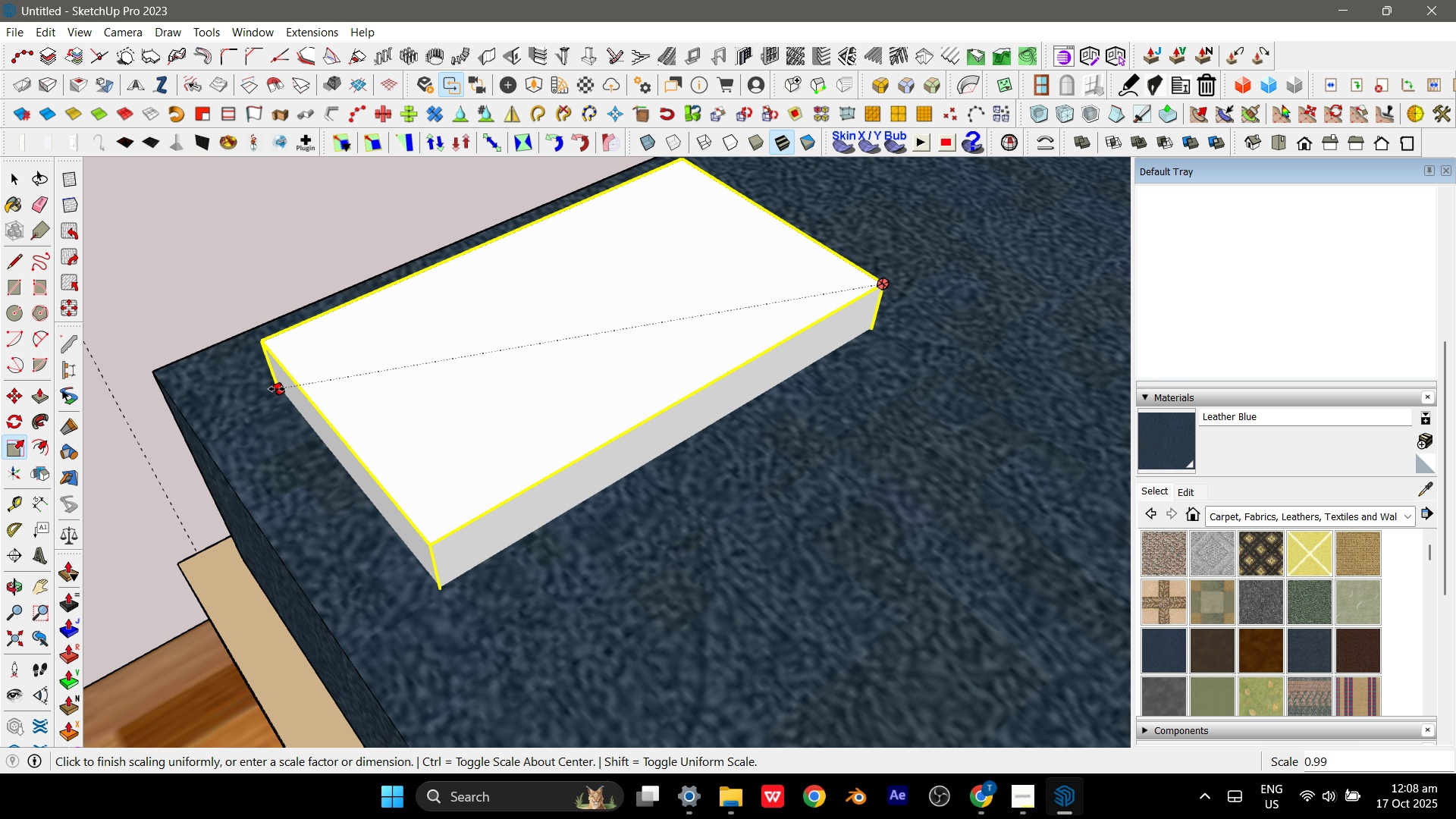 
left_click([280, 389])
 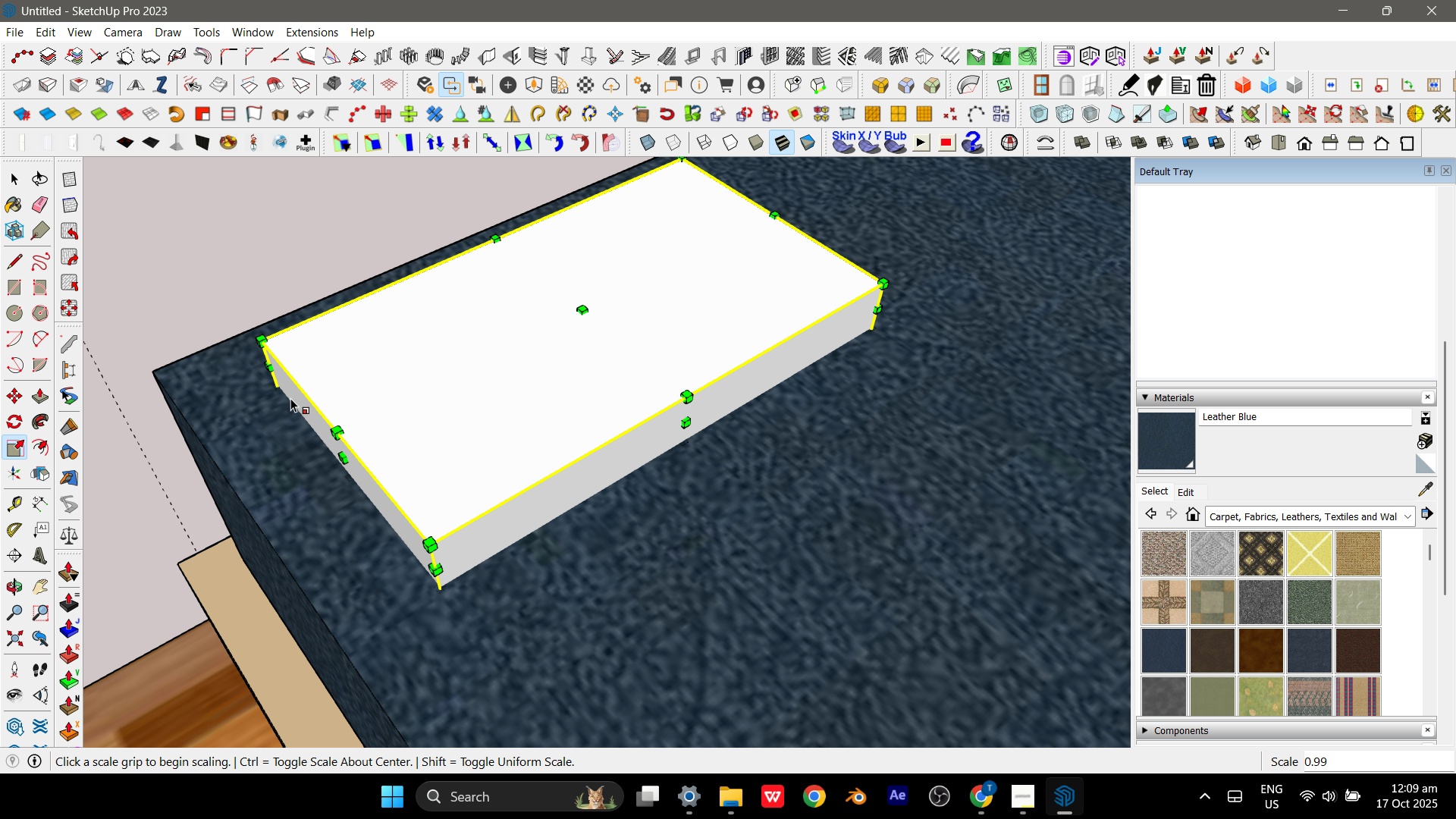 
wait(22.93)
 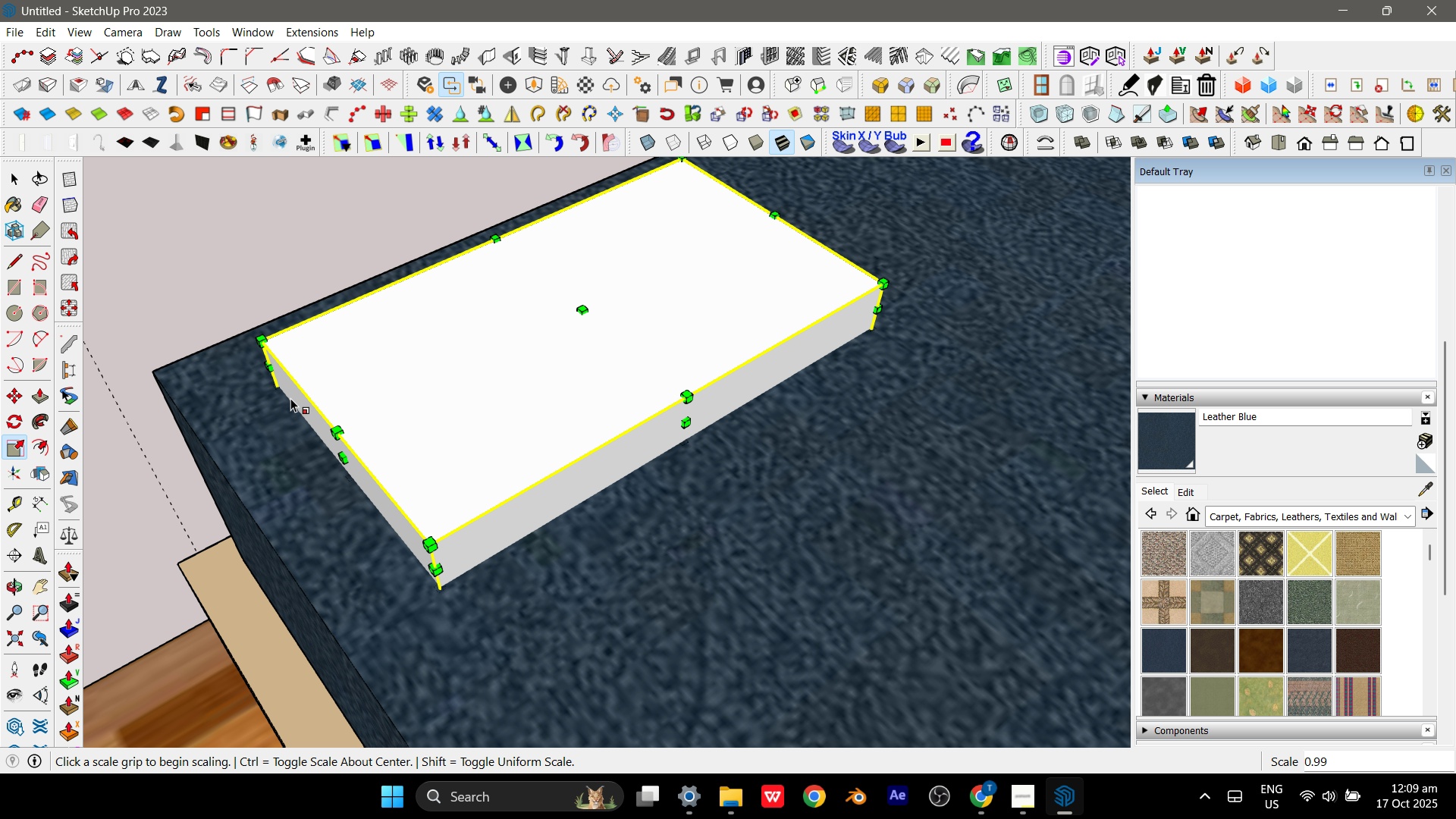 
scroll: coordinate [688, 362], scroll_direction: down, amount: 1.0
 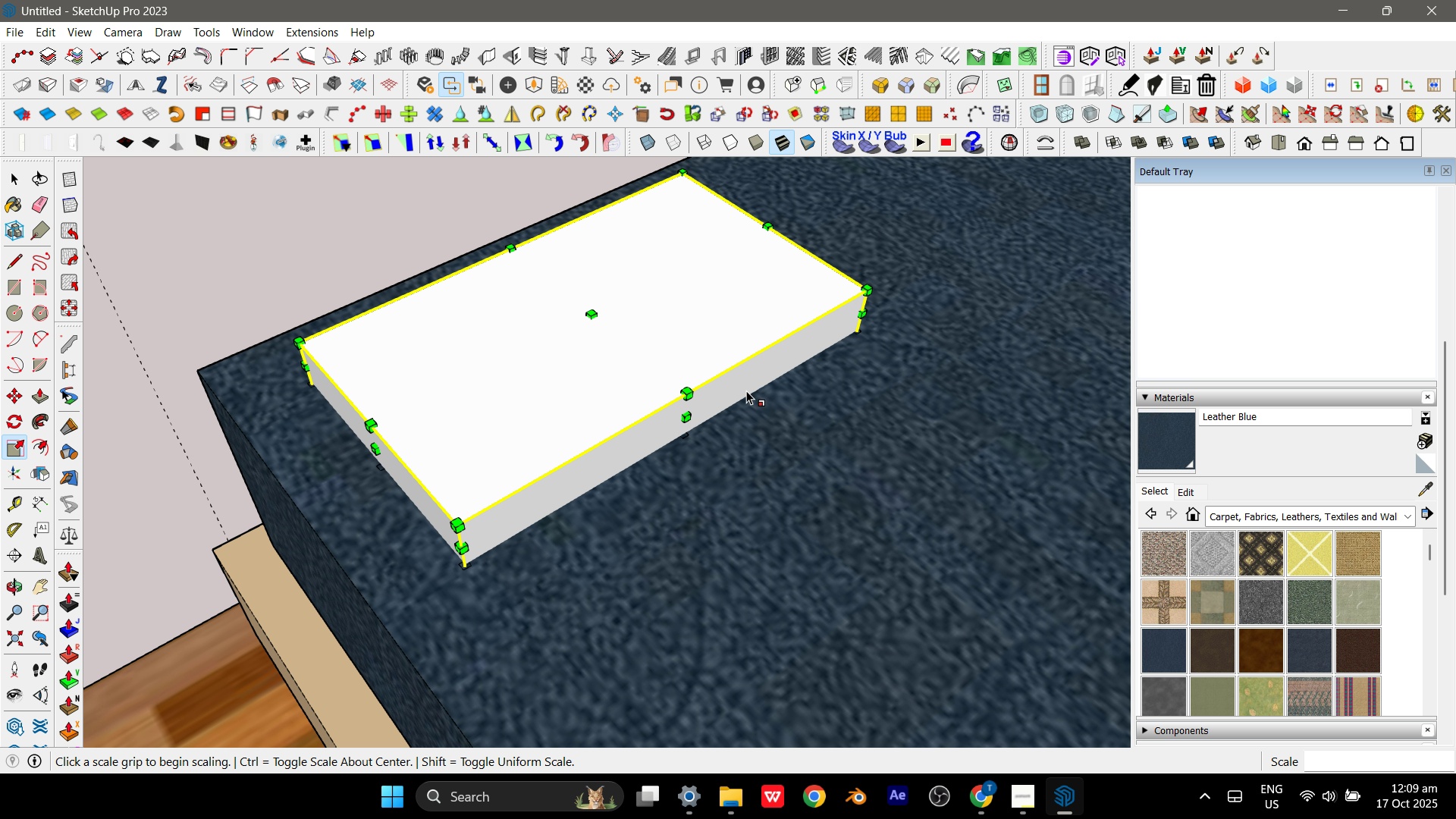 
left_click([746, 391])
 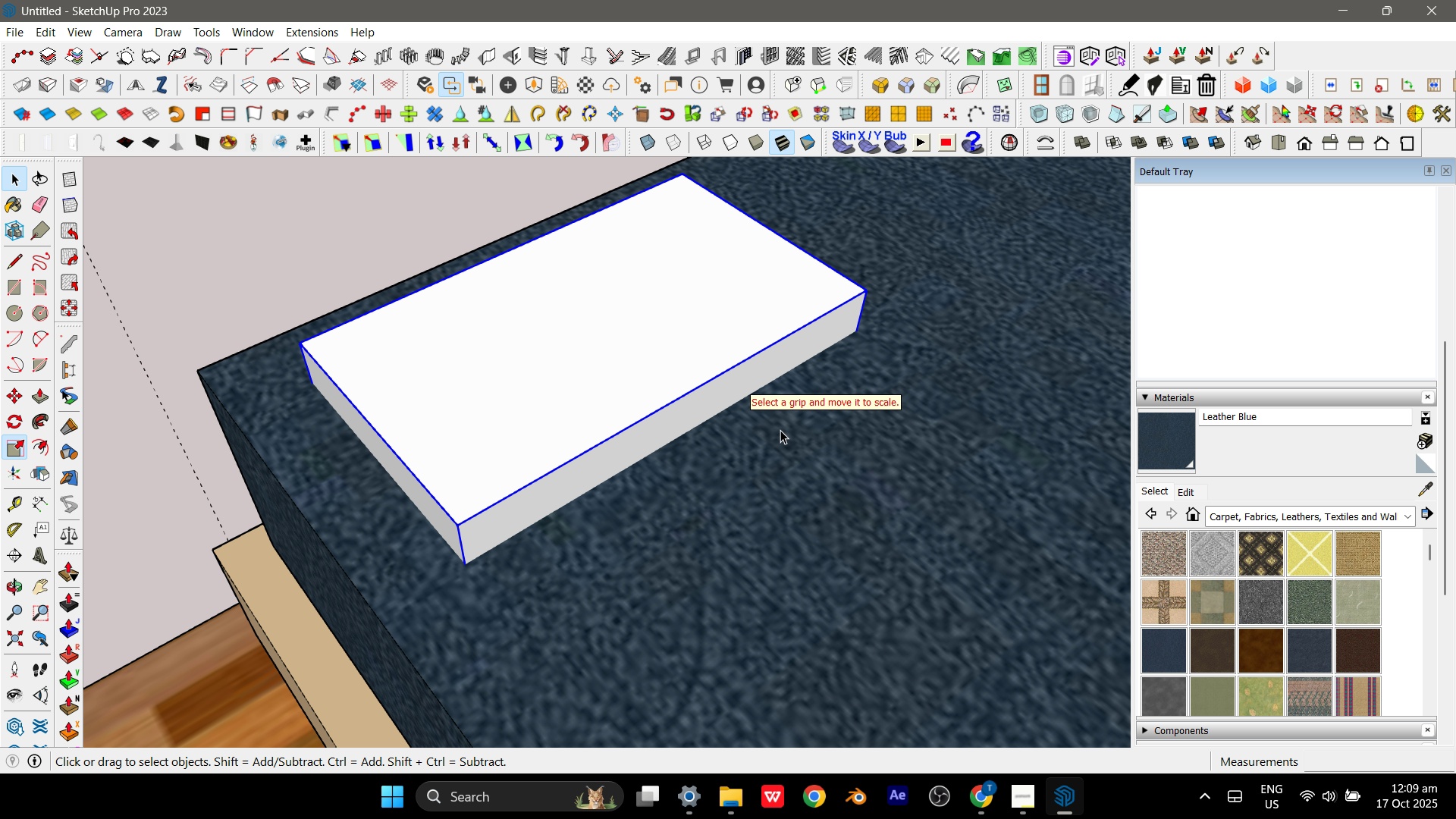 
key(Space)
 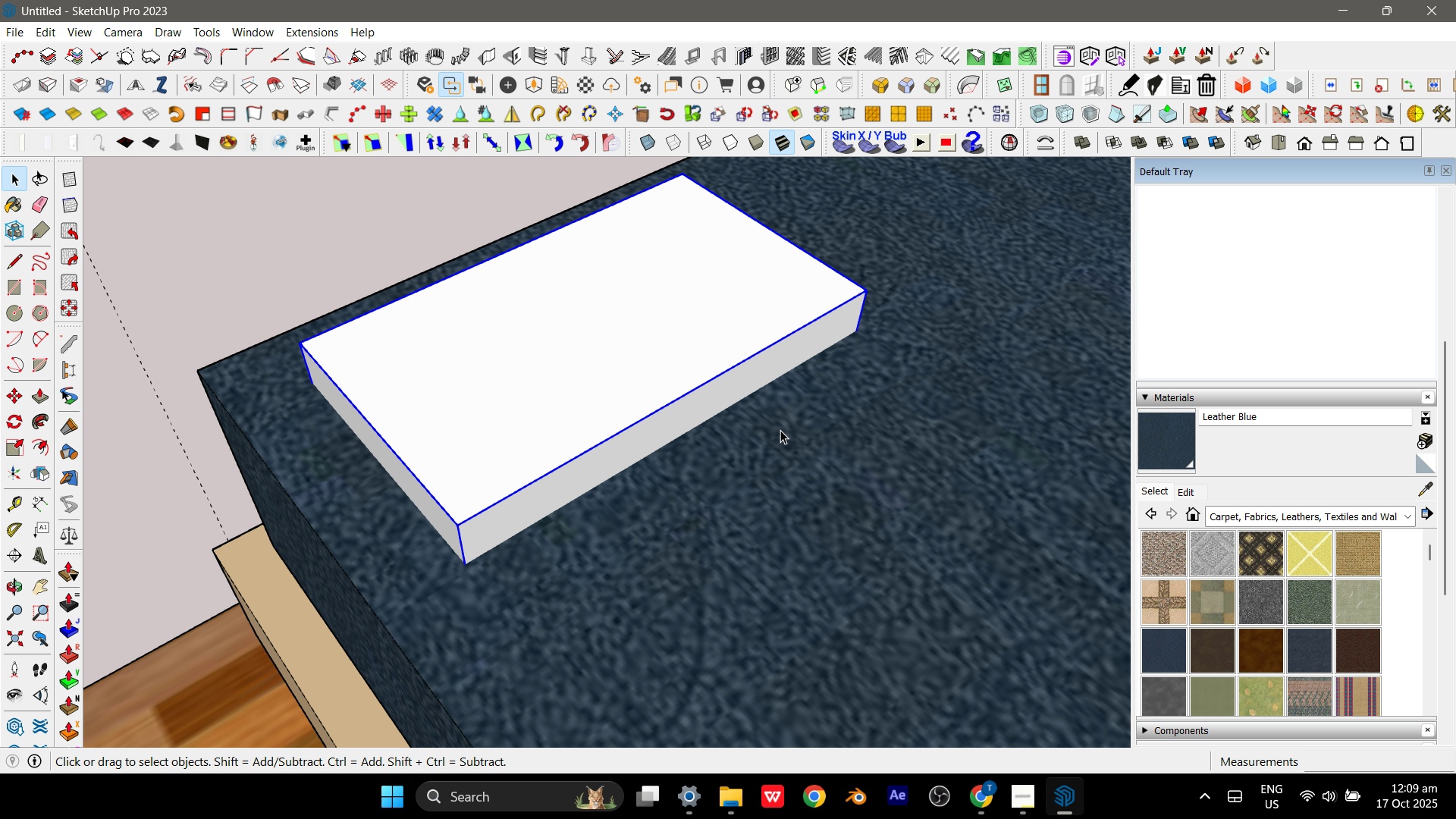 
key(Escape)
 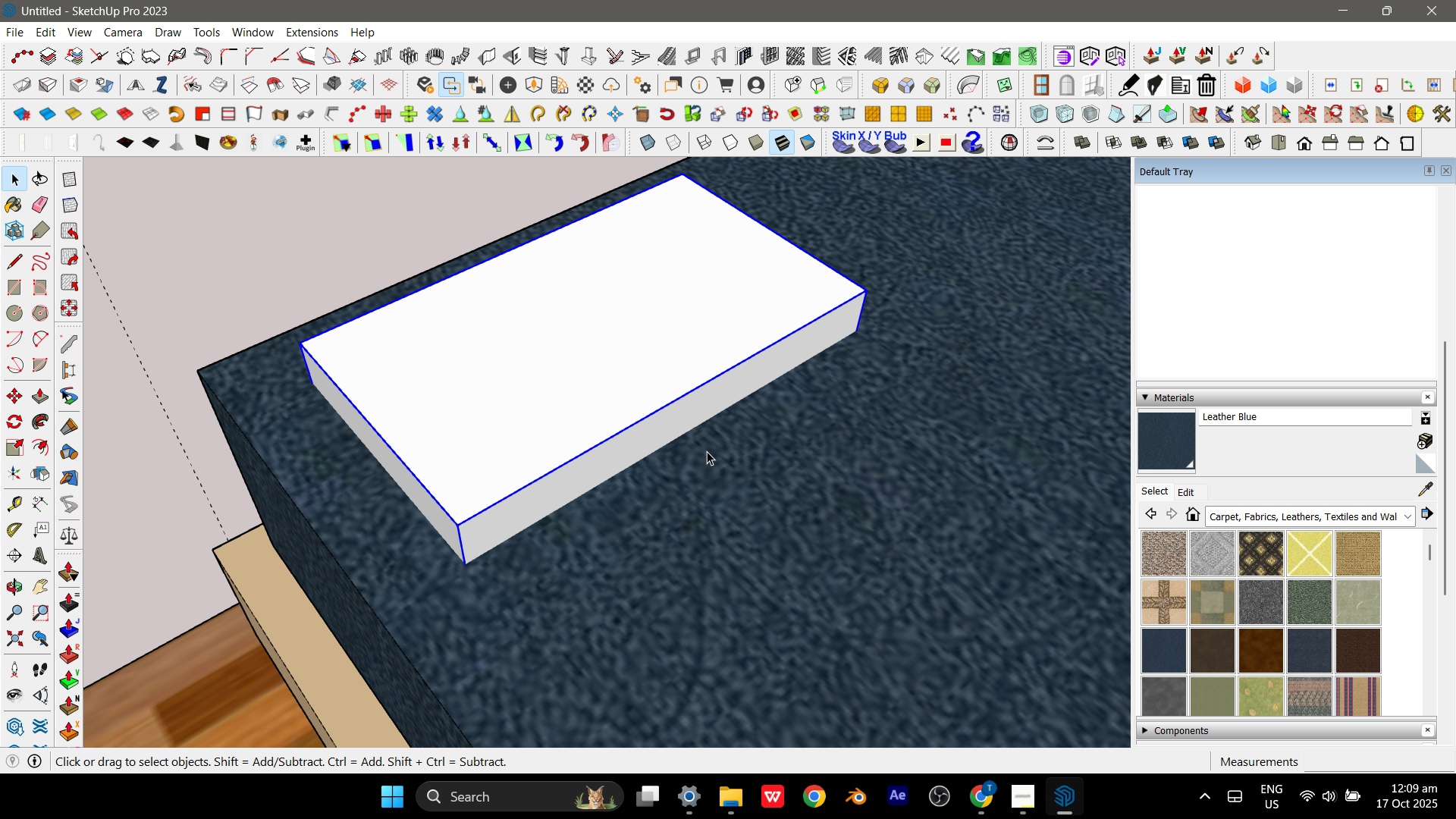 
scroll: coordinate [661, 460], scroll_direction: up, amount: 3.0
 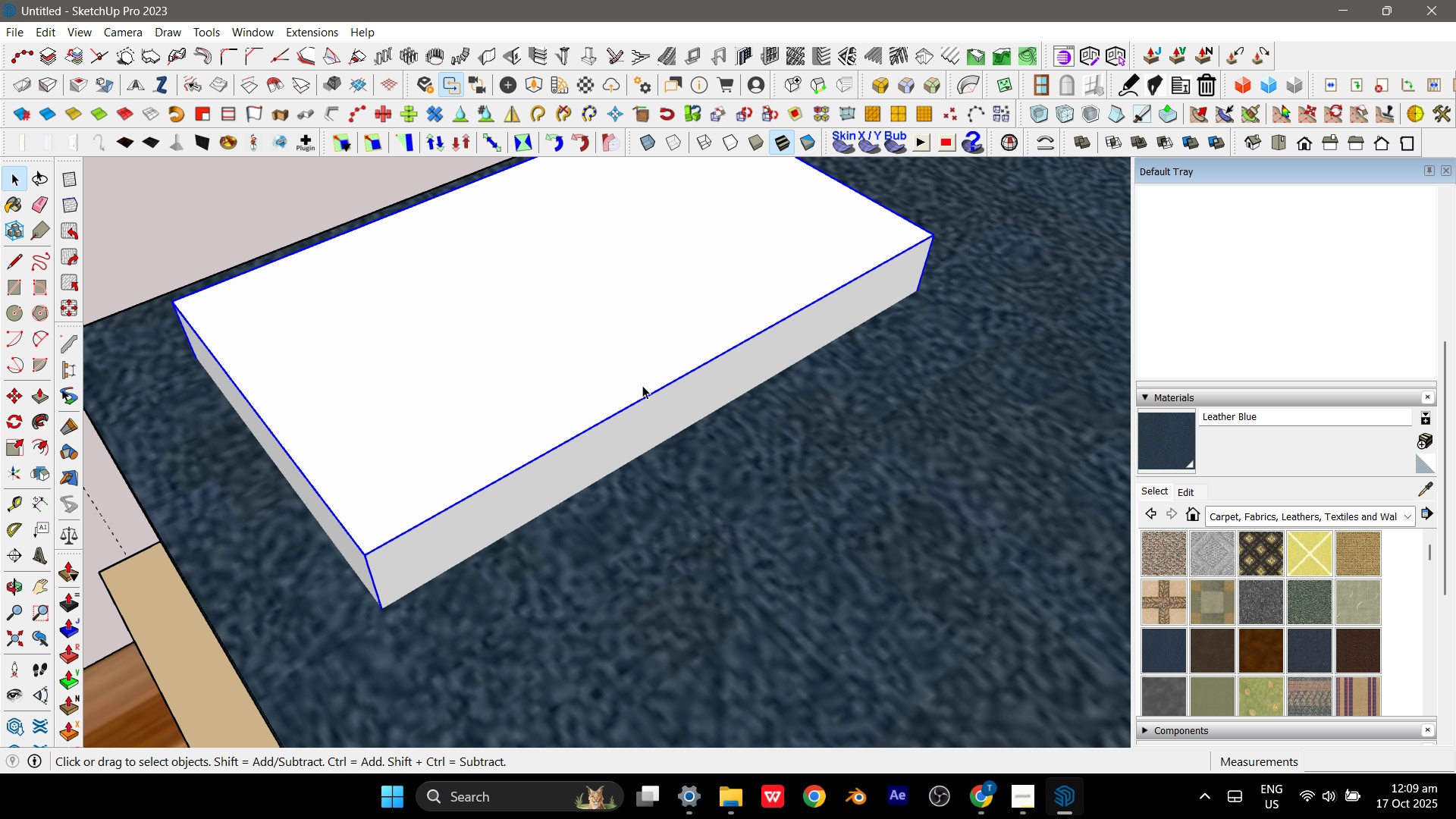 
double_click([642, 385])
 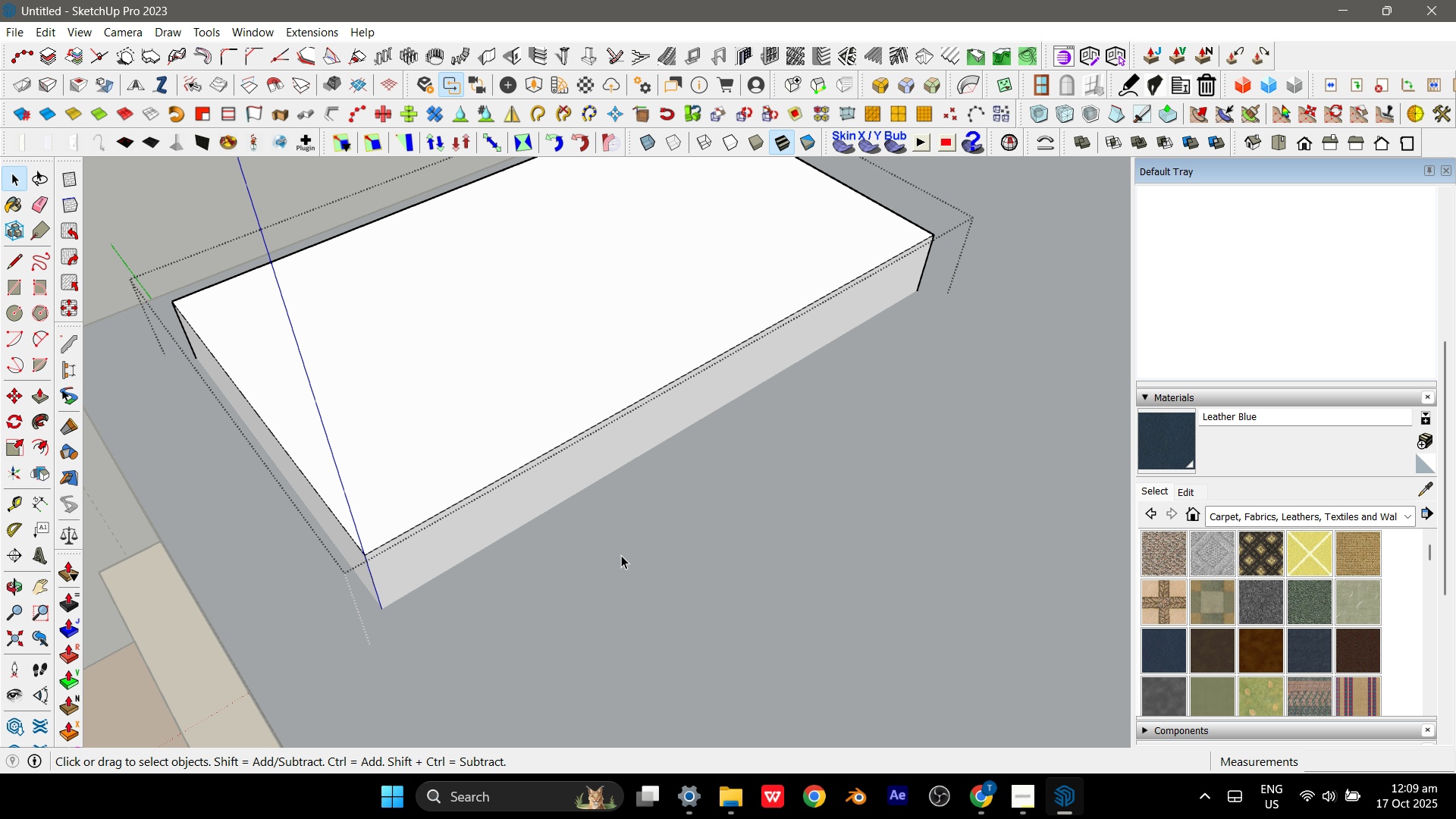 
hold_key(key=ShiftLeft, duration=1.06)
 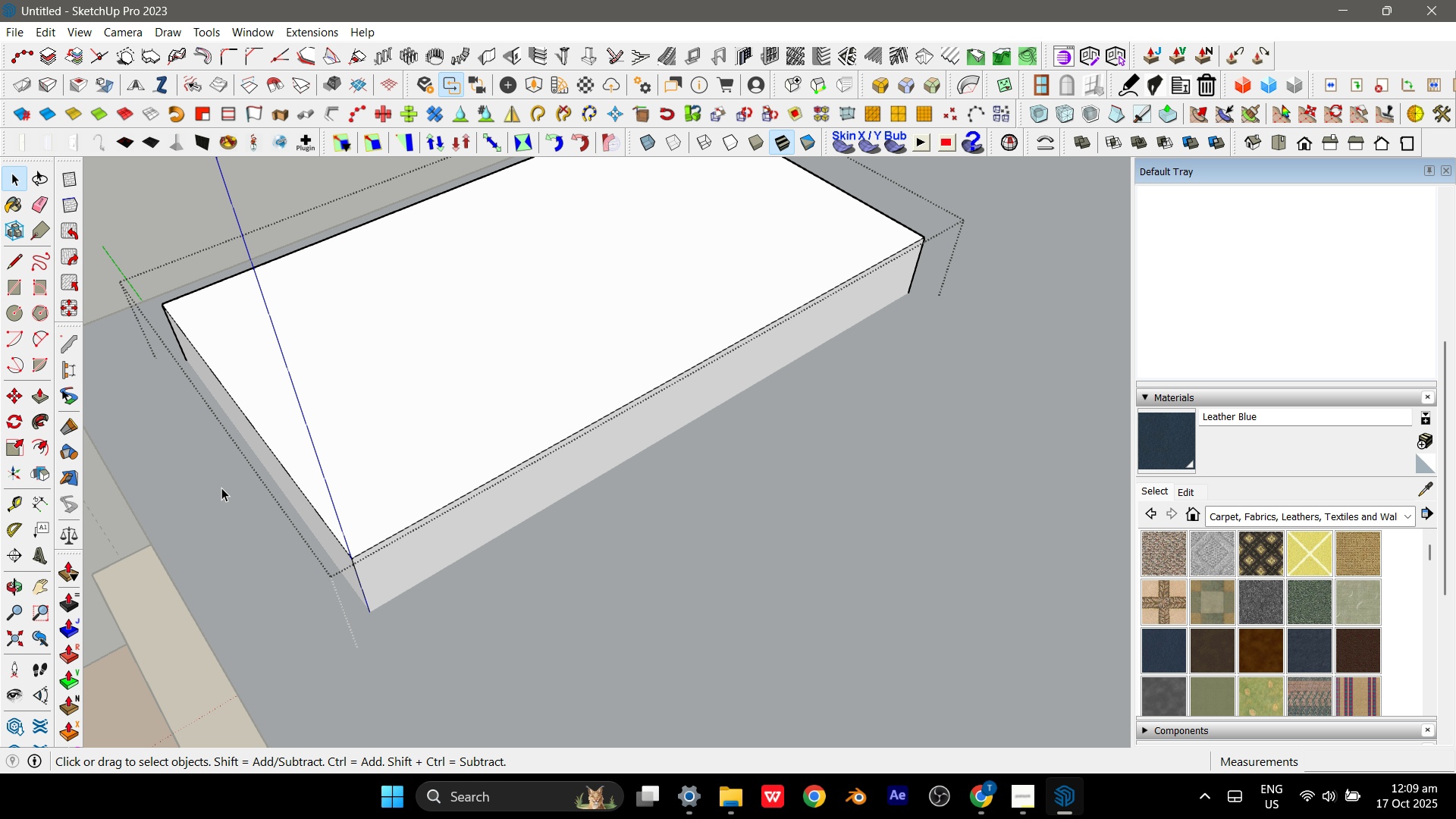 
scroll: coordinate [576, 646], scroll_direction: down, amount: 1.0
 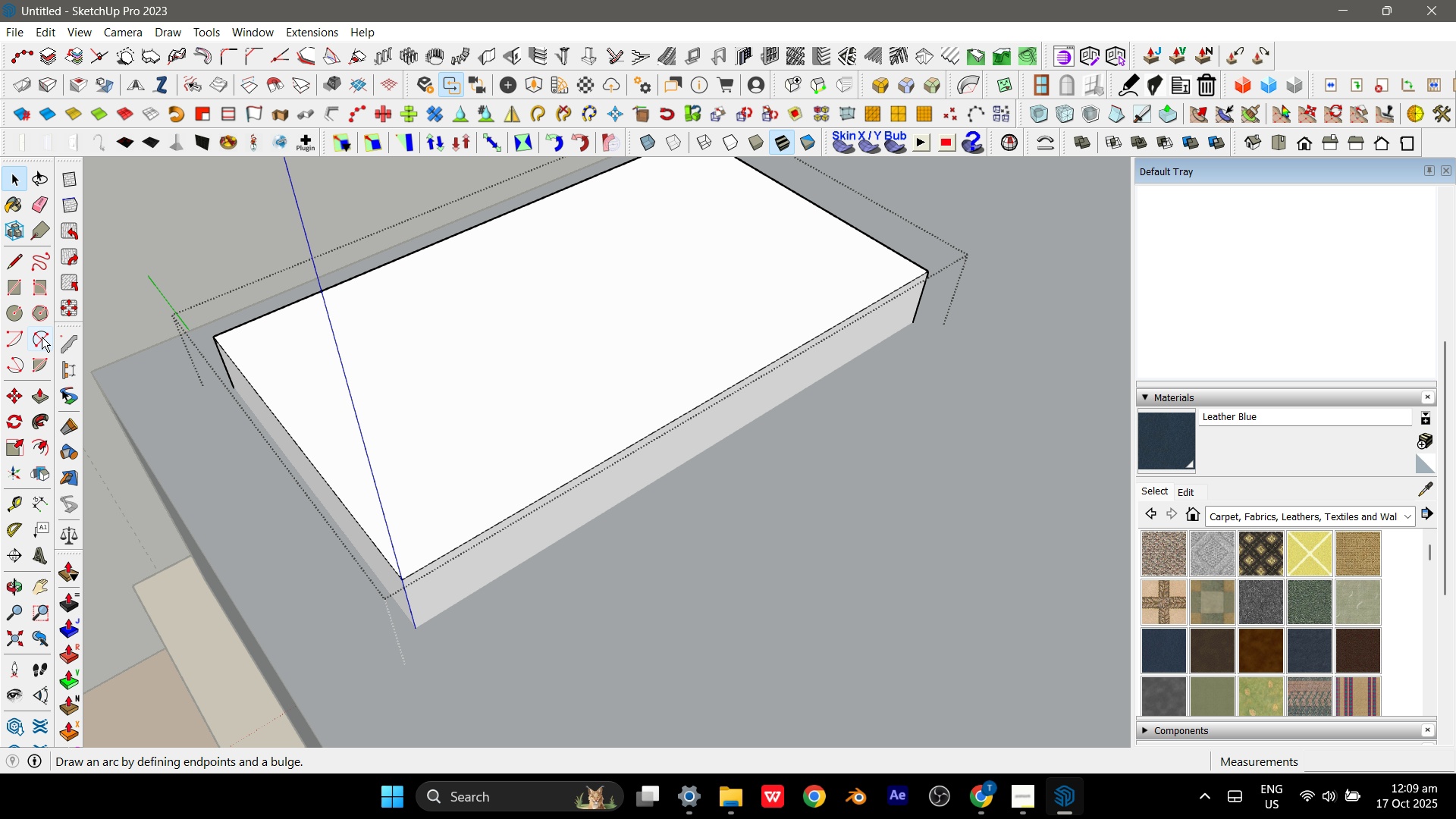 
left_click([42, 337])
 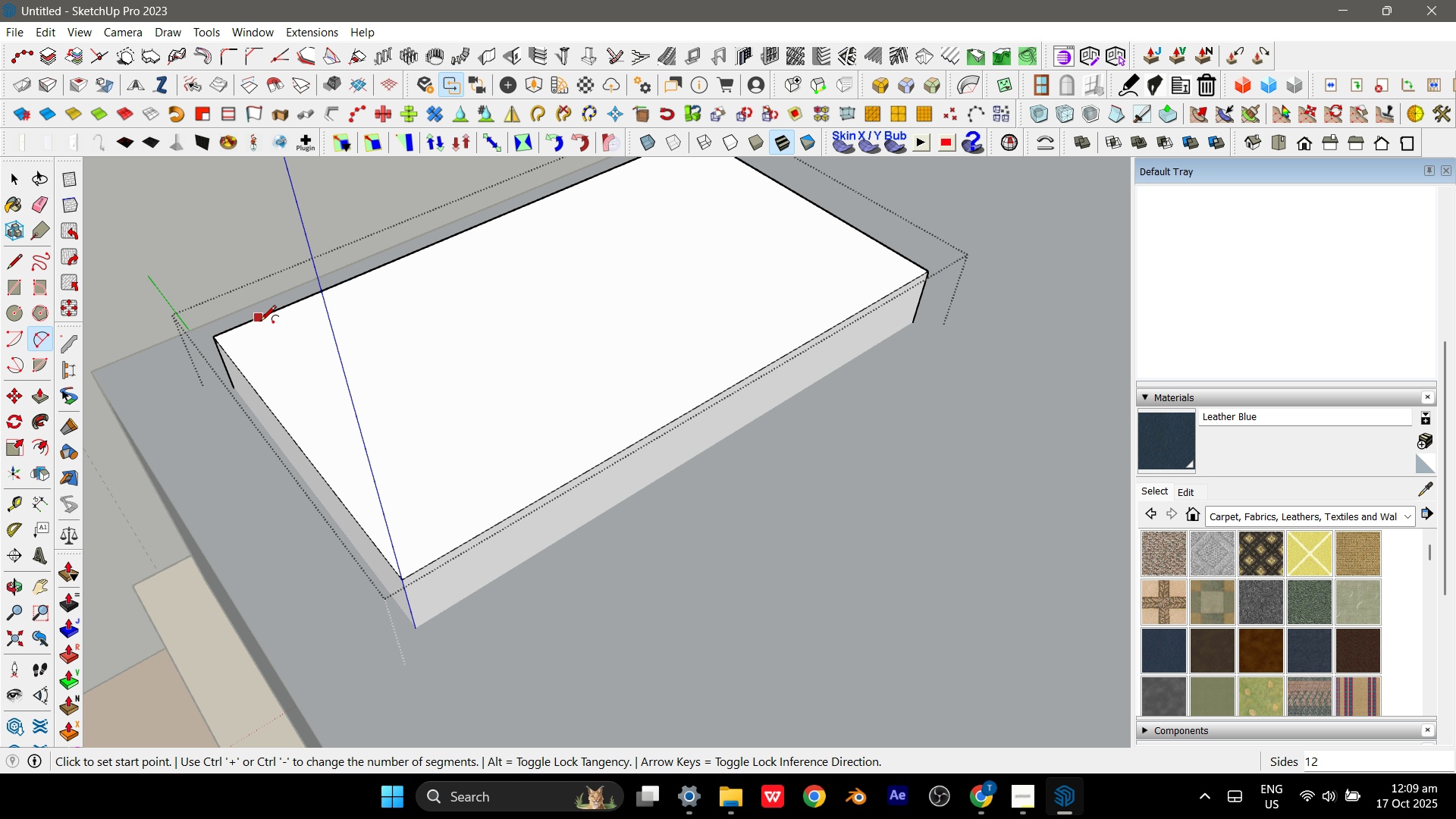 
left_click([262, 319])
 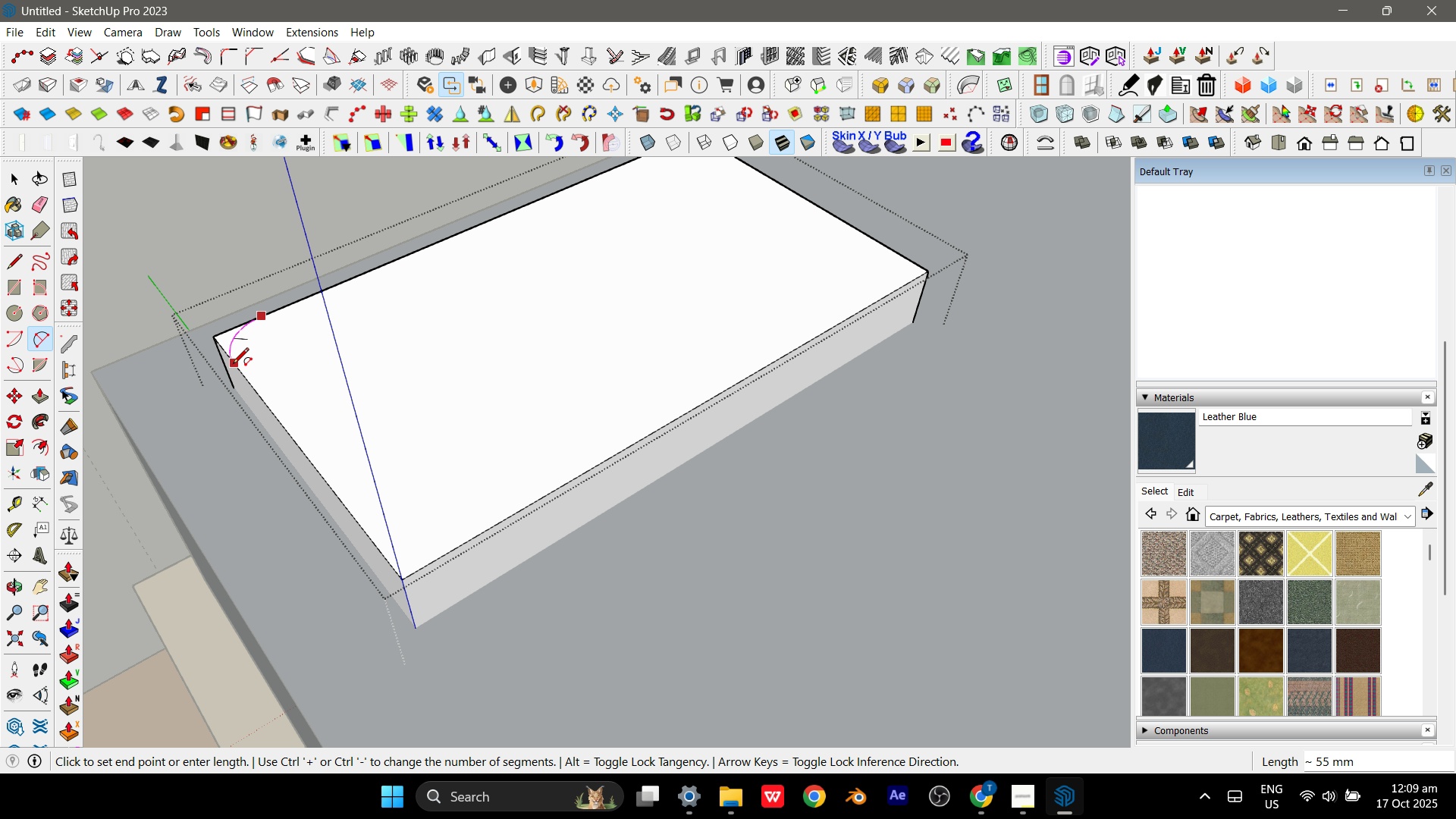 
left_click([233, 365])
 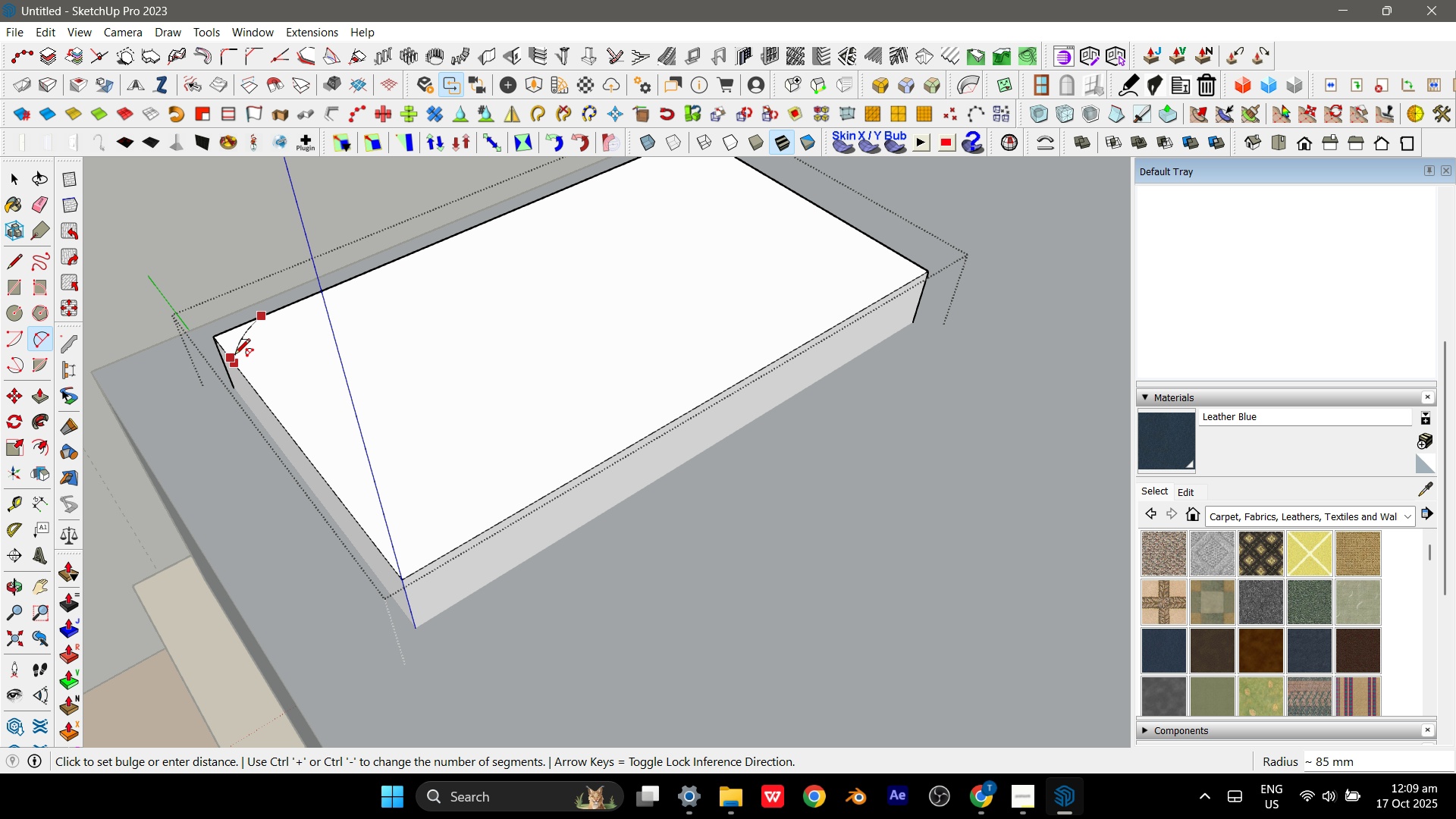 
scroll: coordinate [234, 356], scroll_direction: up, amount: 4.0
 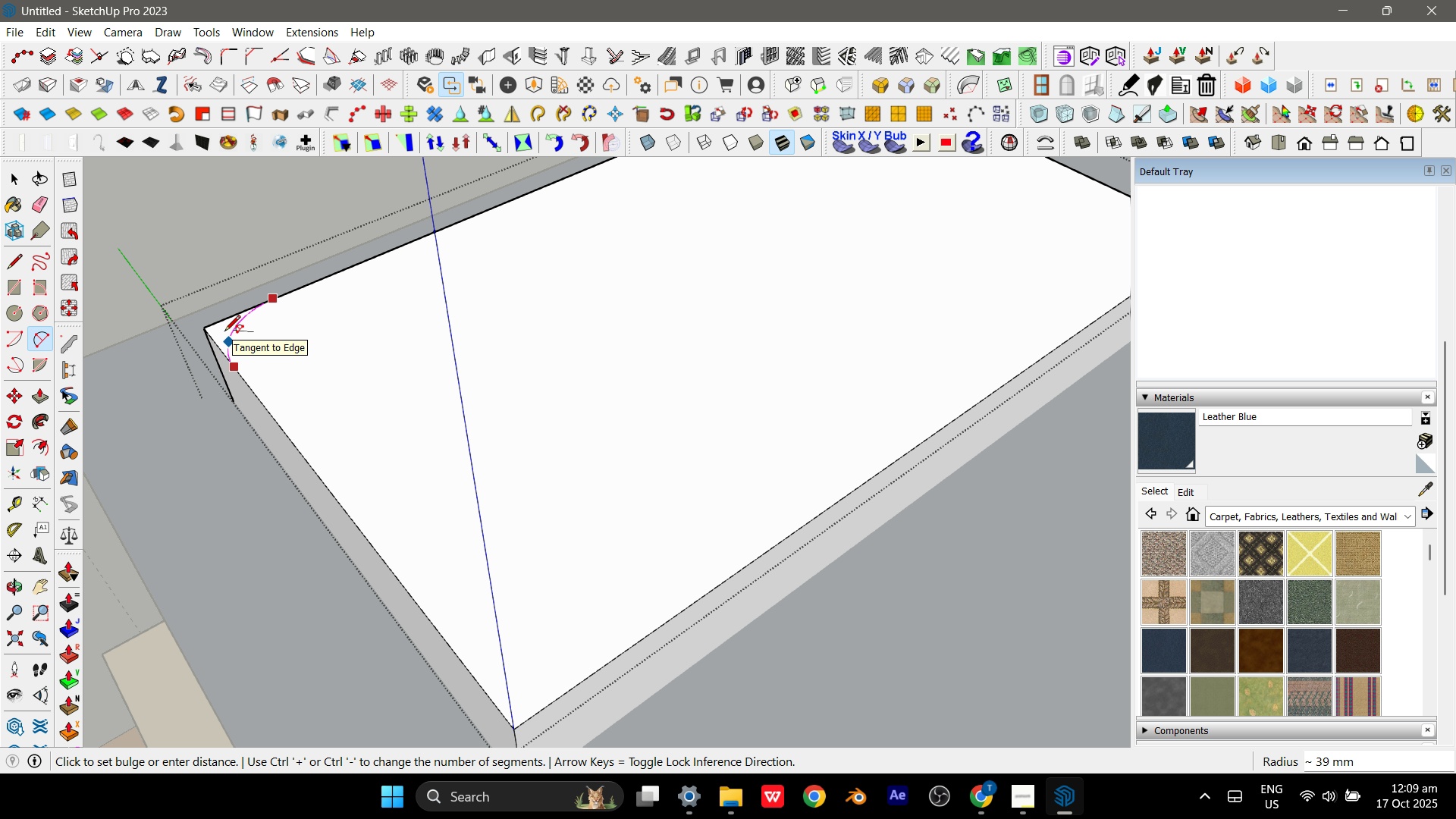 
left_click([224, 332])
 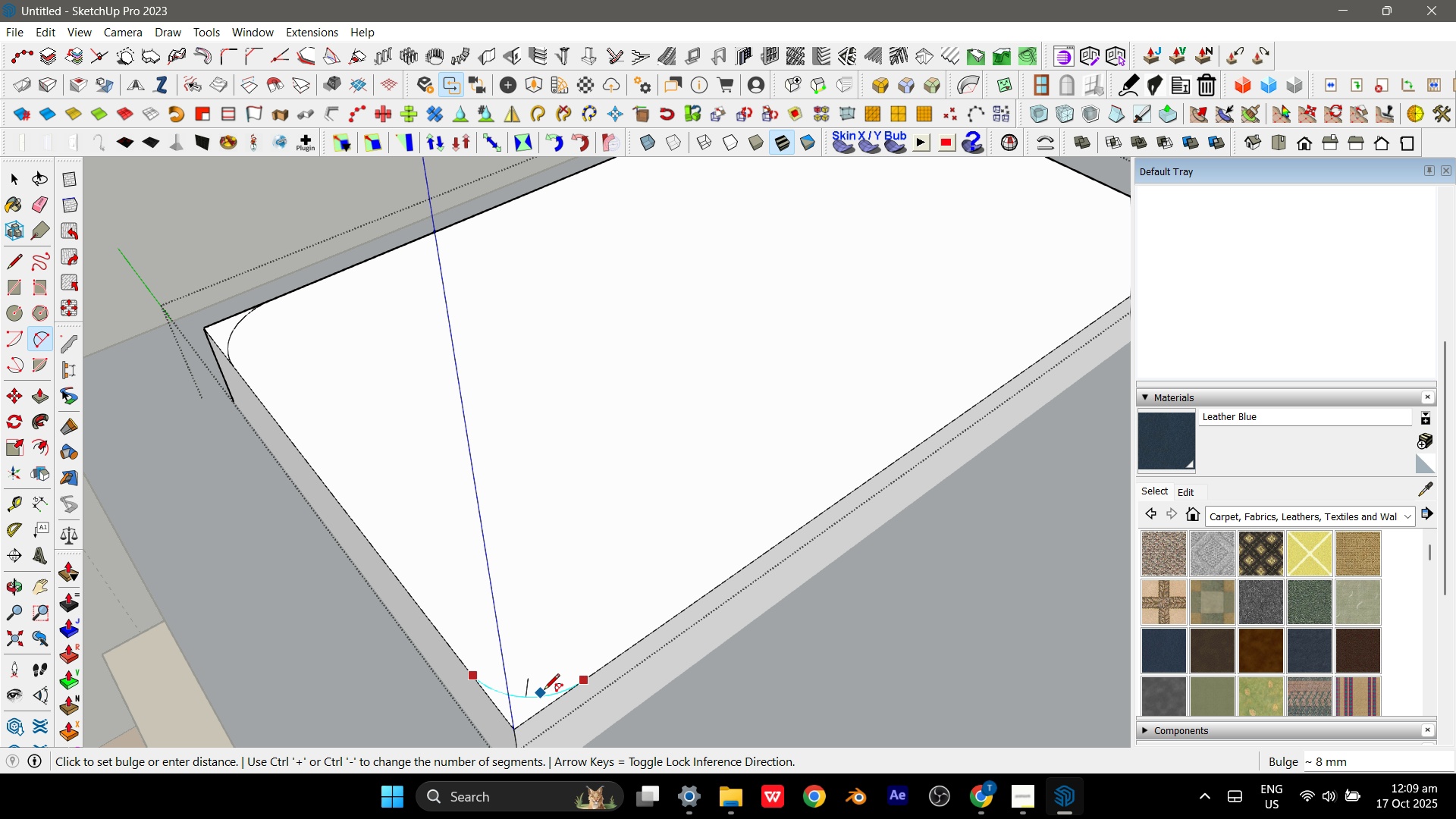 
wait(5.52)
 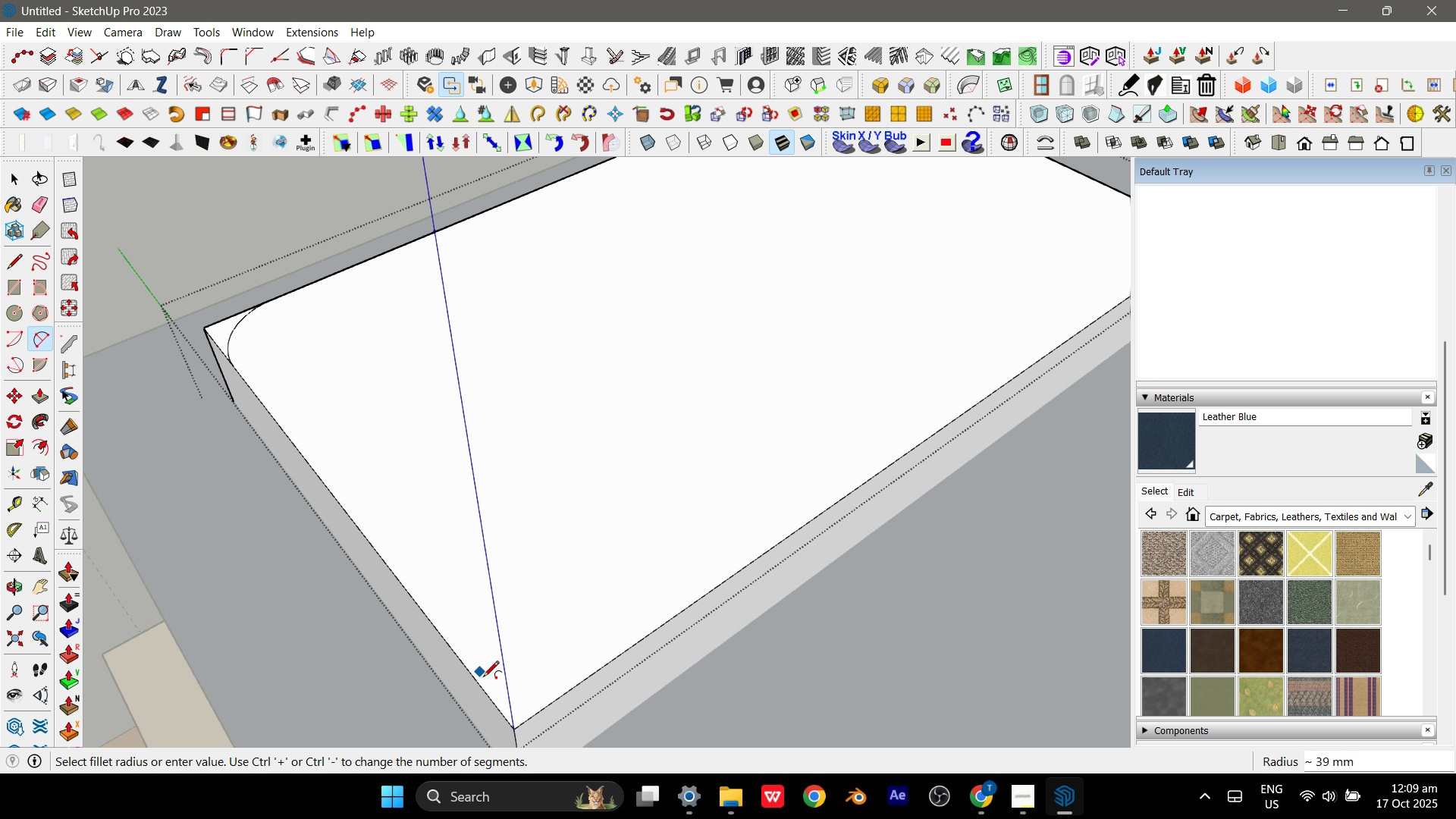 
key(Escape)
 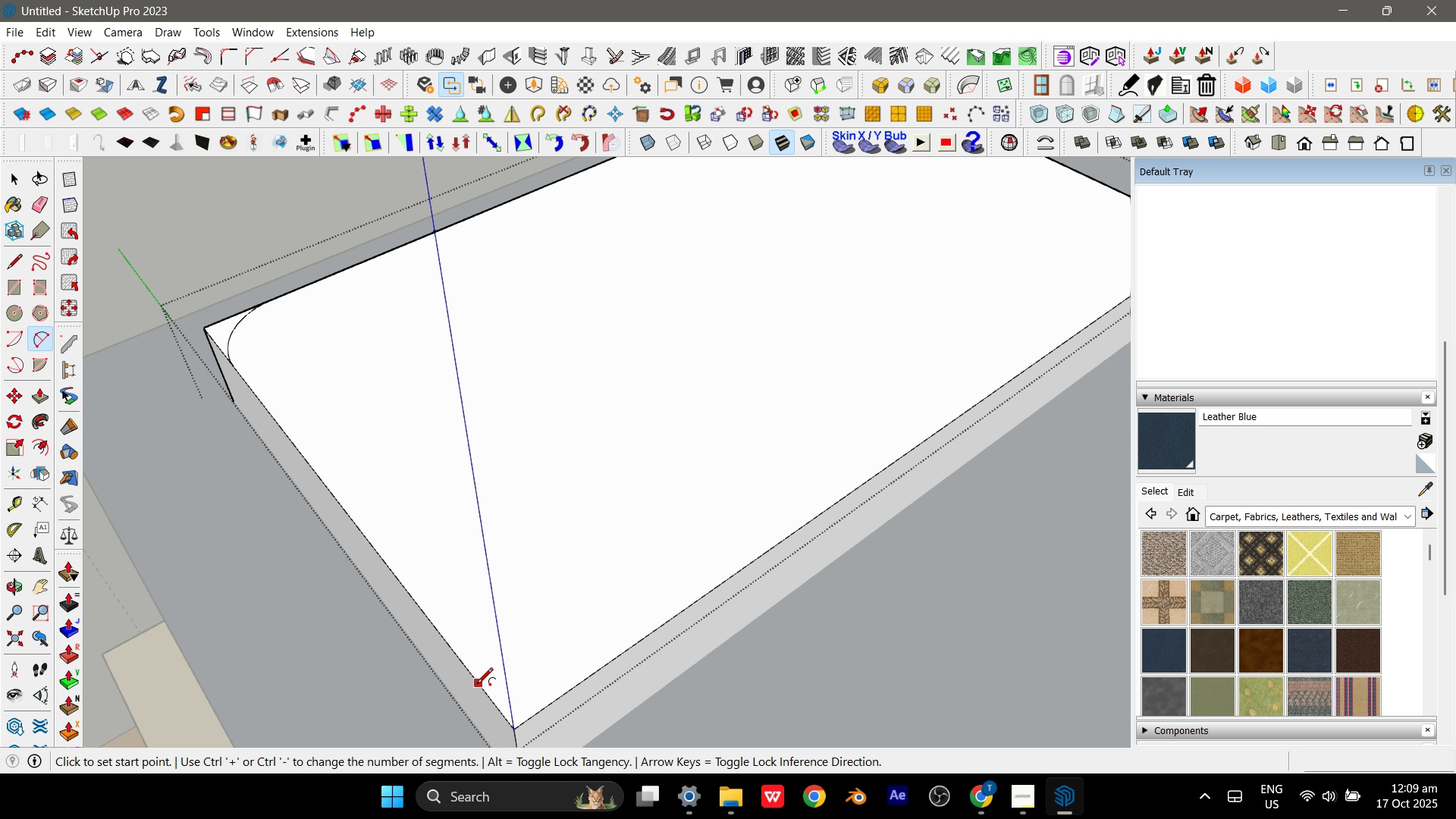 
left_click([477, 685])
 